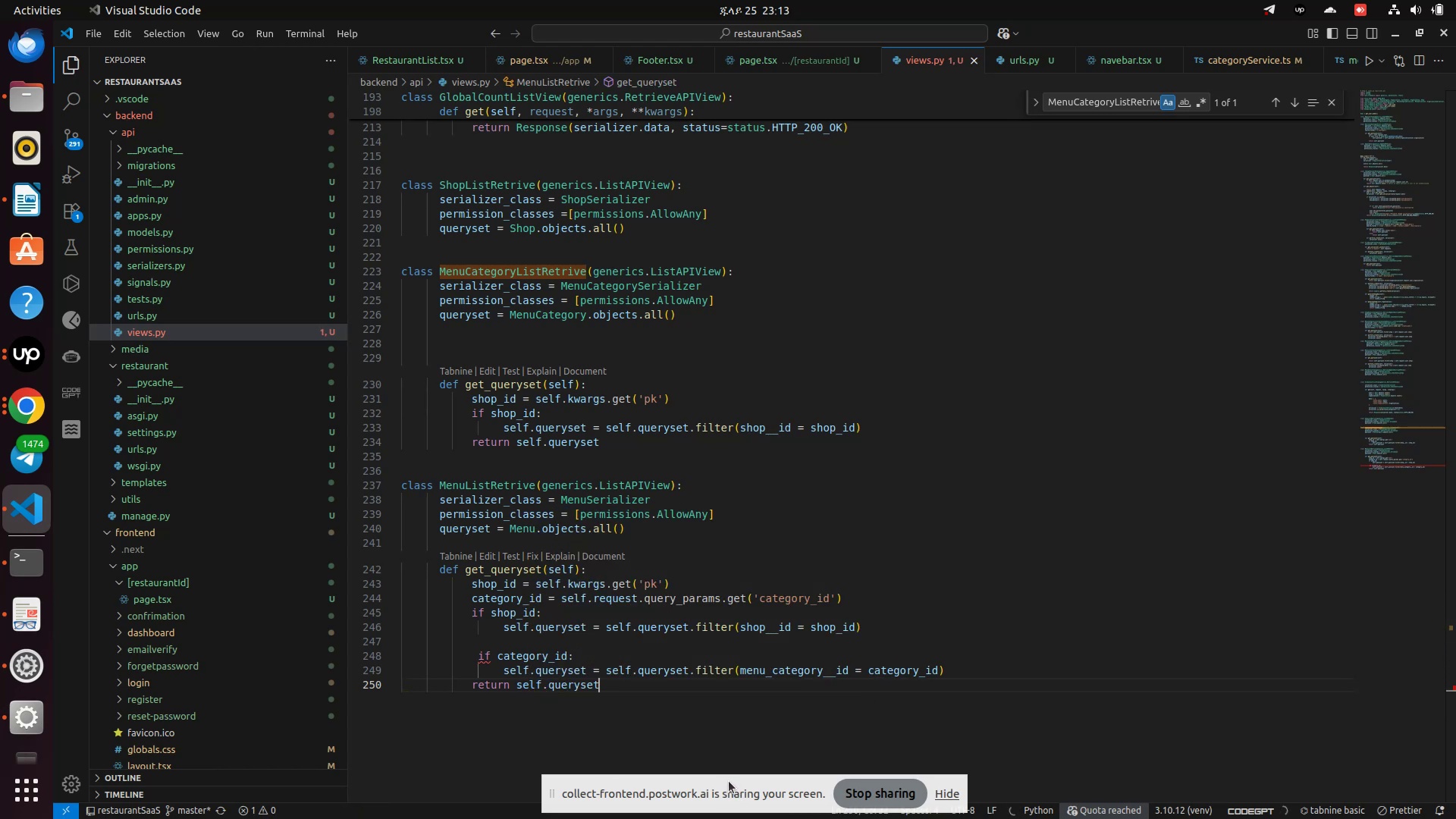 
key(Control+S)
 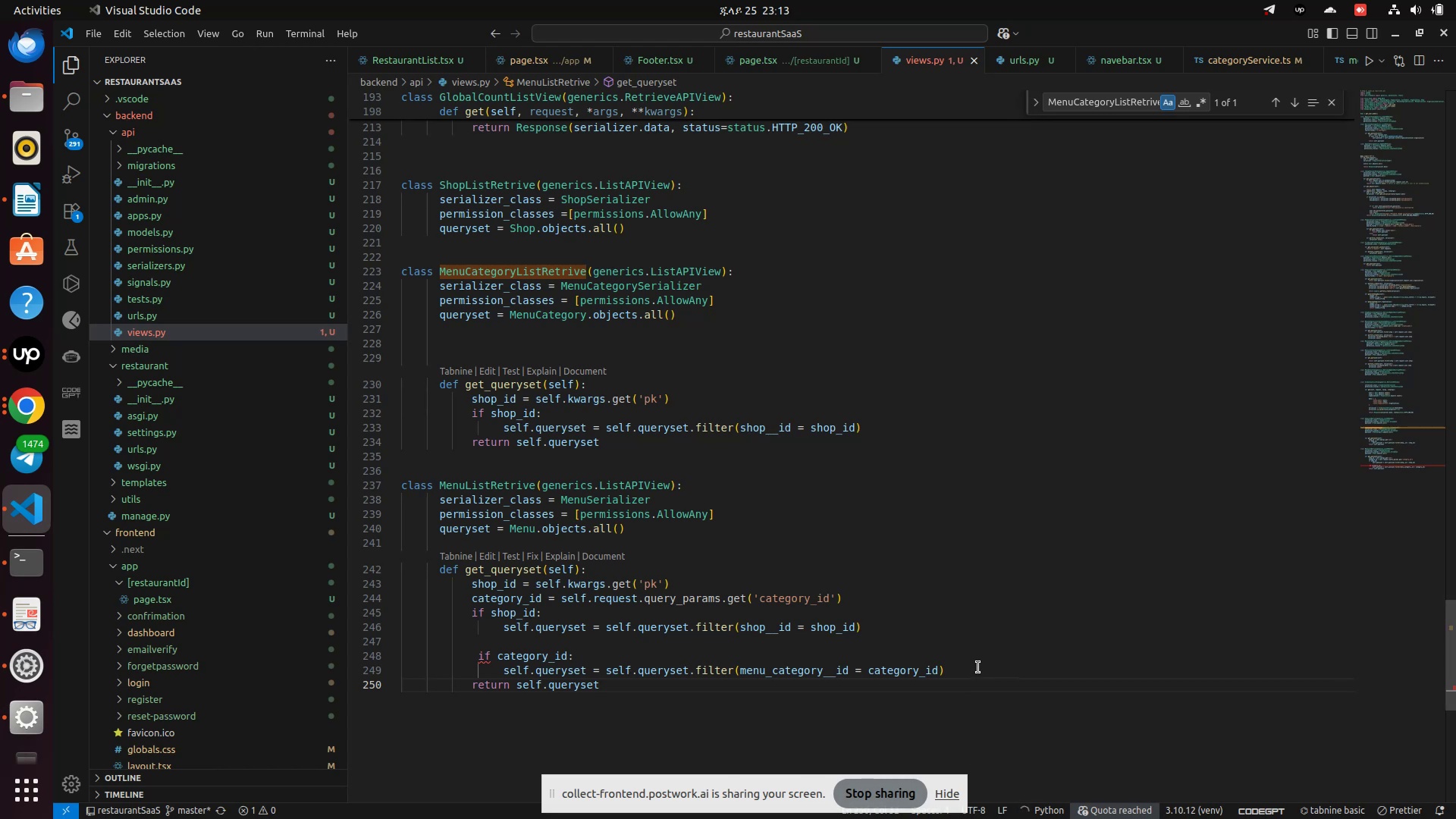 
left_click([978, 667])
 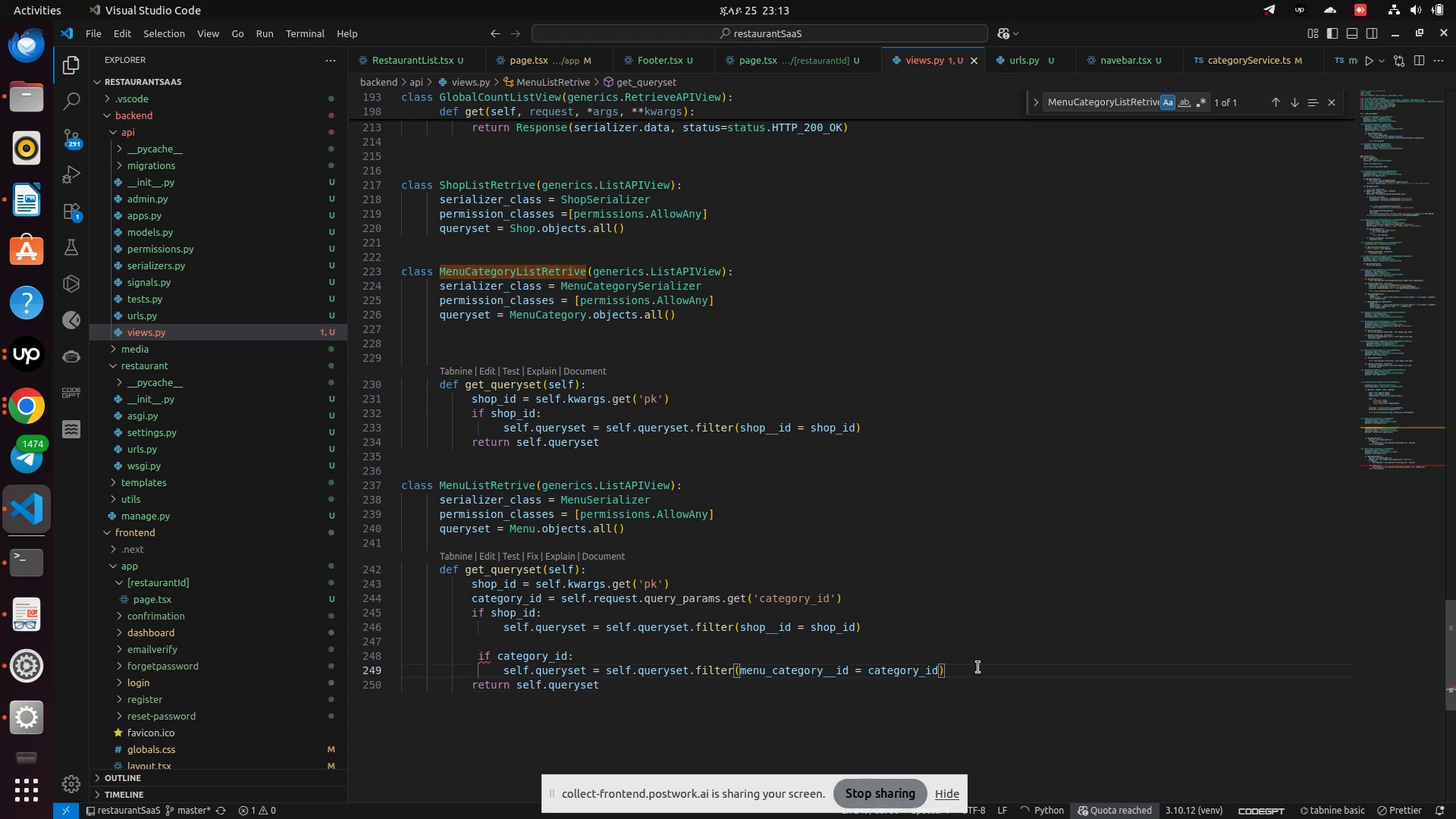 
key(Enter)
 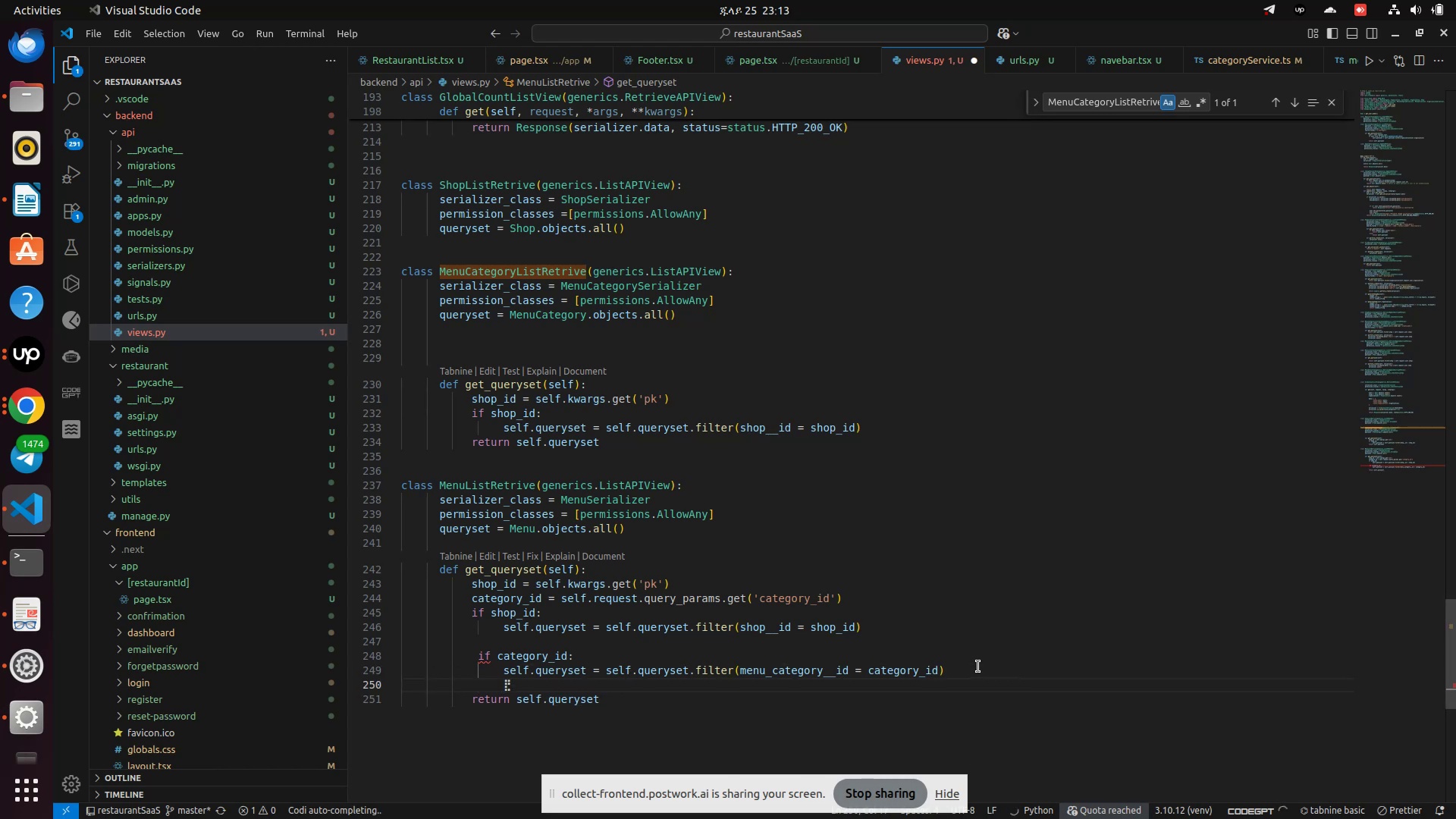 
key(Control+S)
 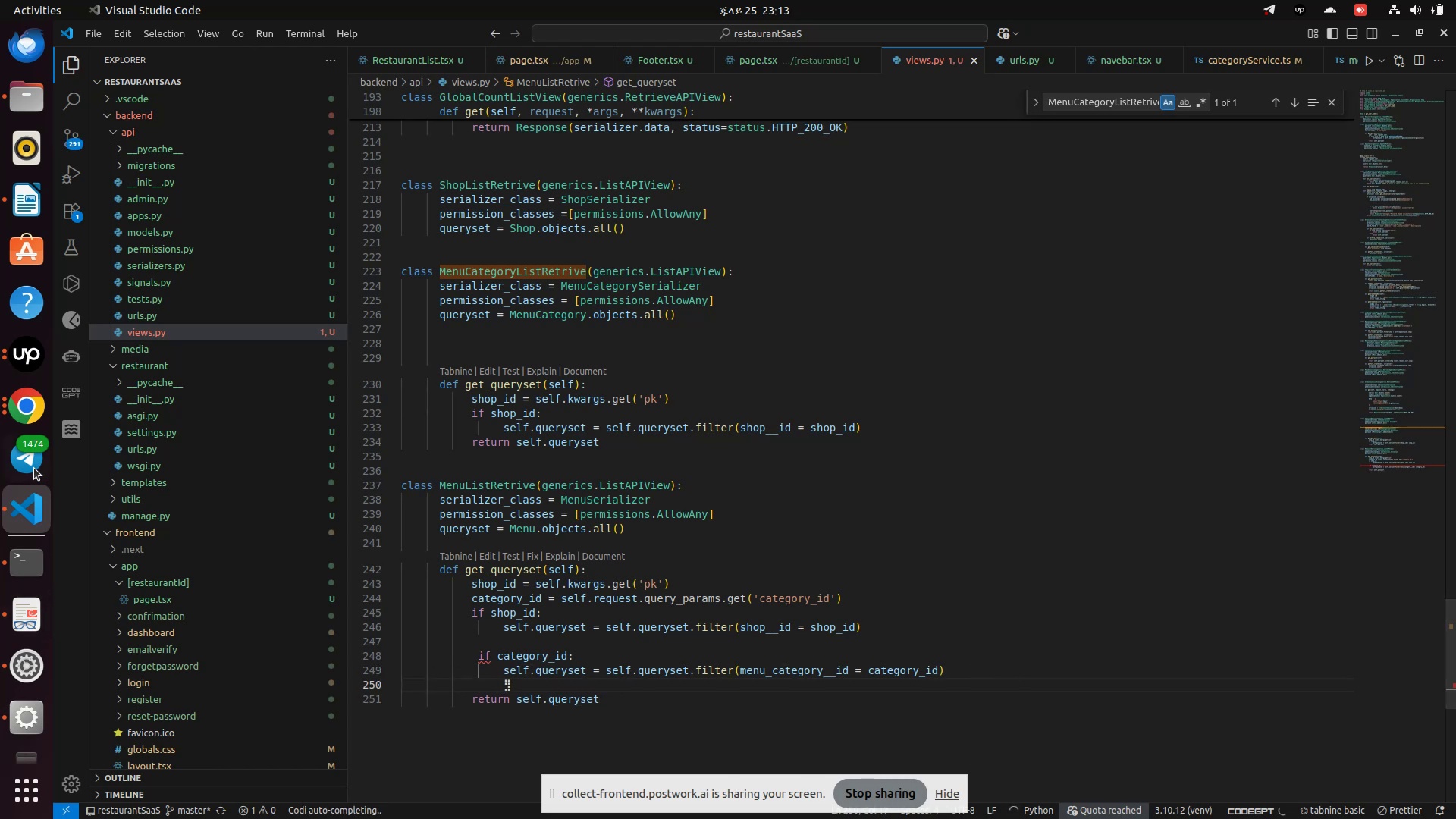 
mouse_move([54, 403])
 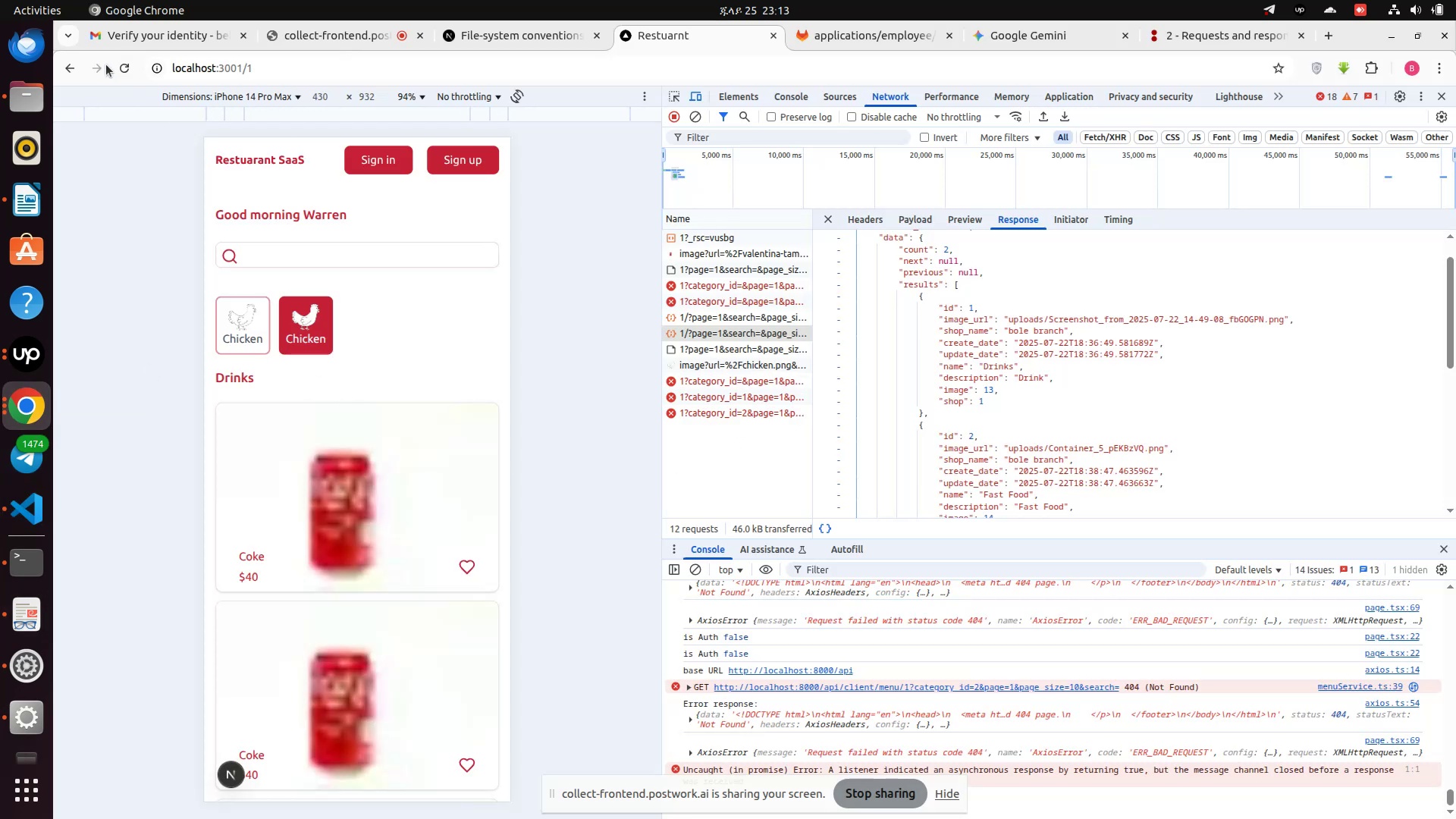 
left_click([124, 82])
 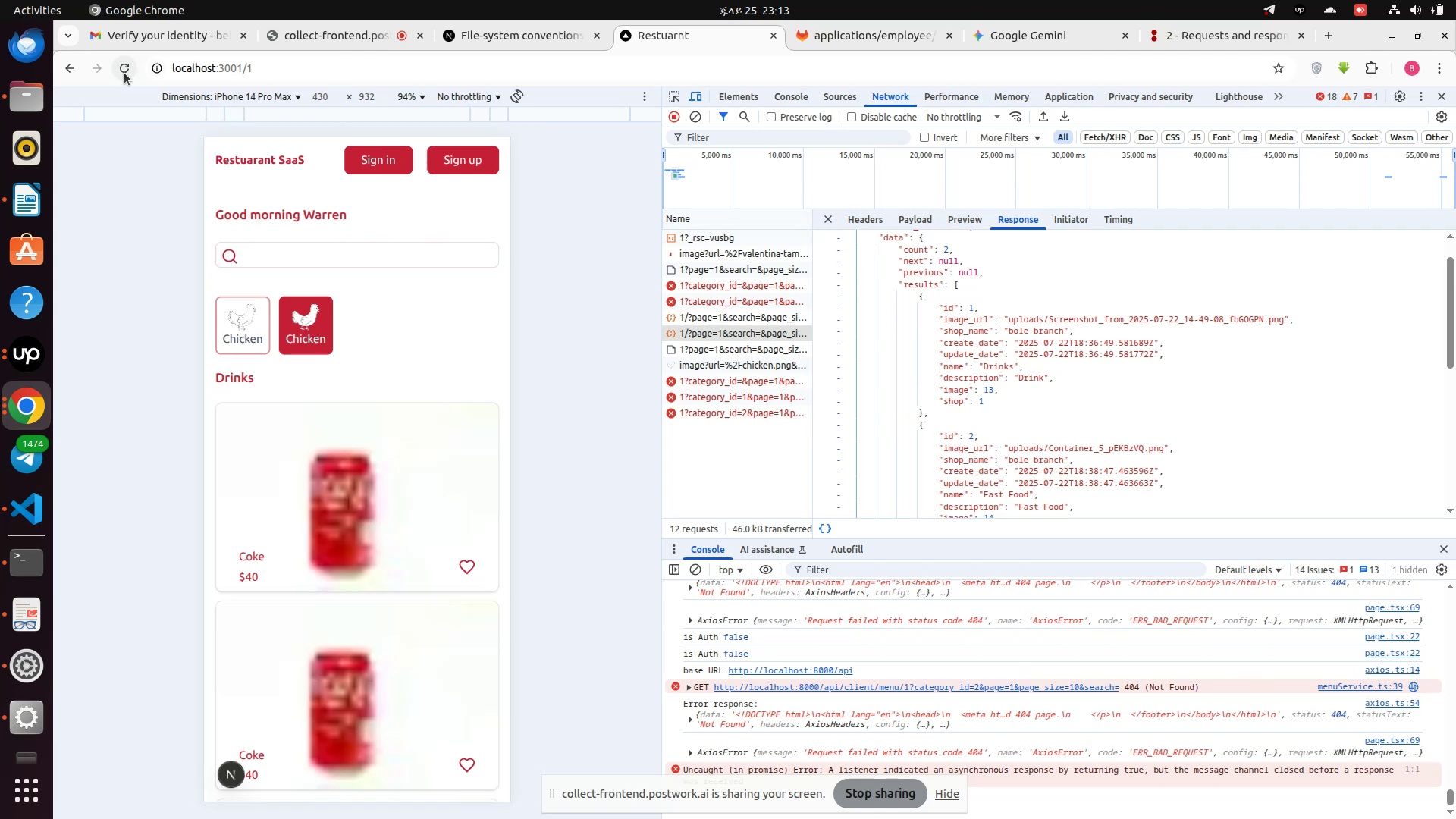 
left_click([124, 73])
 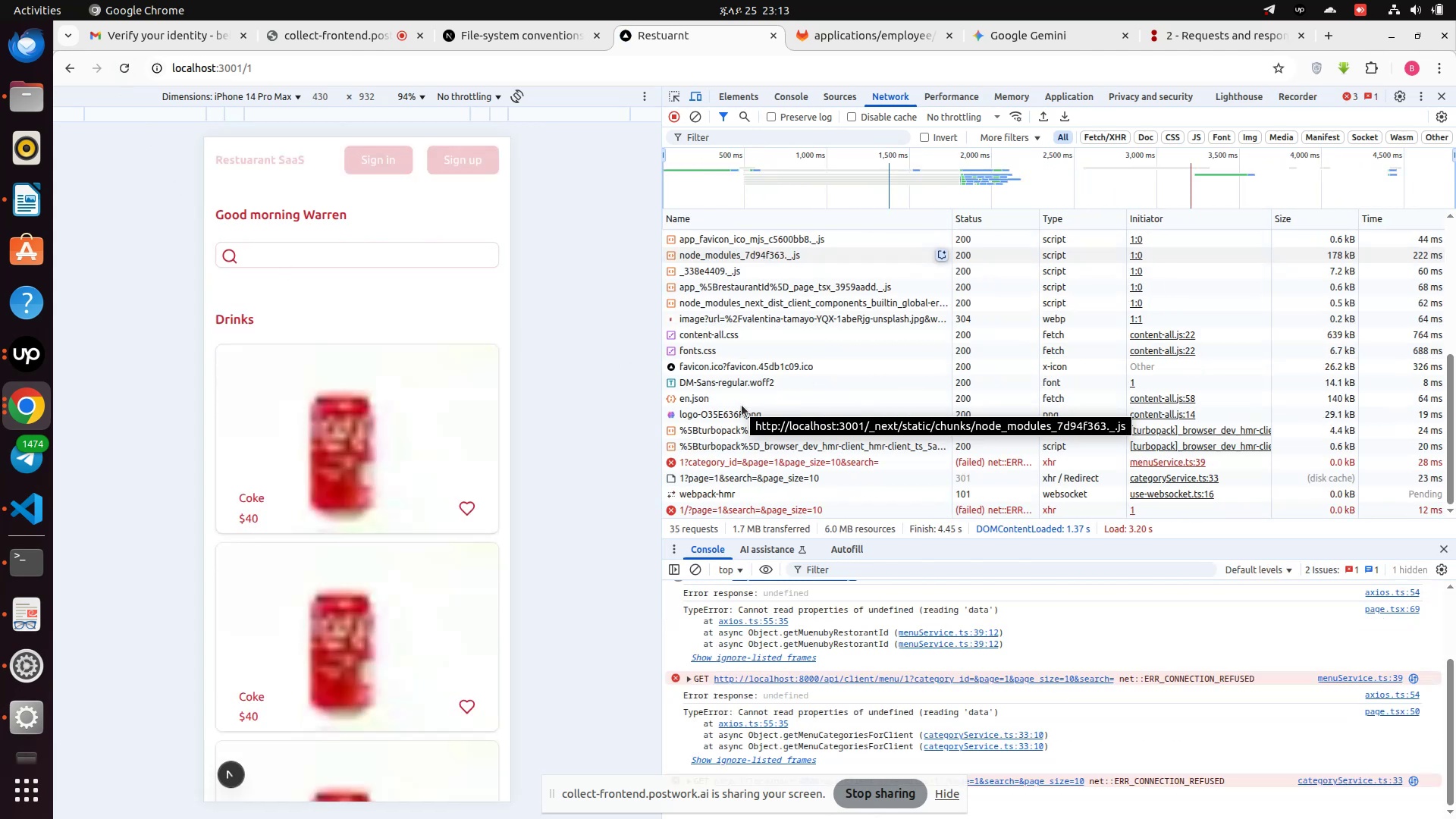 
wait(6.54)
 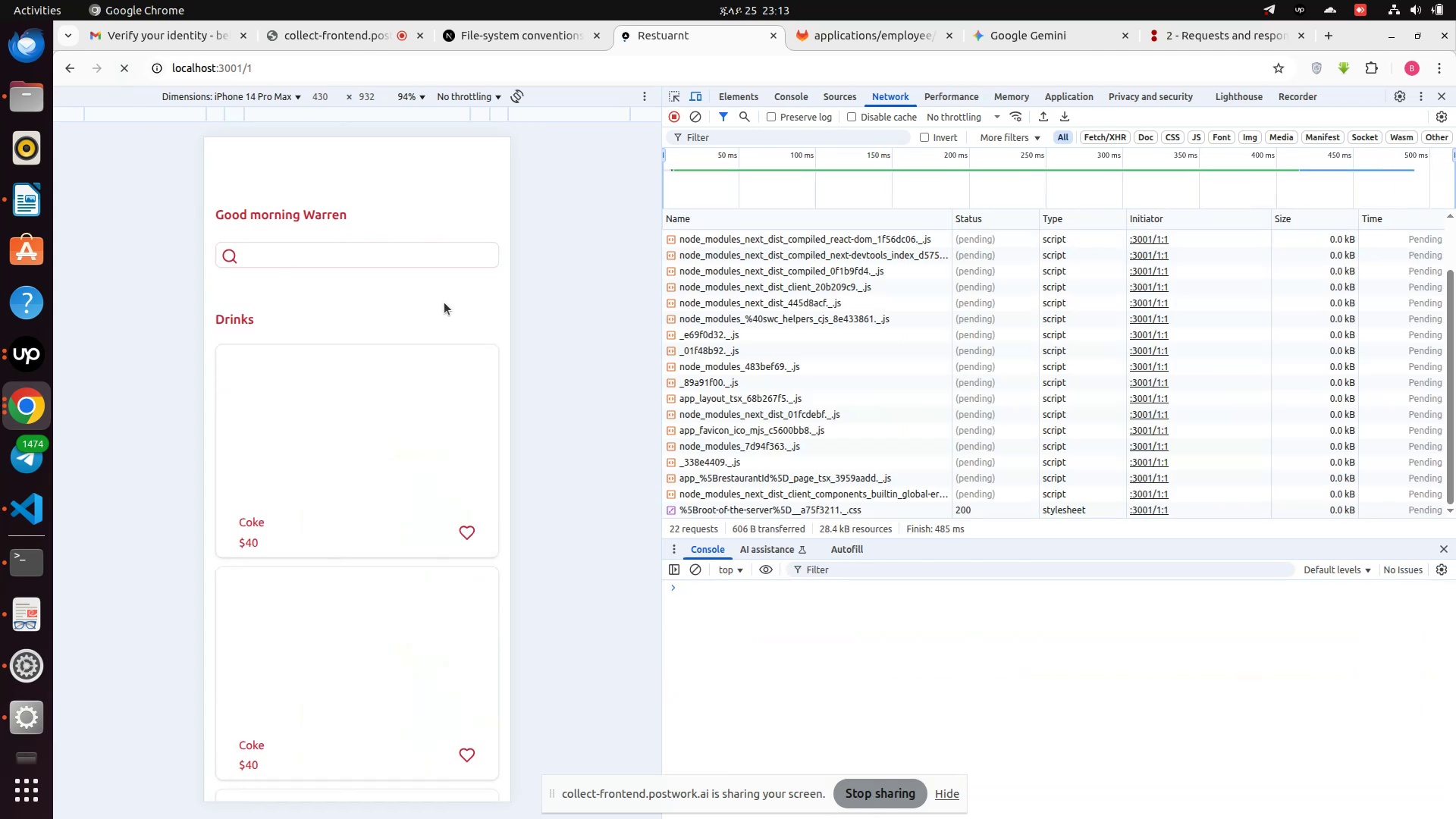 
scroll: coordinate [306, 376], scroll_direction: down, amount: 4.0
 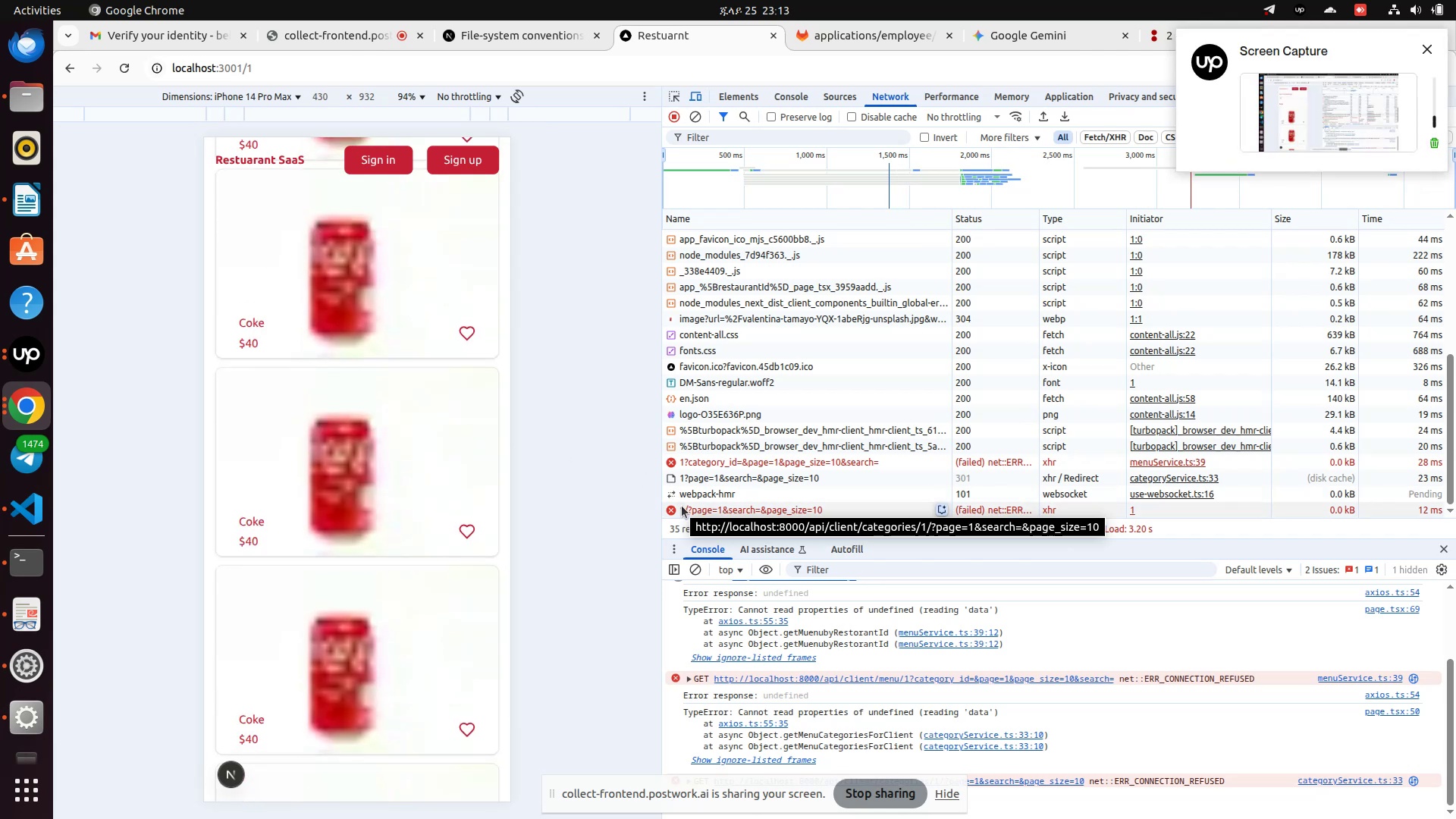 
left_click([682, 506])
 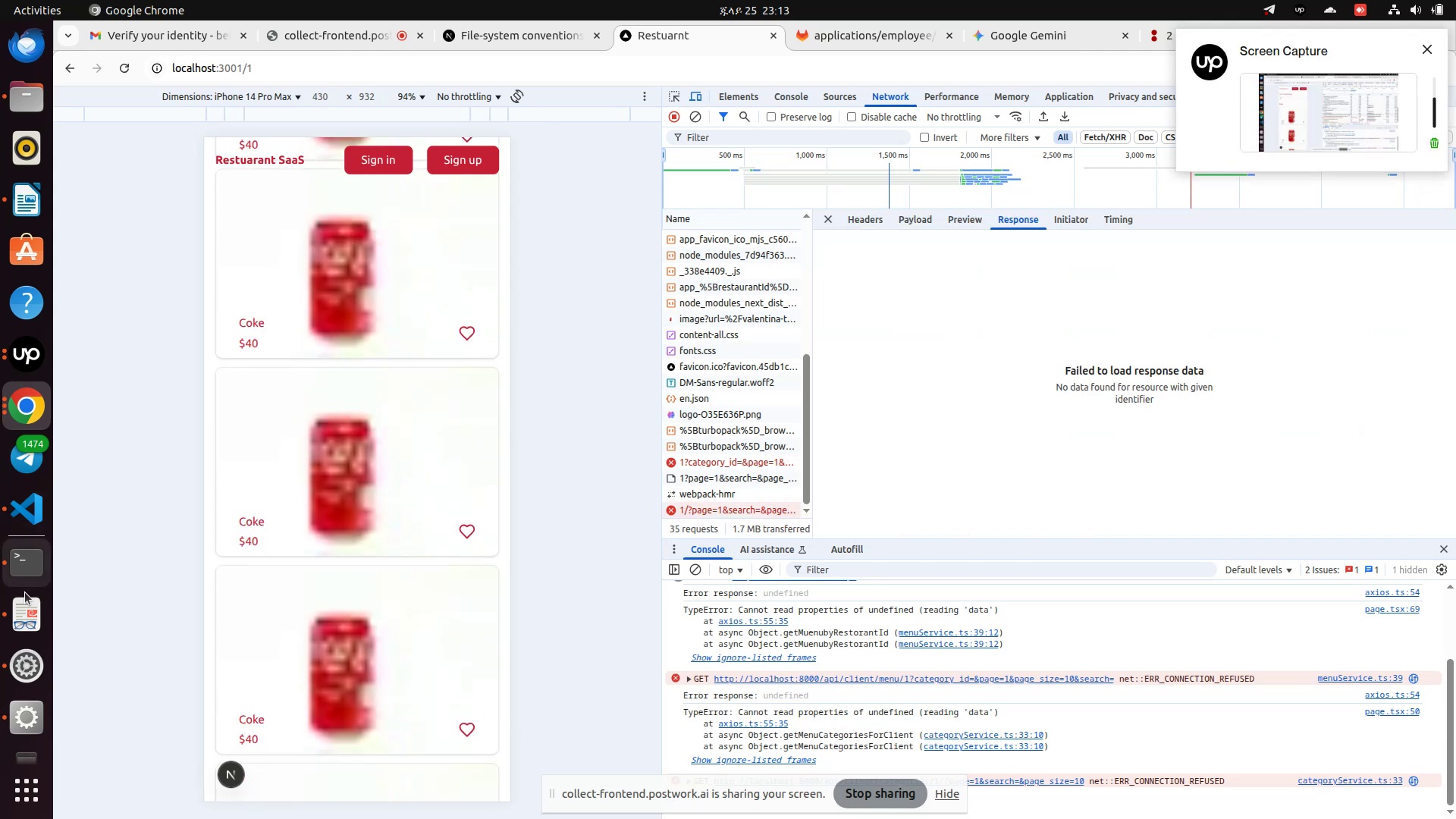 
left_click([16, 585])
 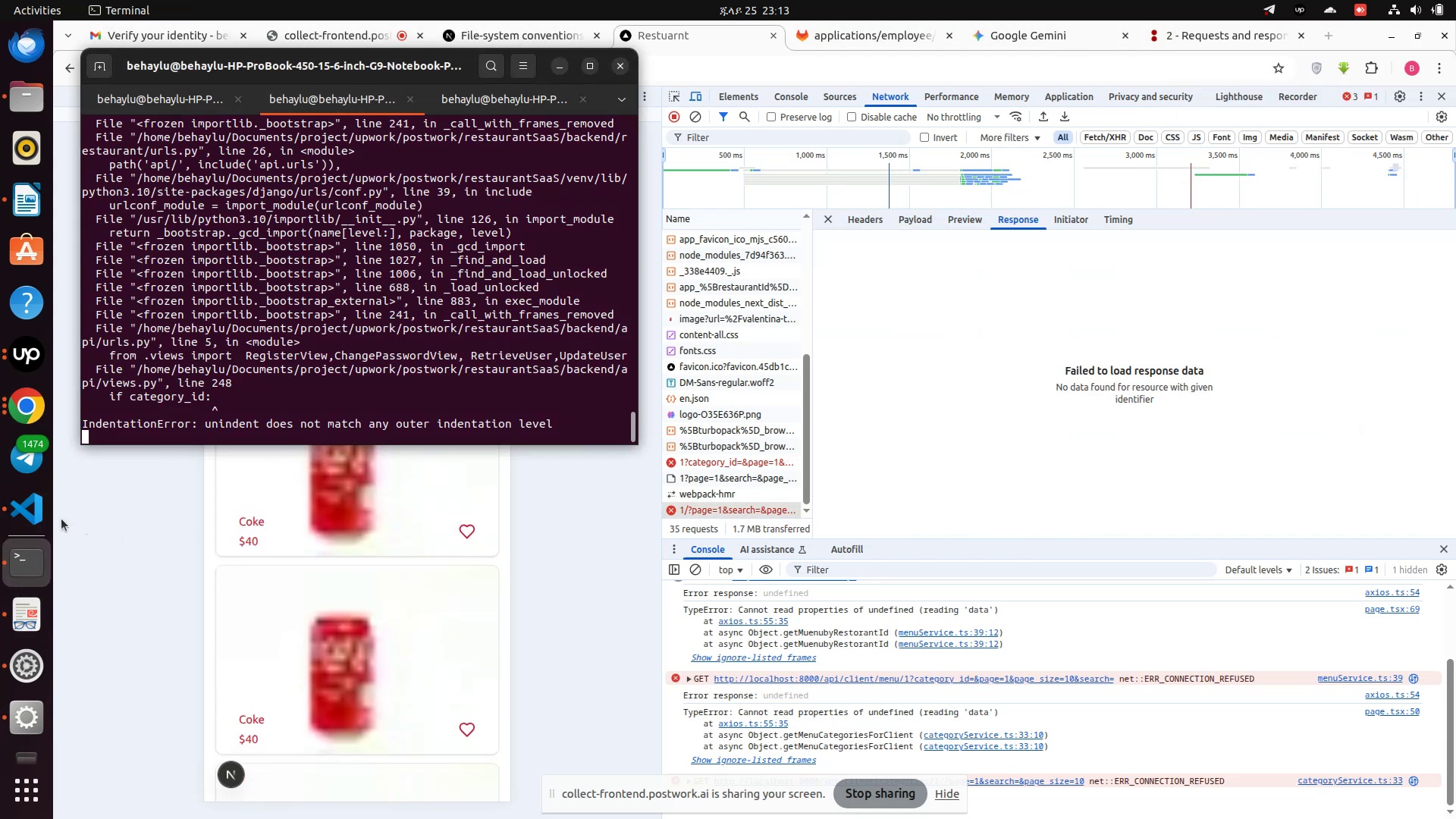 
wait(5.62)
 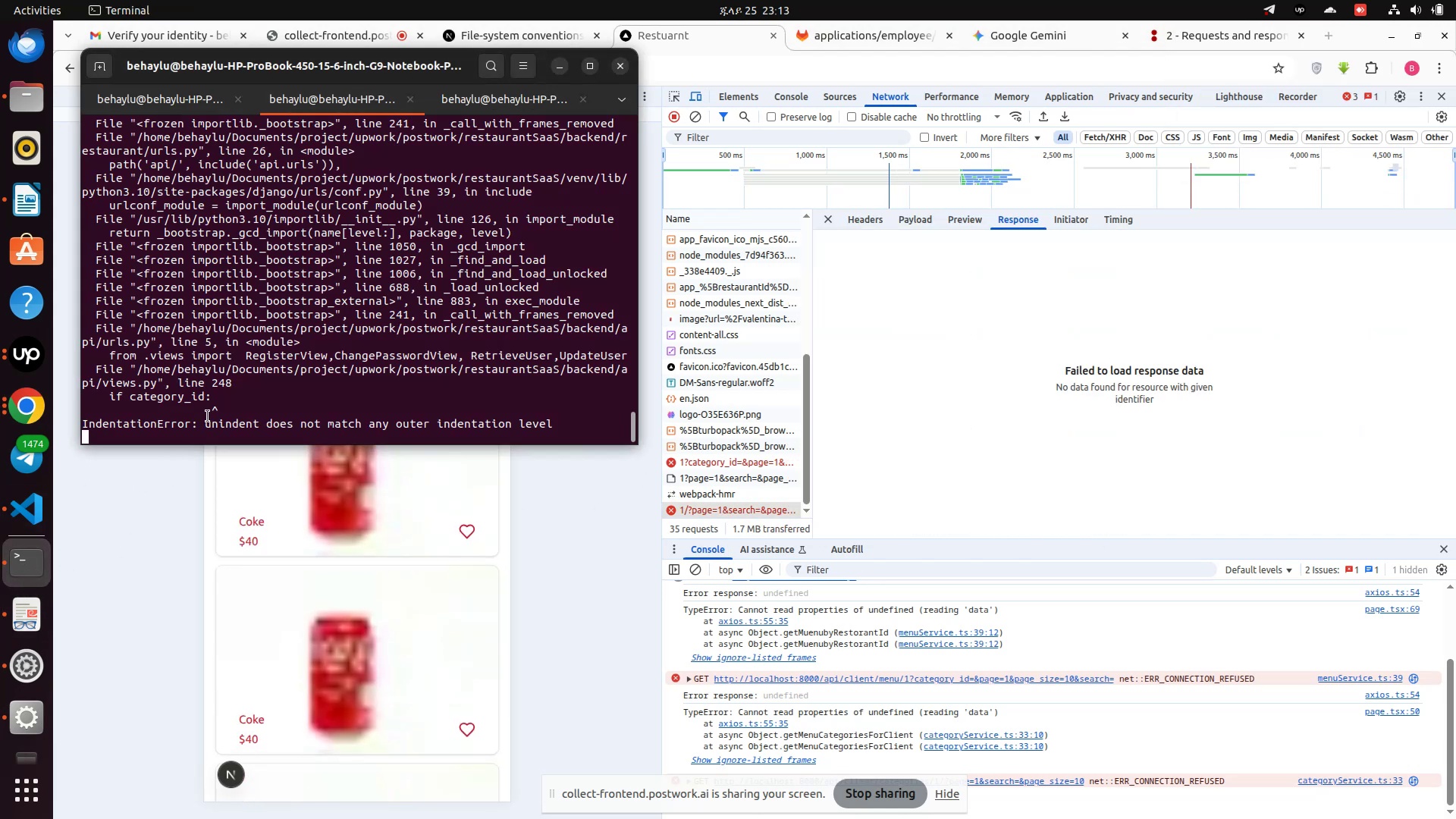 
left_click([31, 497])
 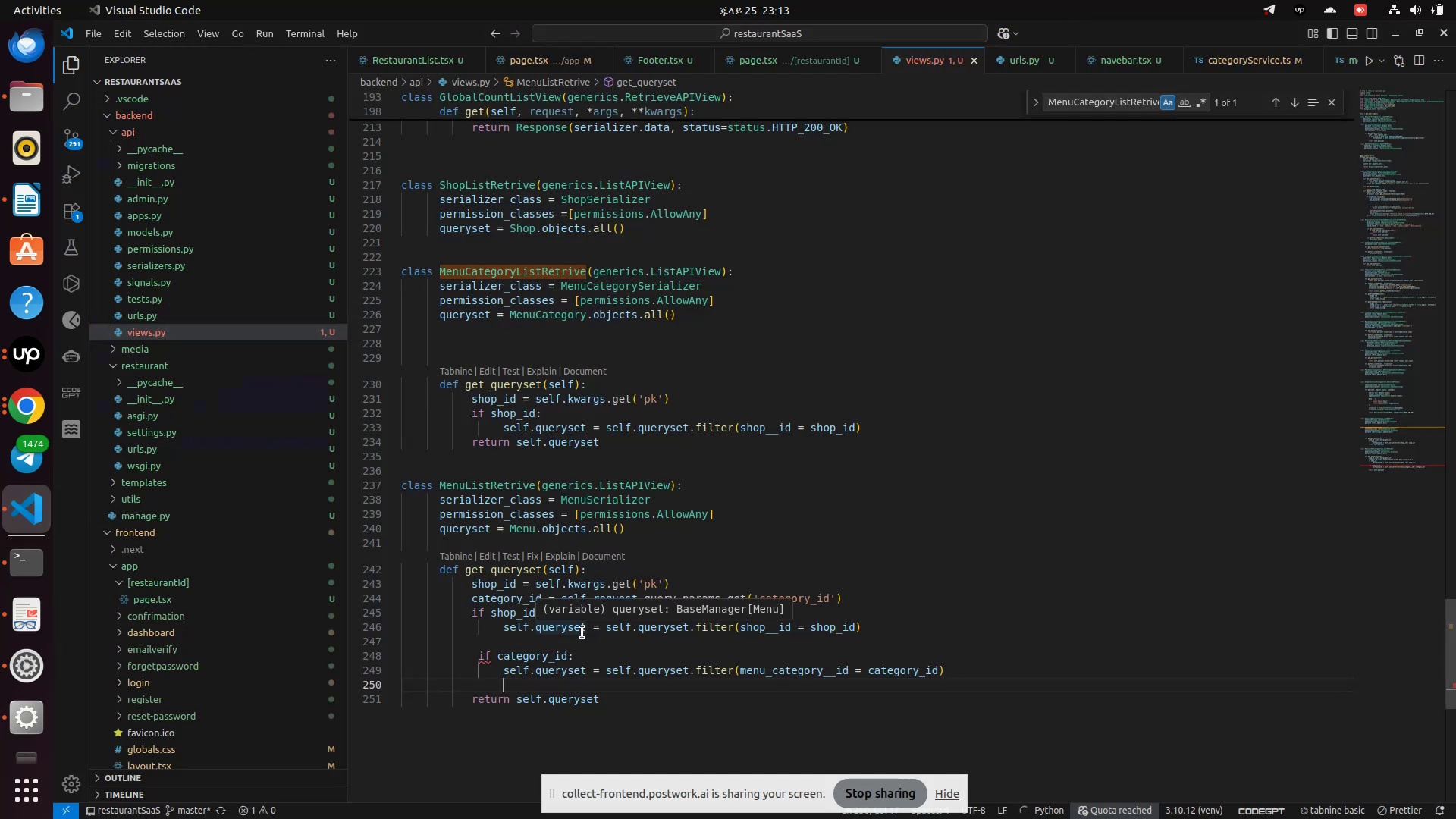 
left_click([573, 655])
 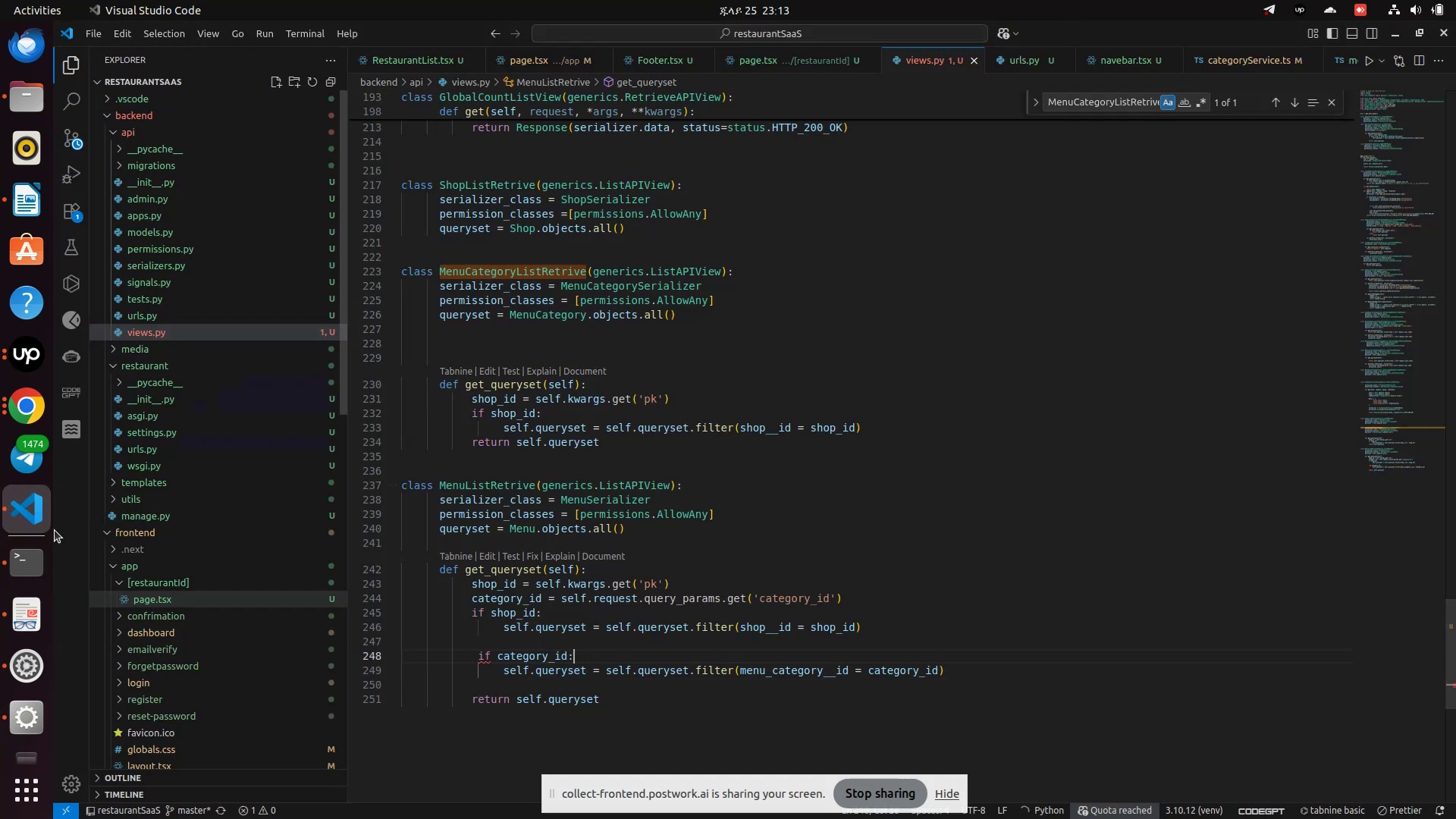 
left_click([11, 407])
 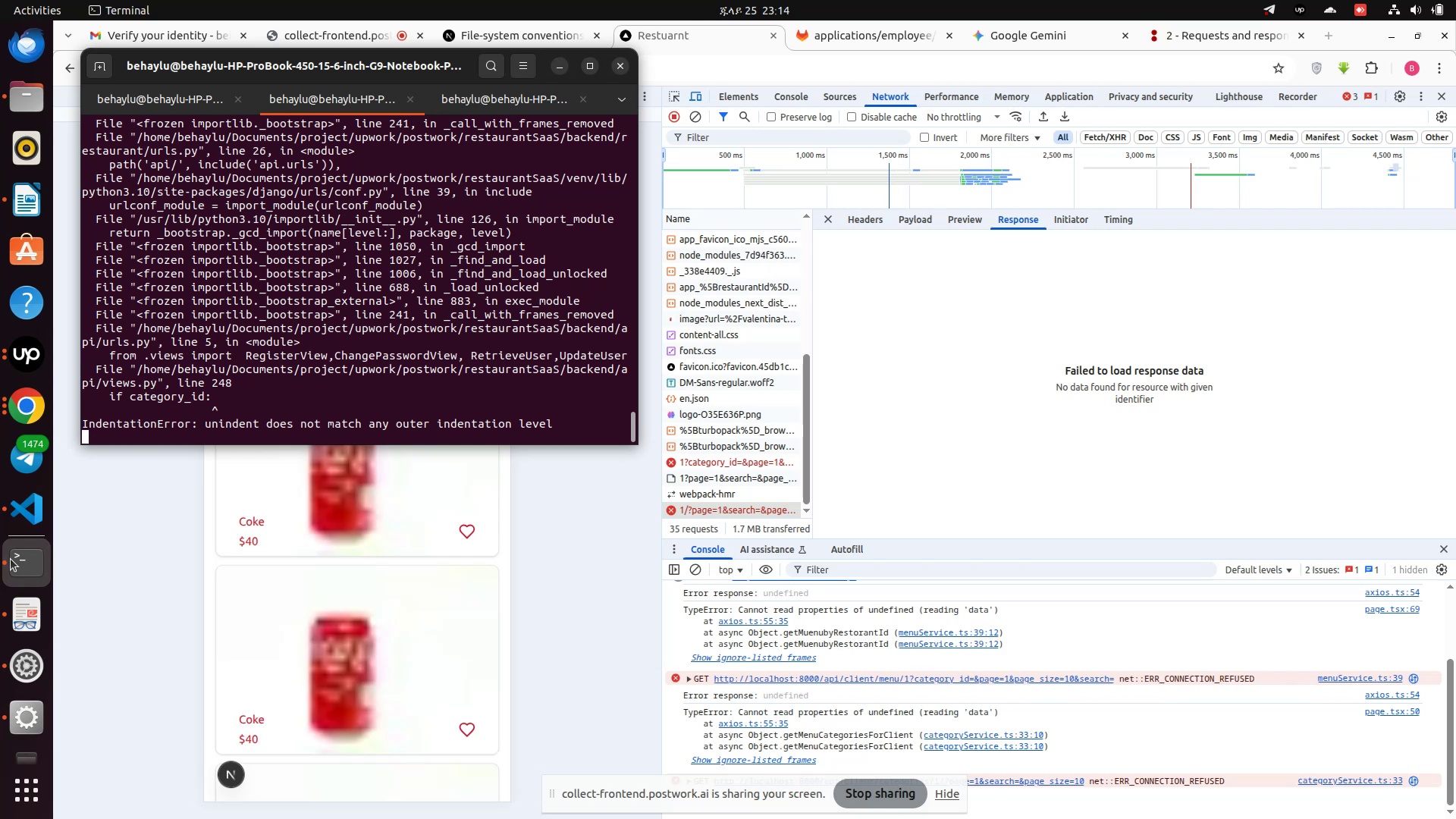 
wait(15.38)
 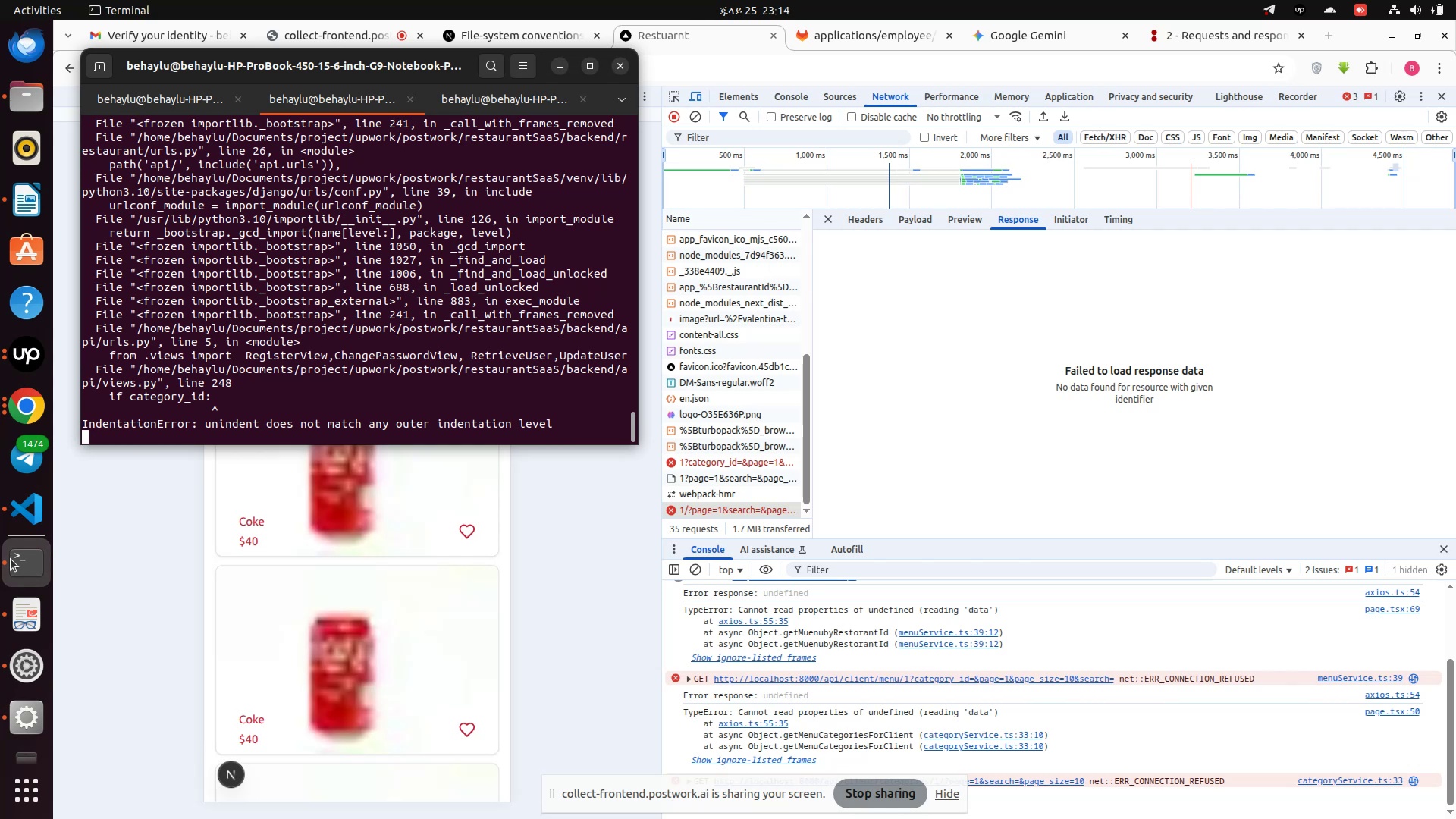 
left_click([20, 504])
 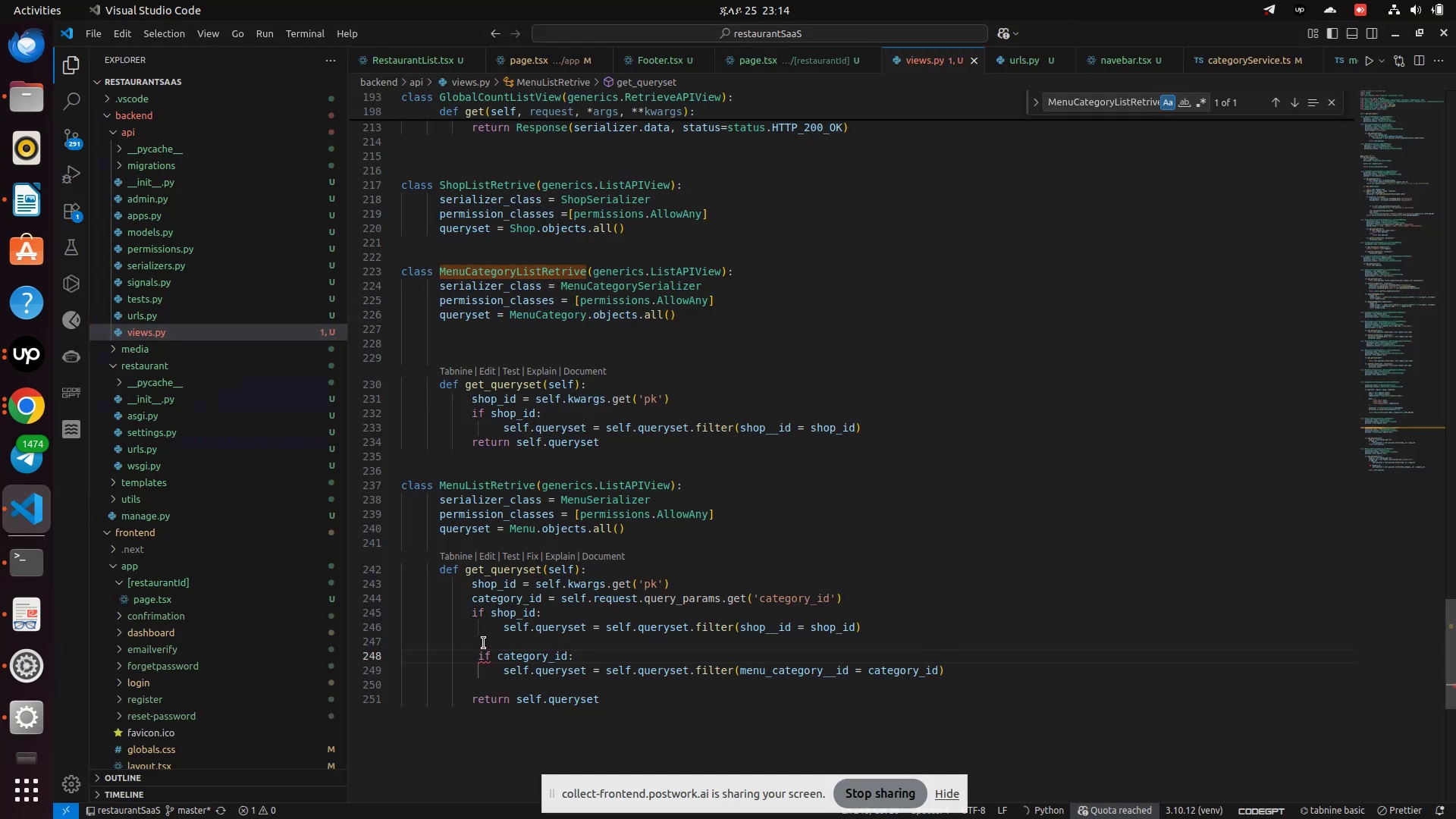 
left_click([476, 651])
 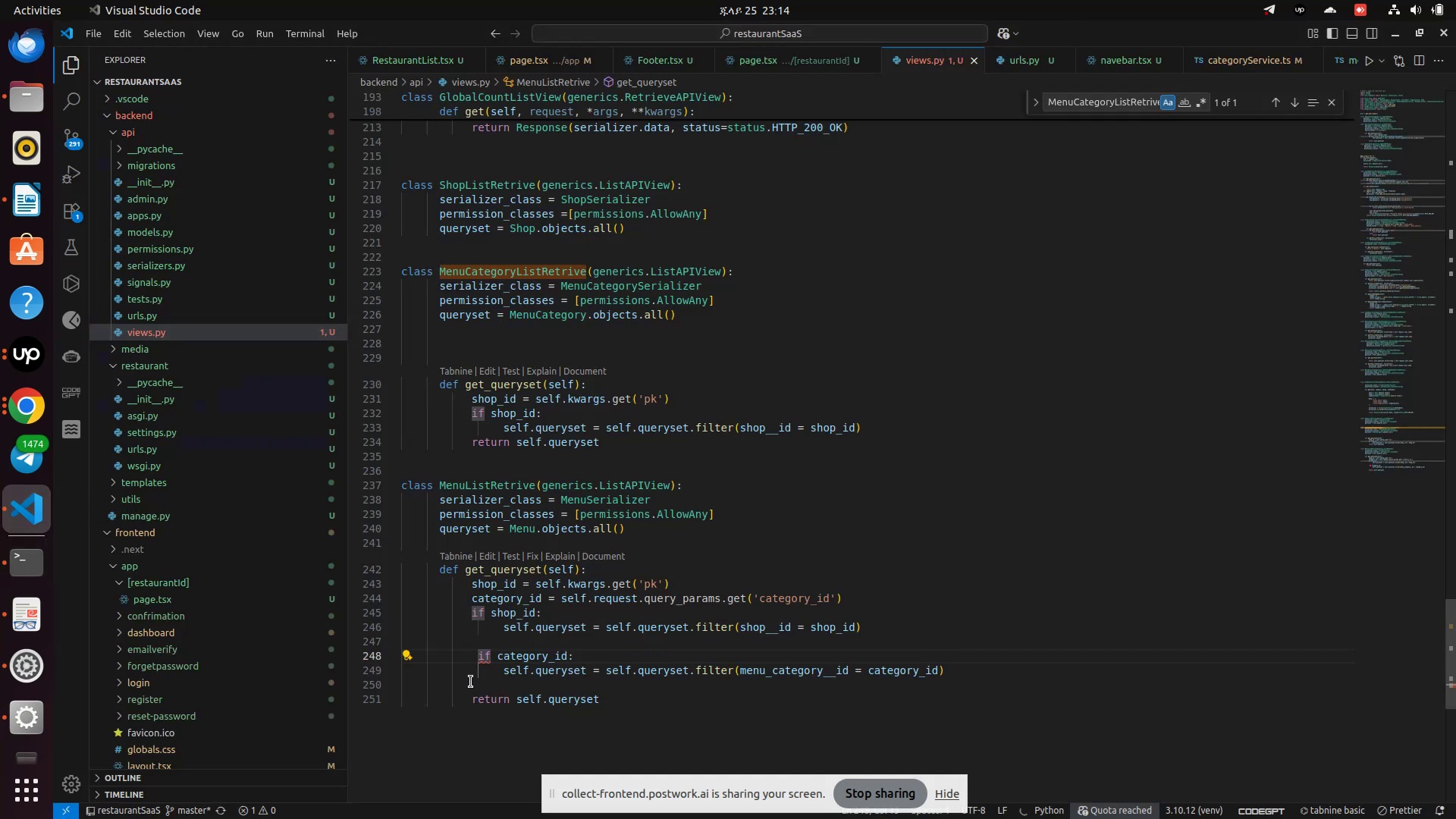 
left_click_drag(start_coordinate=[472, 679], to_coordinate=[470, 645])
 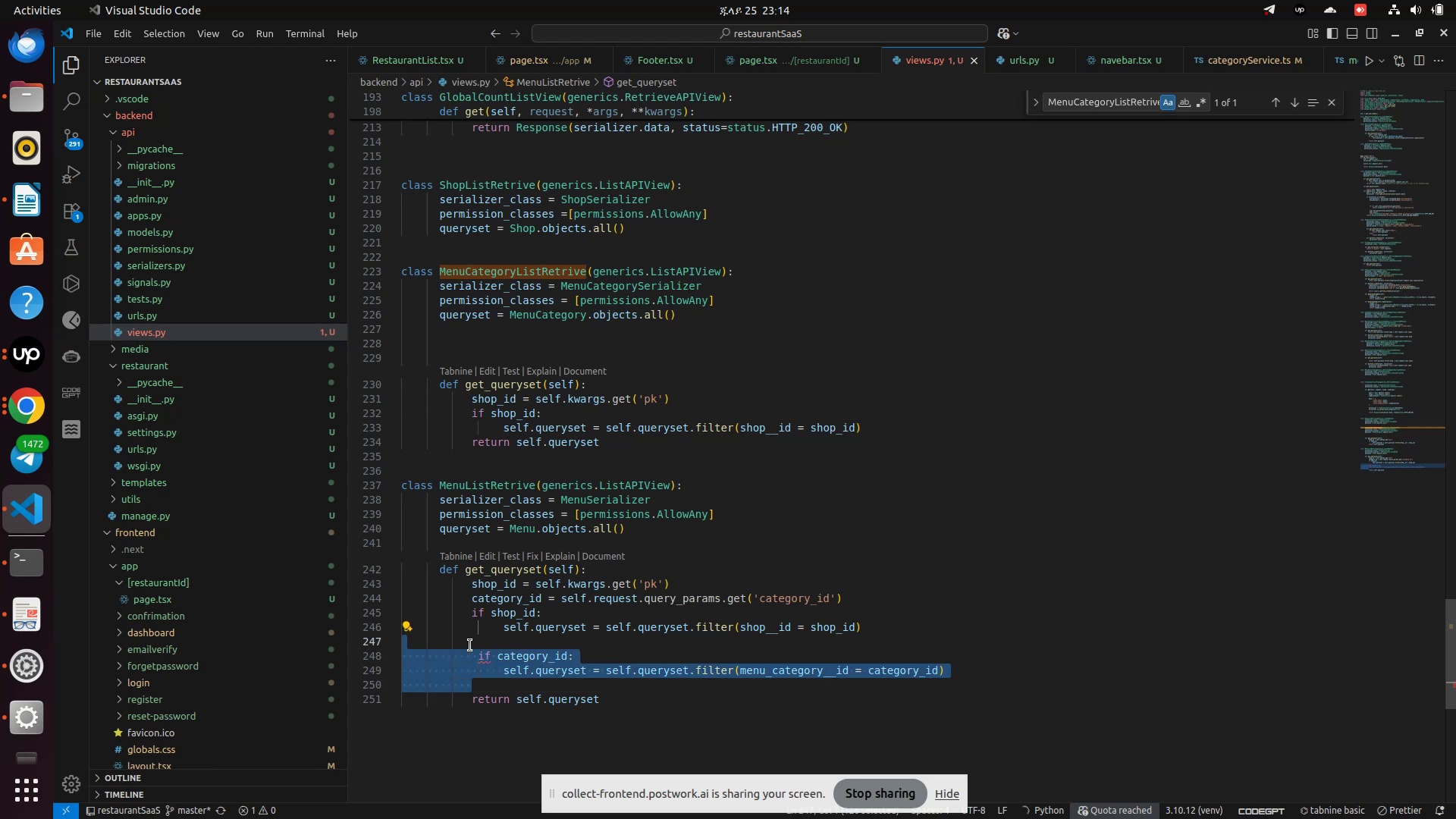 
key(Backspace)
 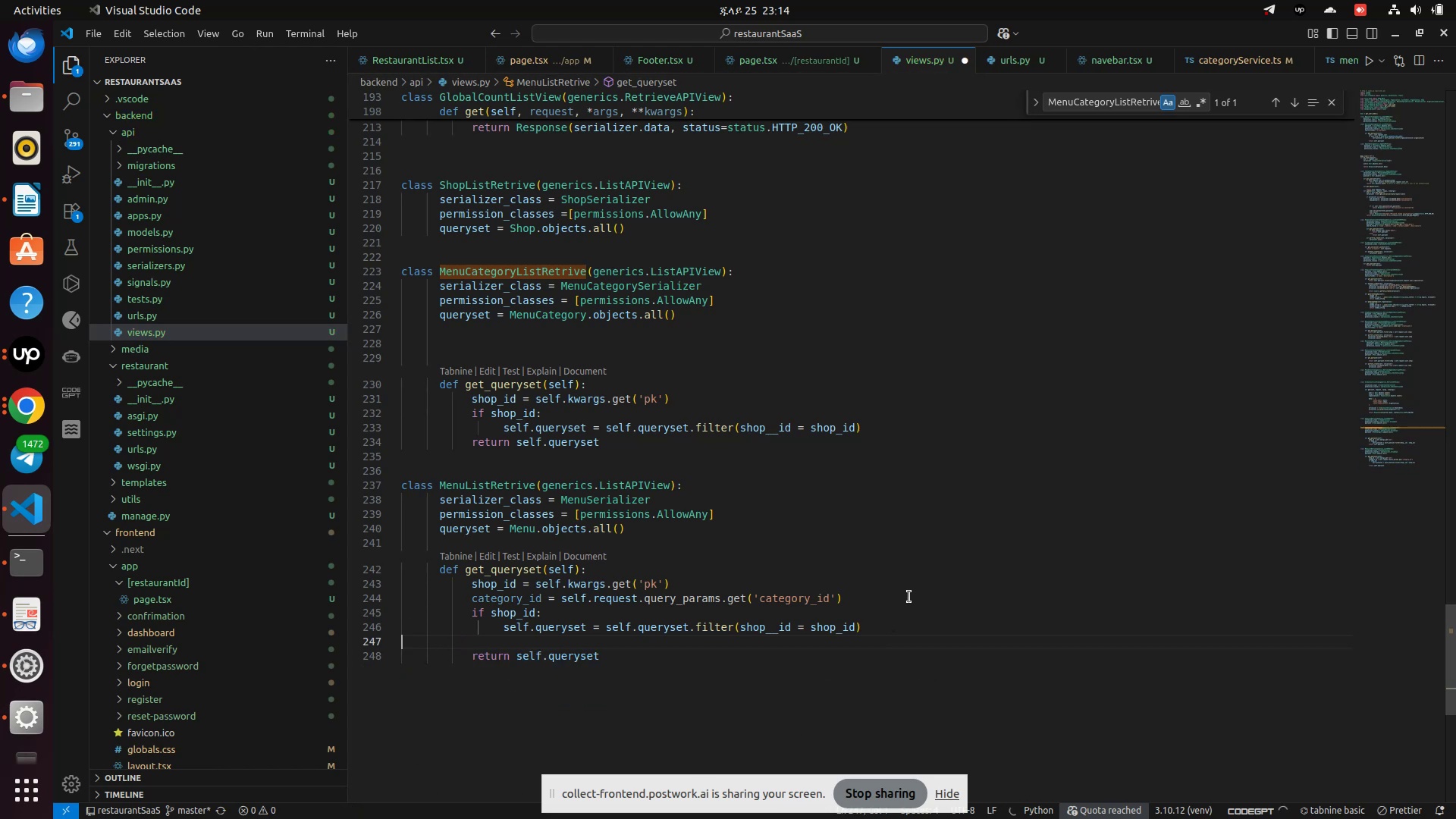 
left_click([899, 629])
 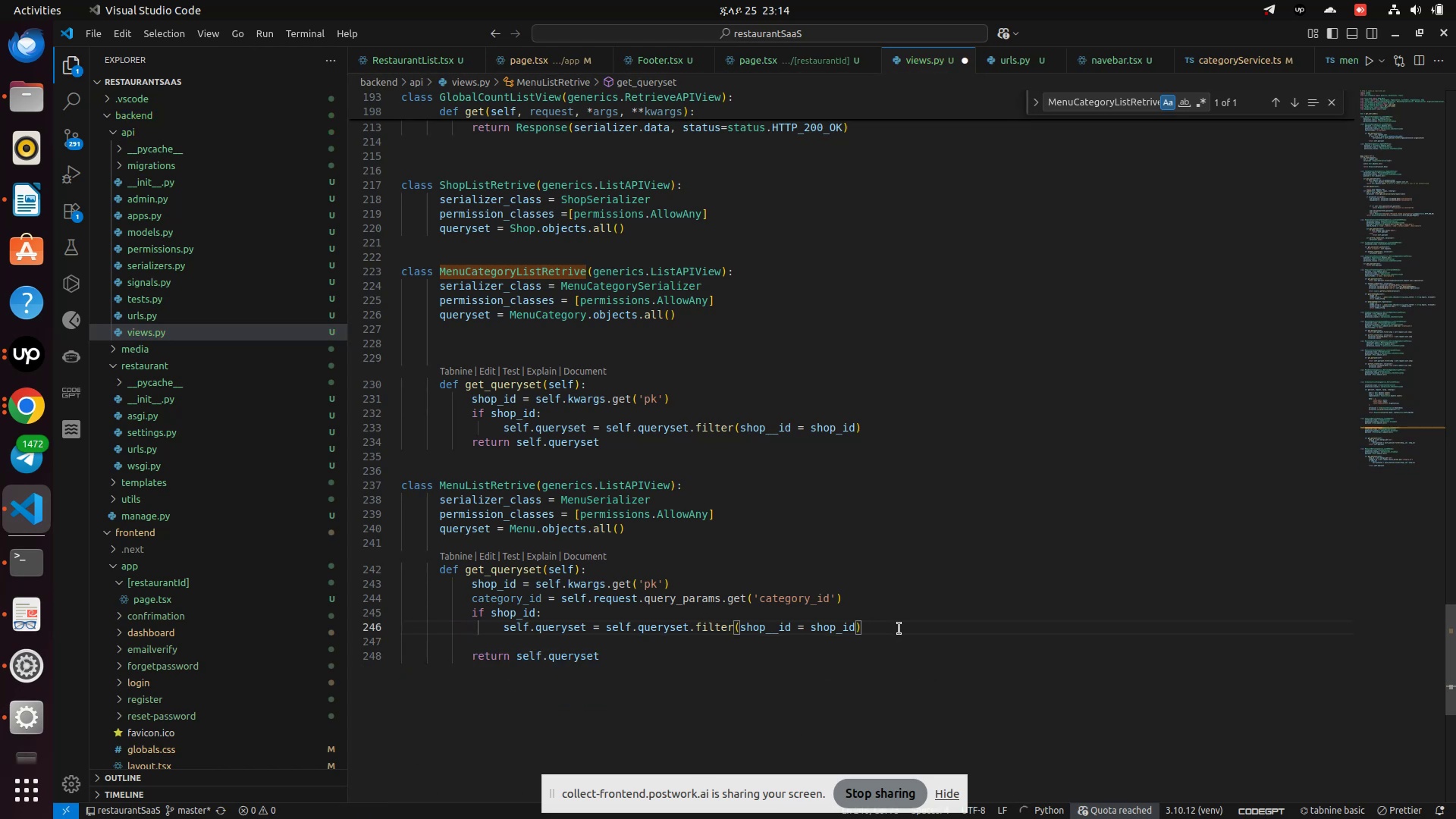 
key(Enter)
 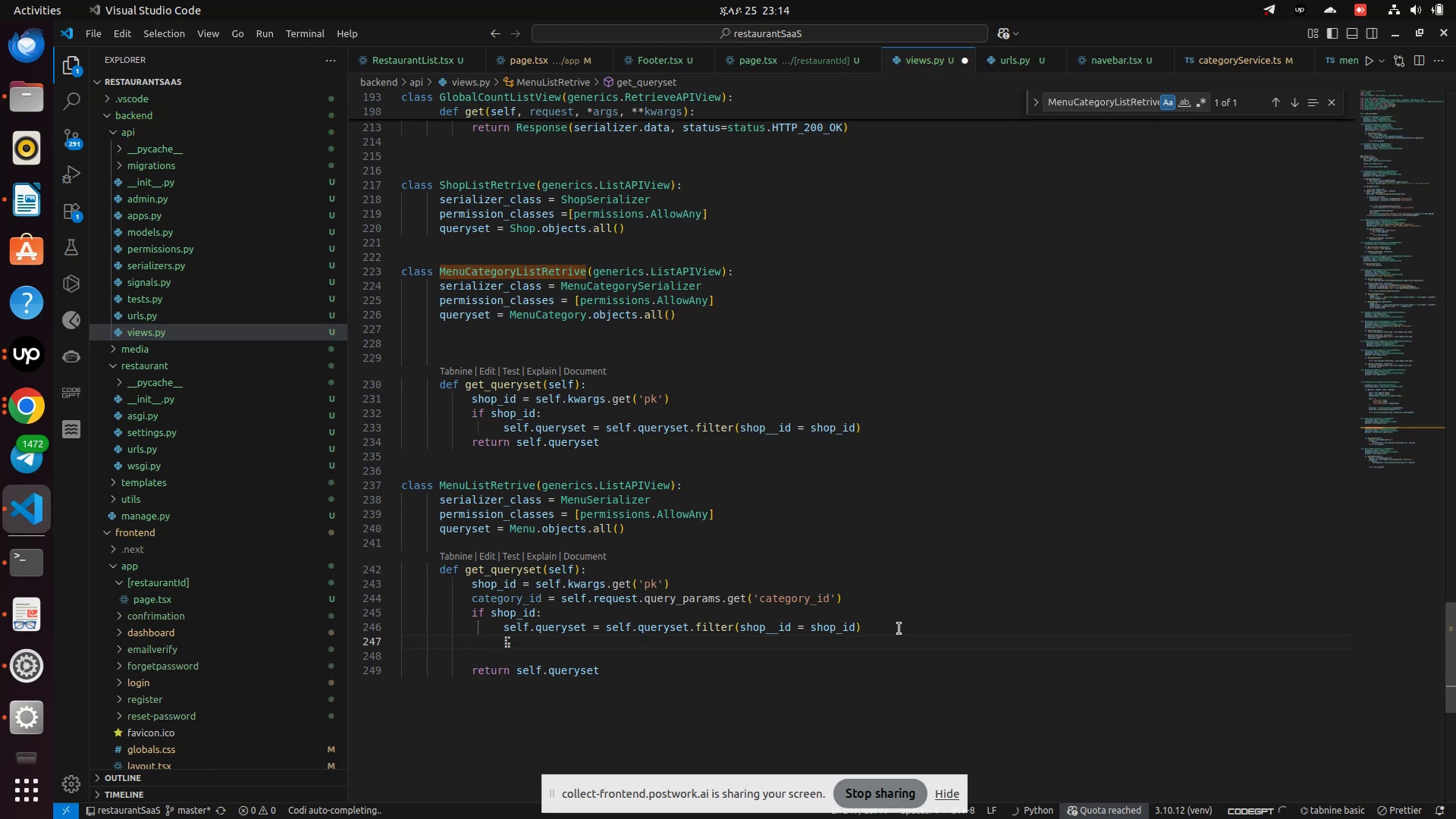 
key(Enter)
 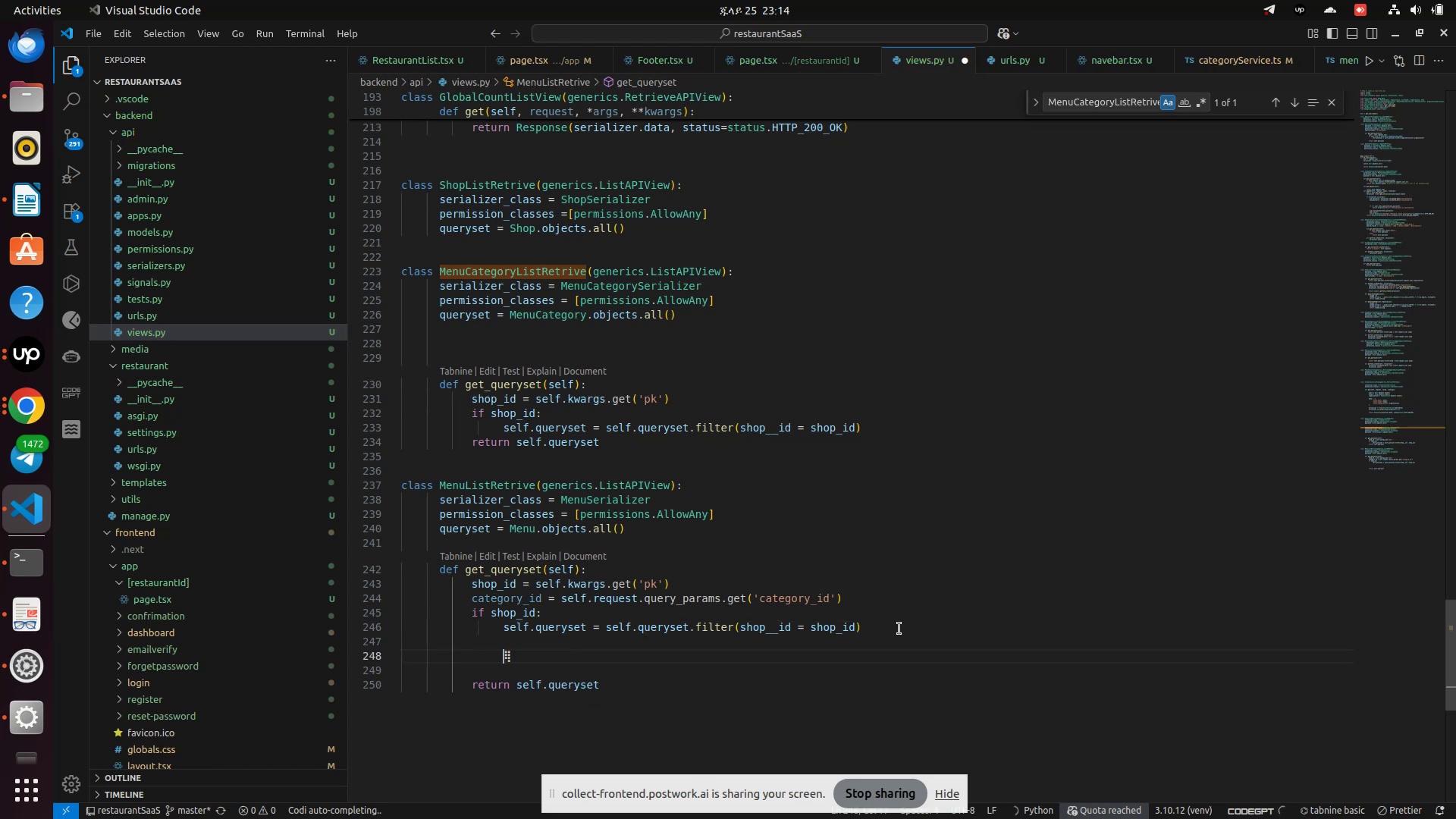 
key(Backspace)
type(if )
key(Backspace)
key(Backspace)
key(Backspace)
 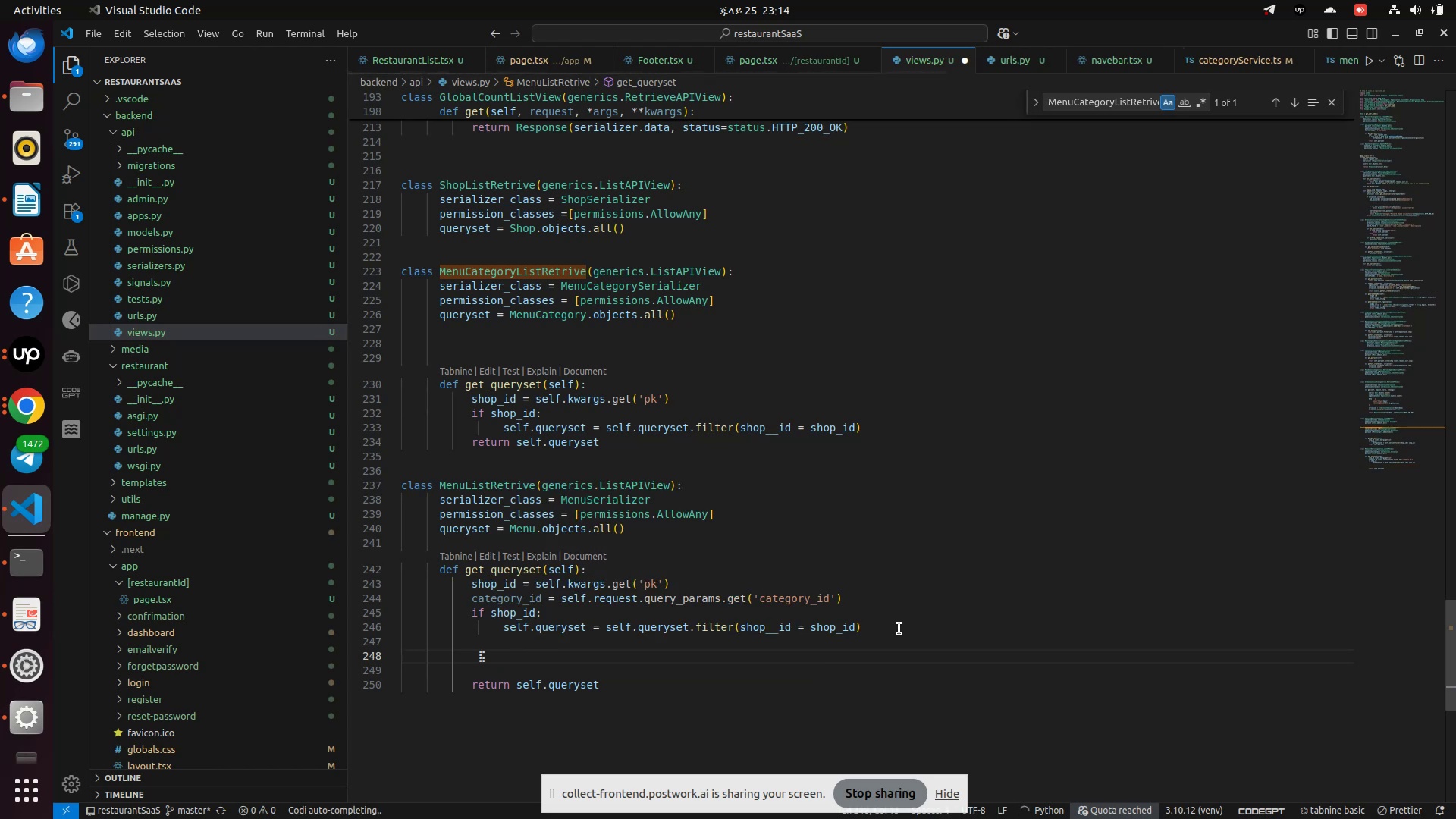 
left_click([883, 588])
 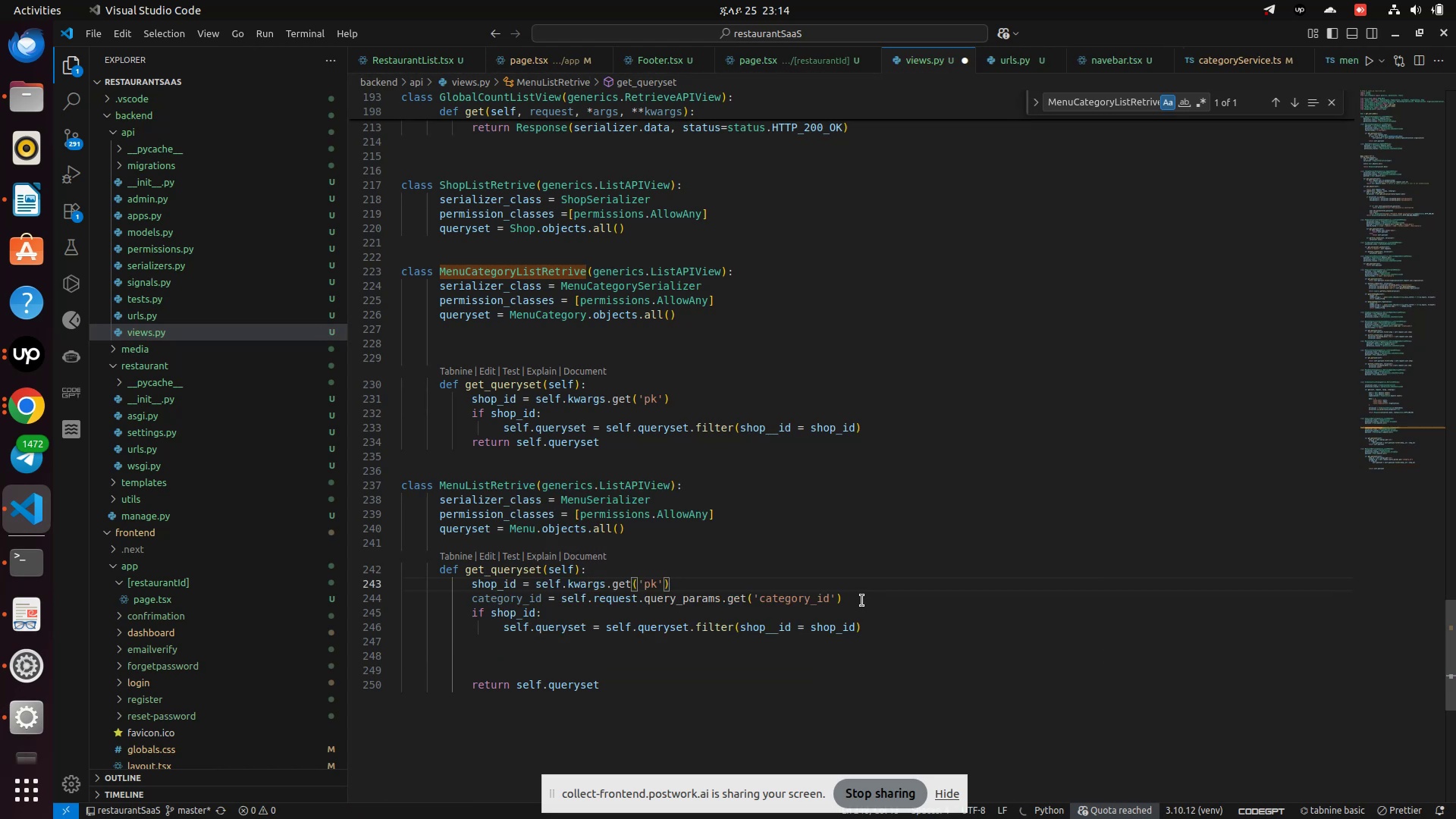 
left_click([859, 601])
 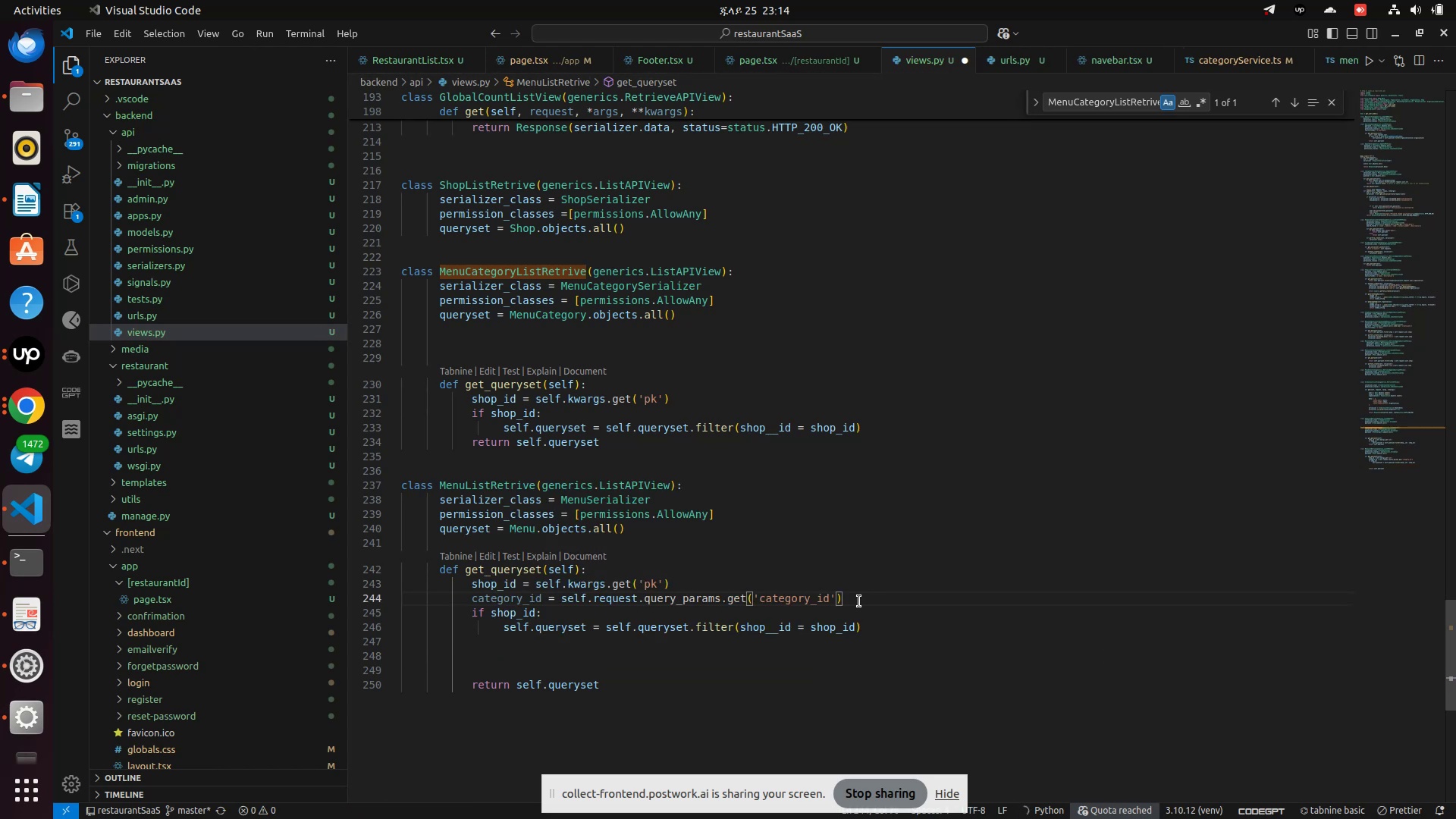 
key(Enter)
 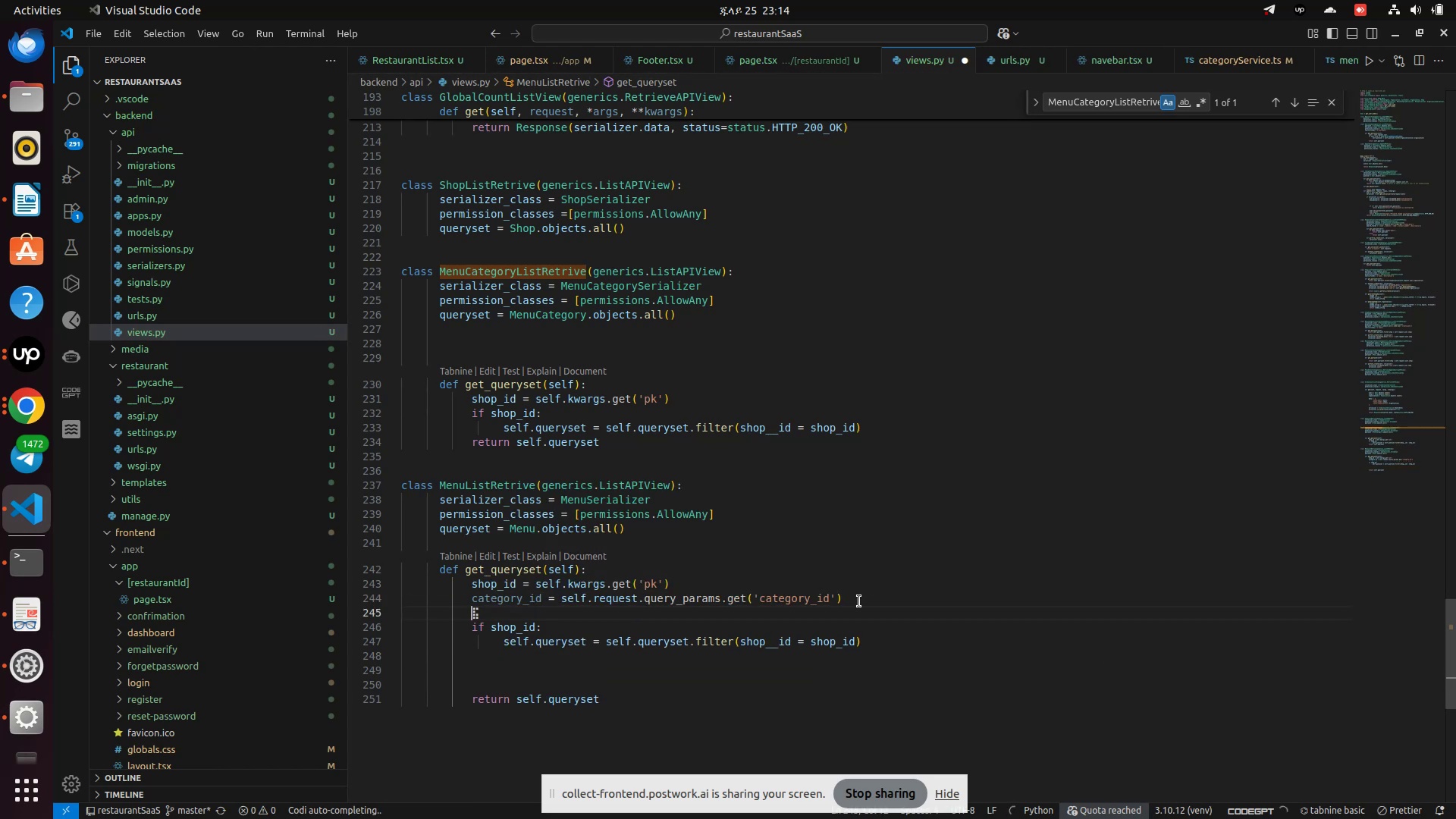 
key(Enter)
 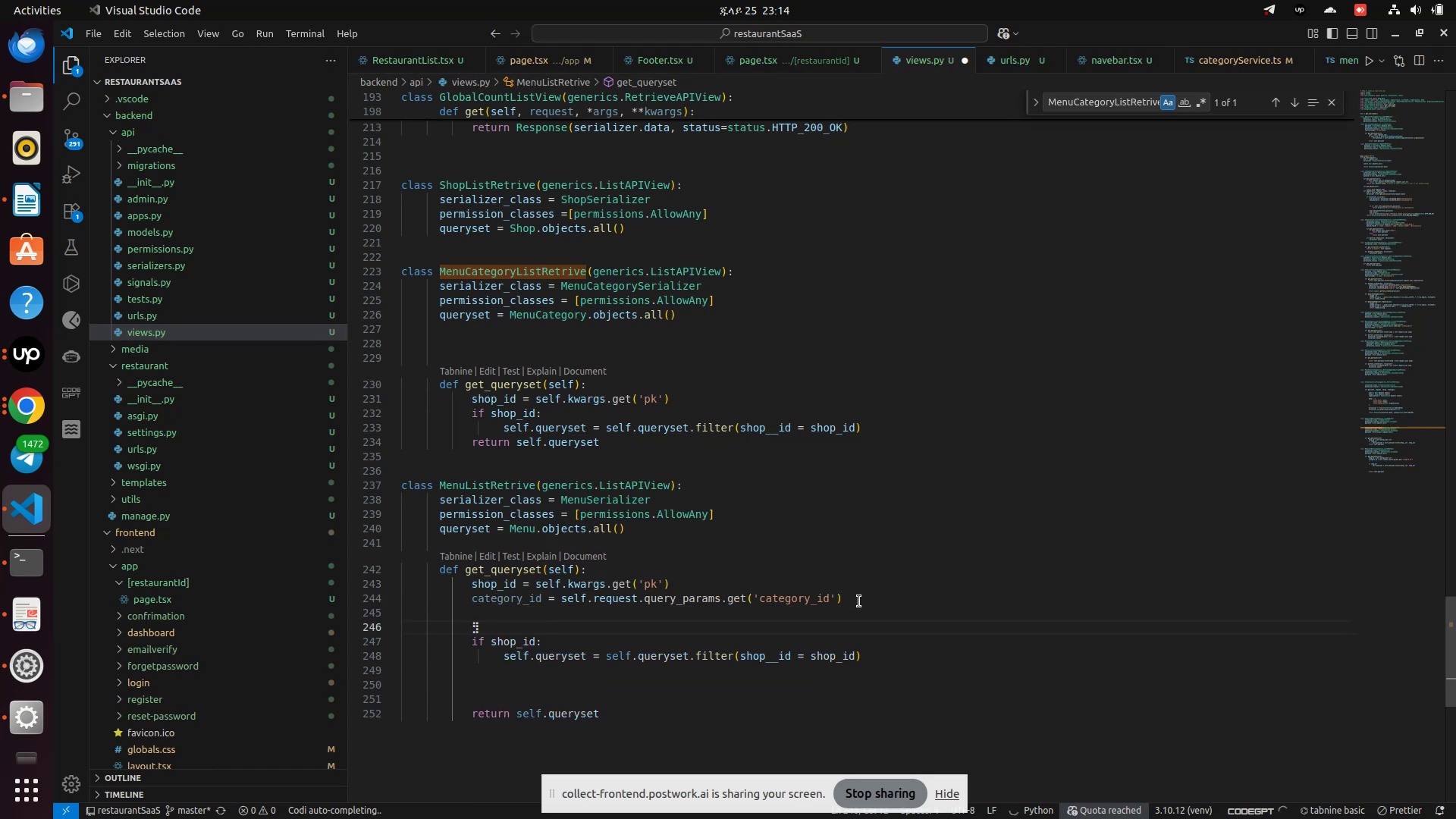 
key(ArrowUp)
 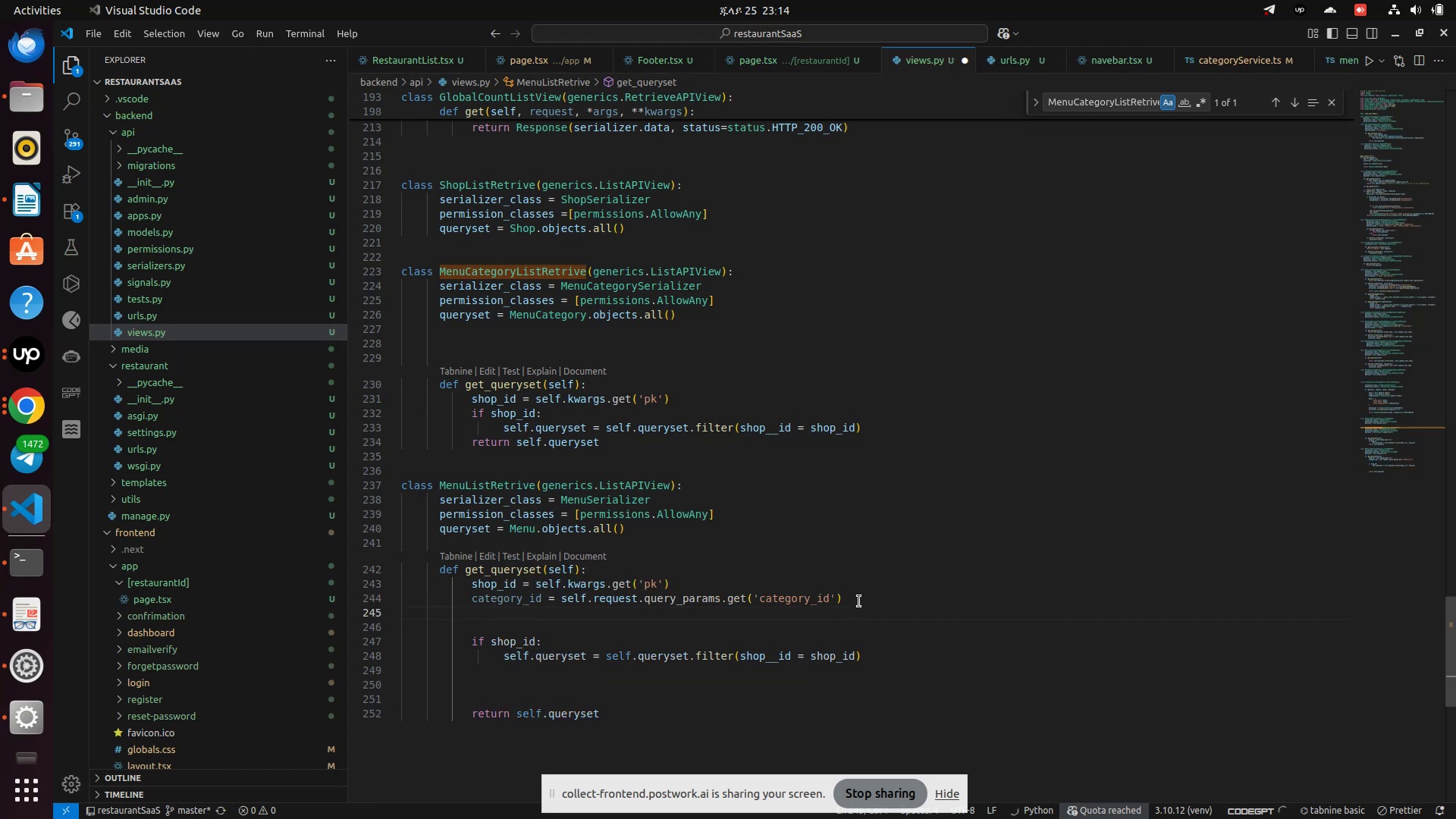 
key(ArrowUp)
 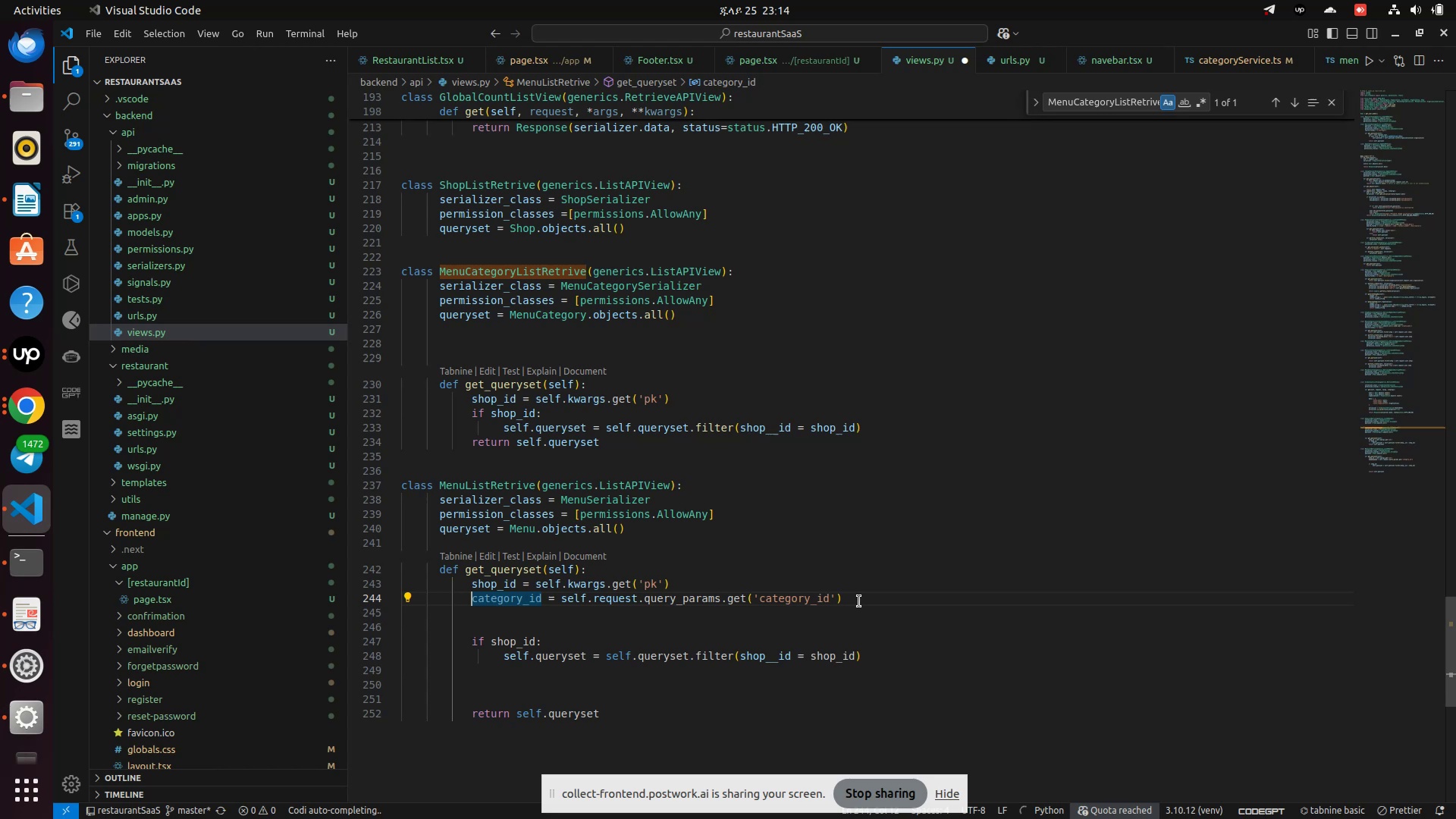 
scroll: coordinate [859, 601], scroll_direction: up, amount: 1.0
 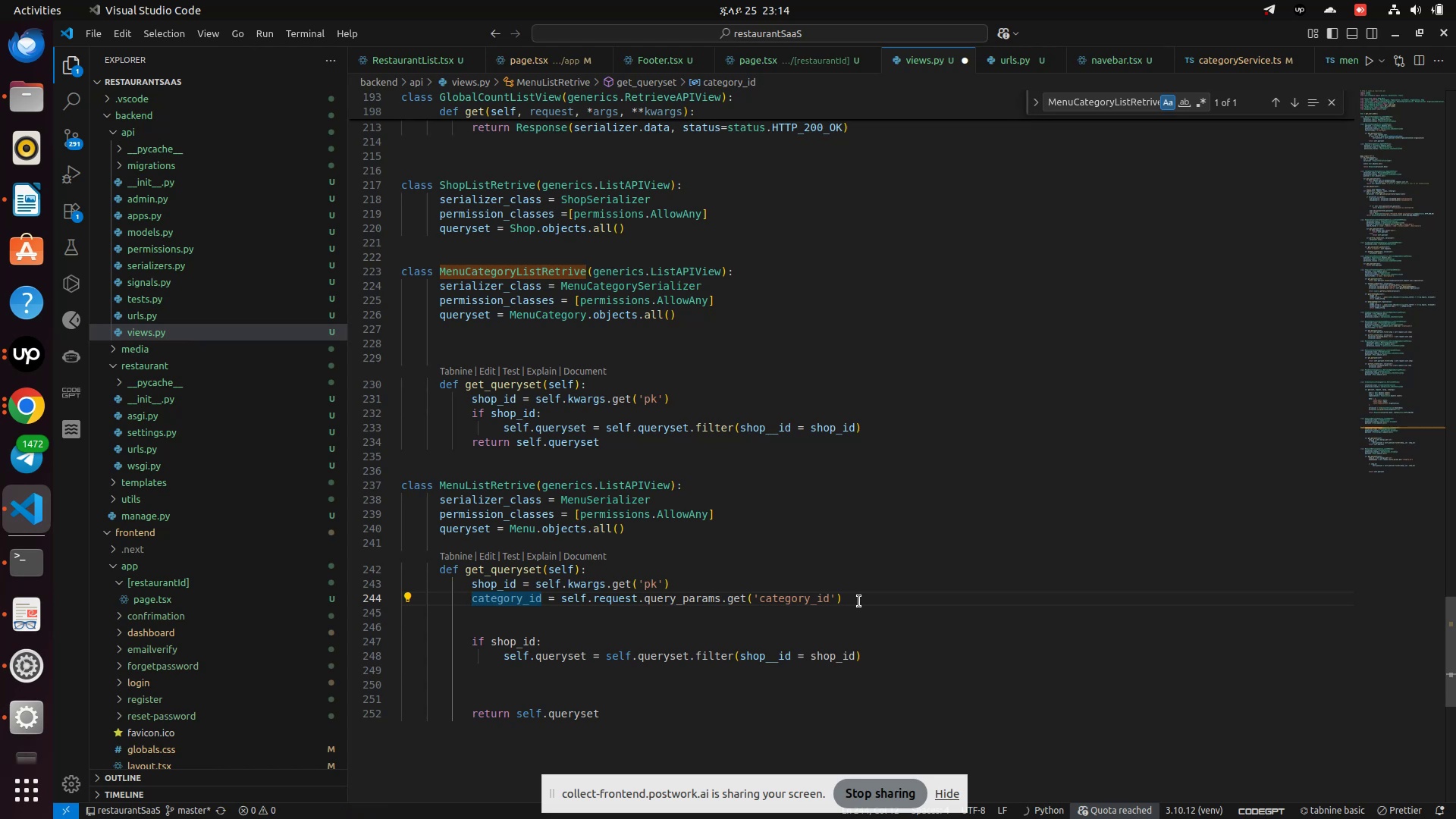 
left_click([859, 601])
 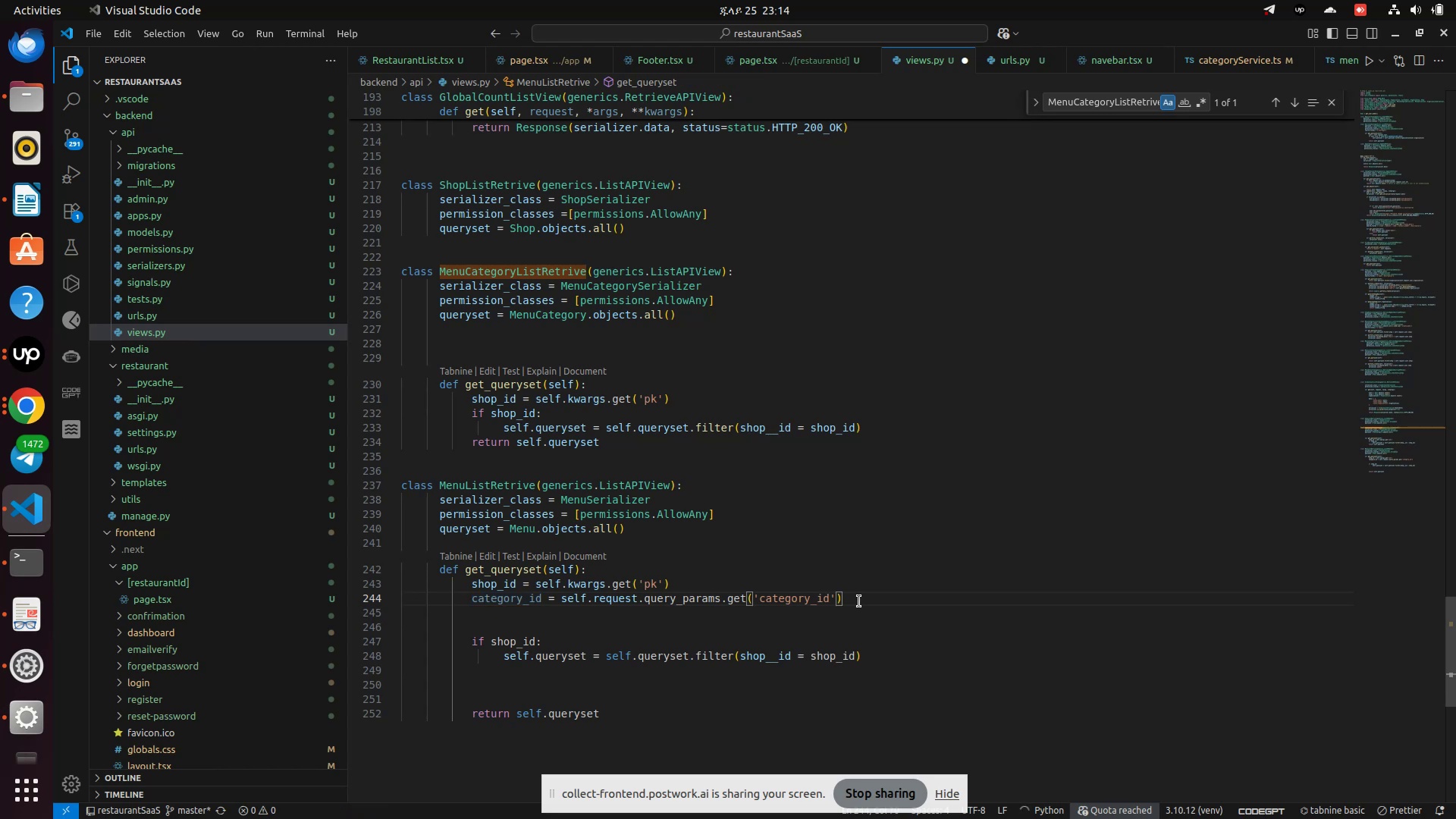 
key(Enter)
 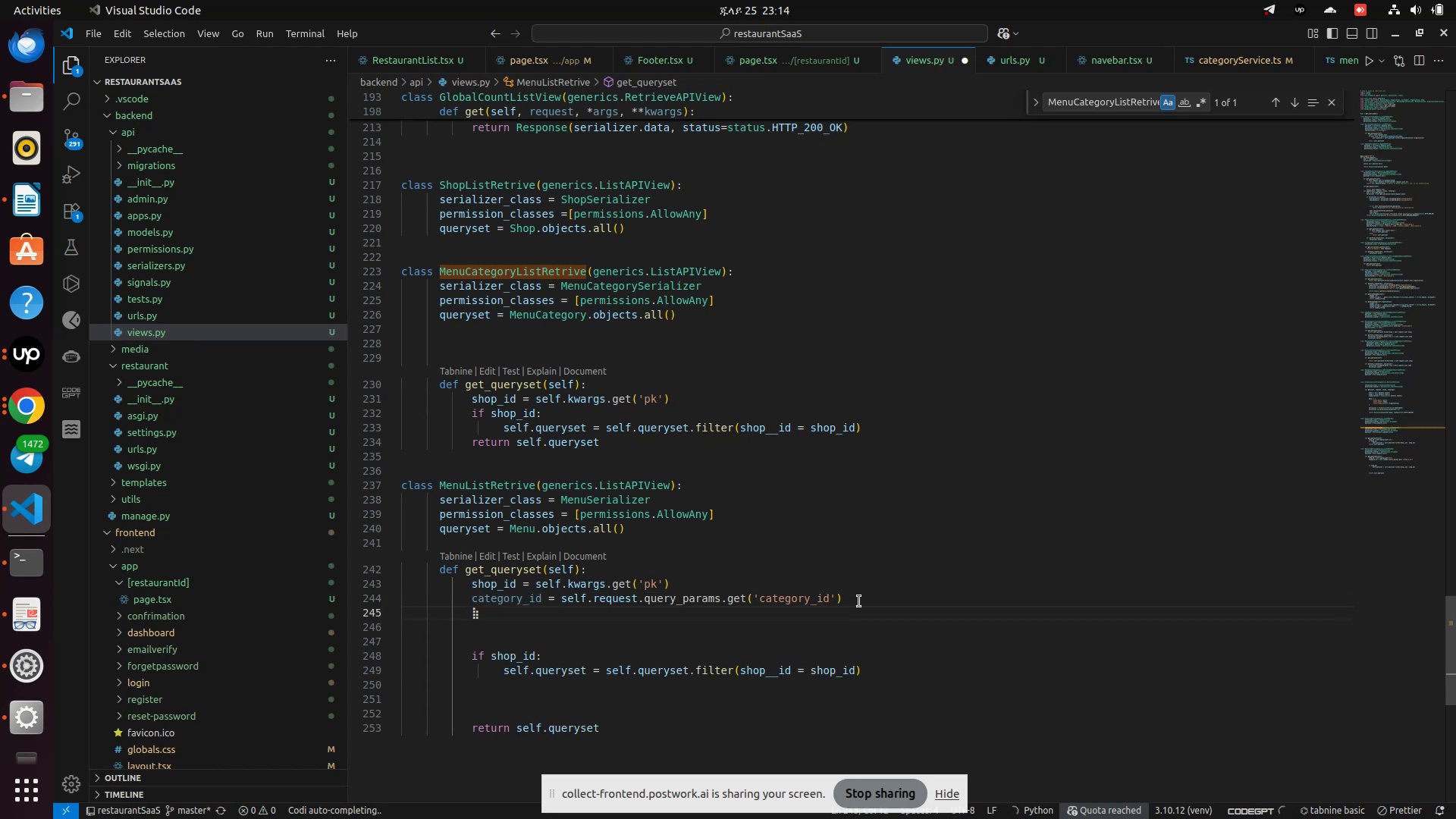 
key(Enter)
 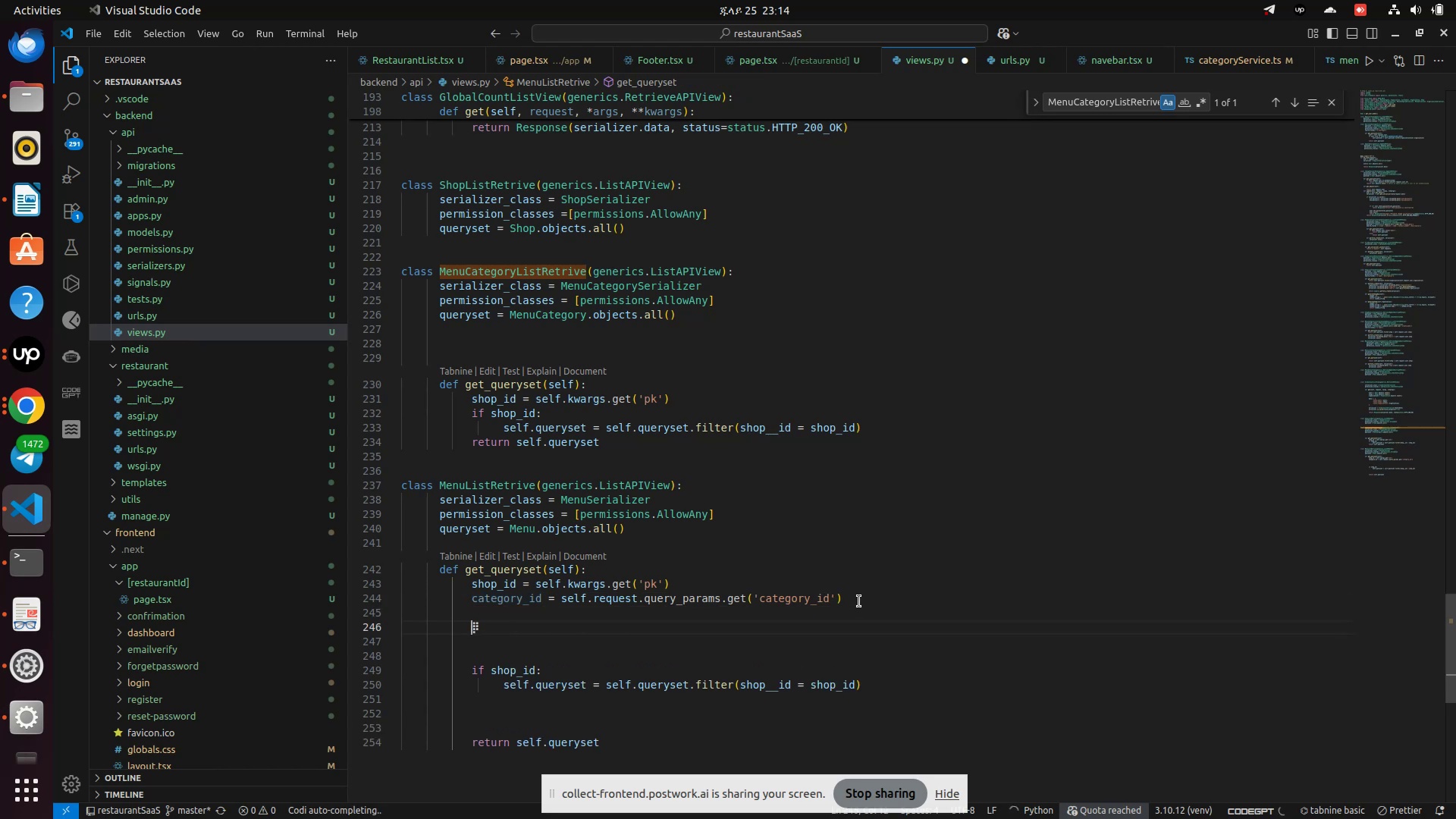 
type(if cat)
 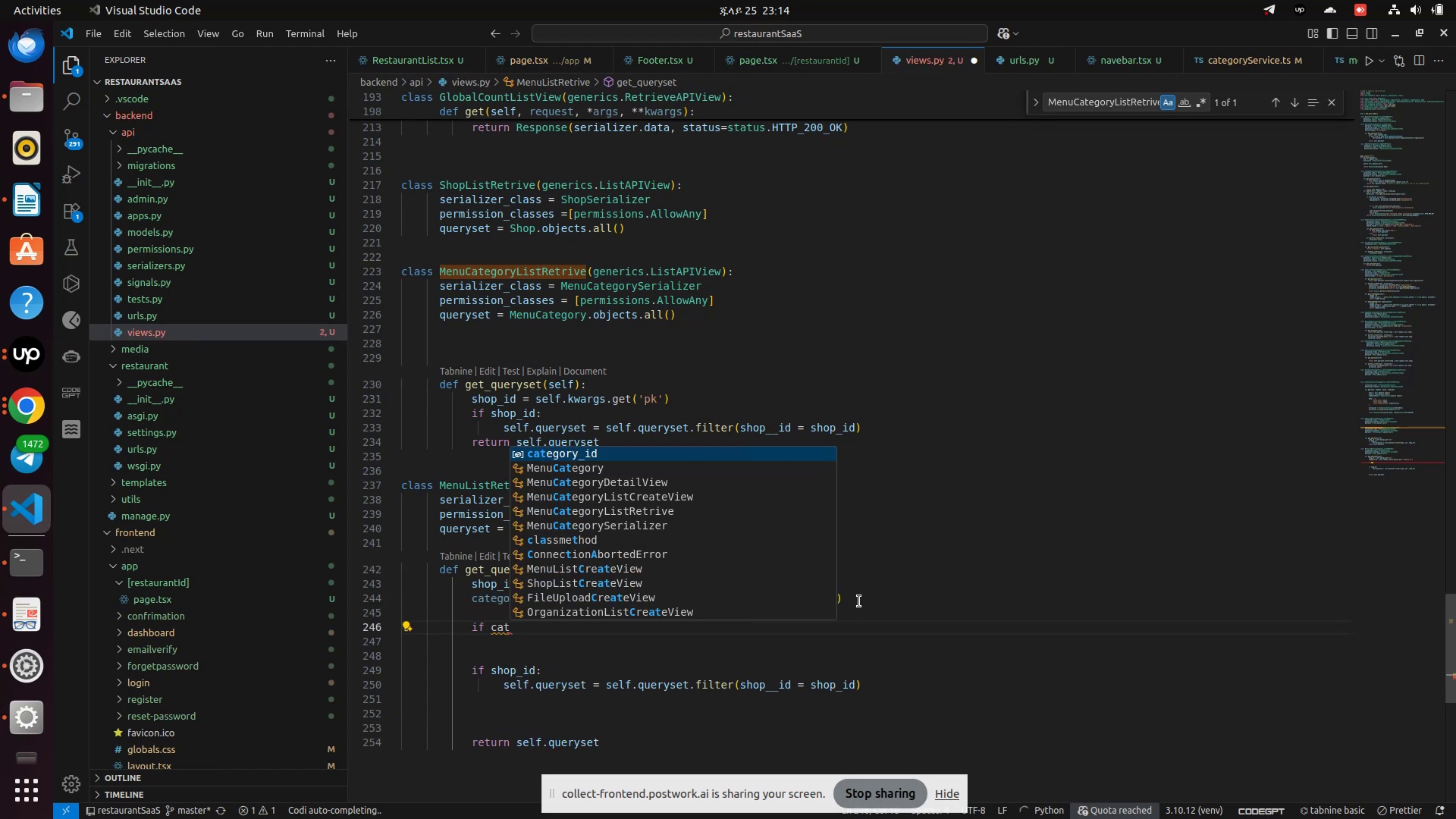 
key(Enter)
 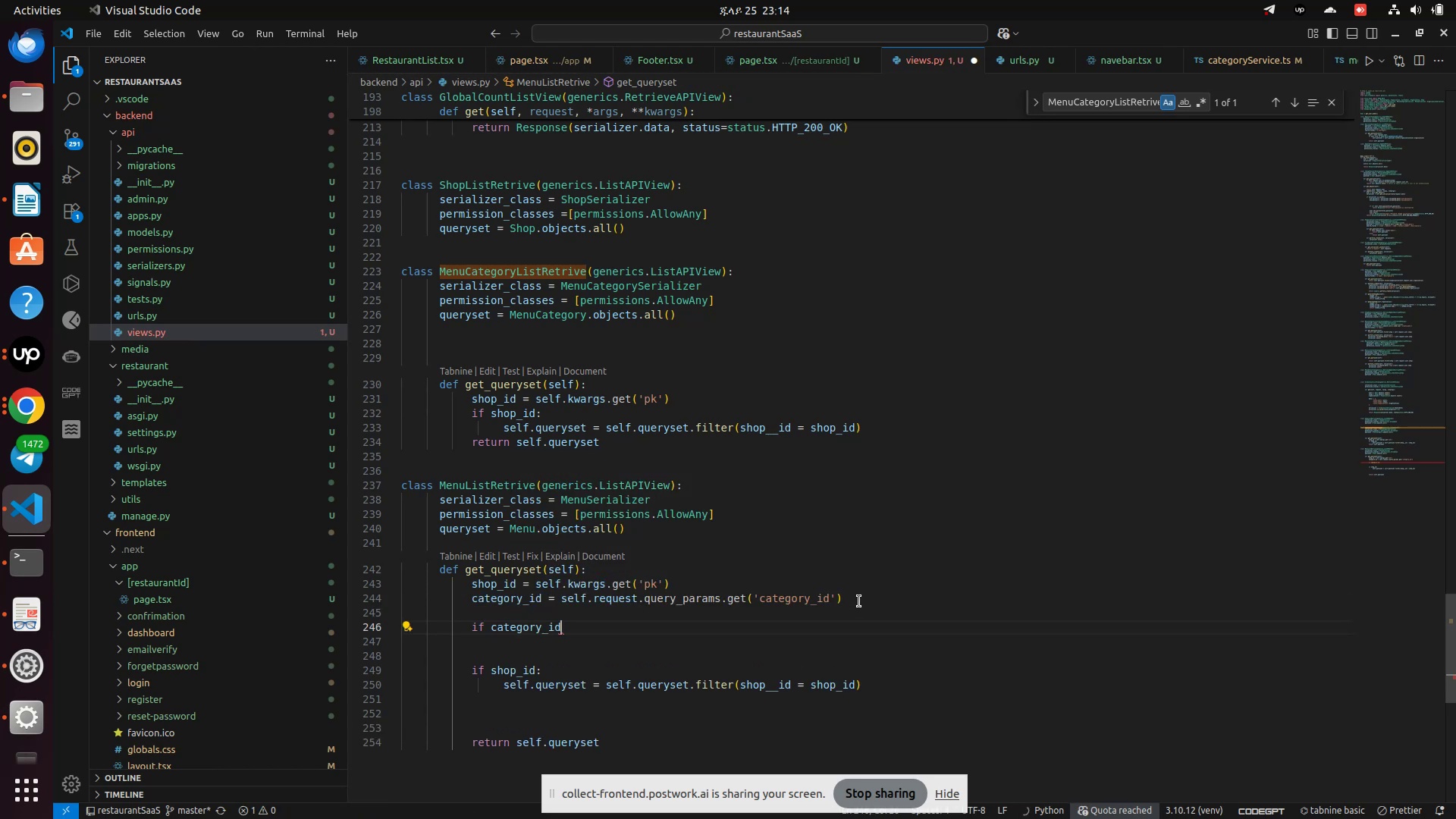 
key(Shift+Semicolon)
 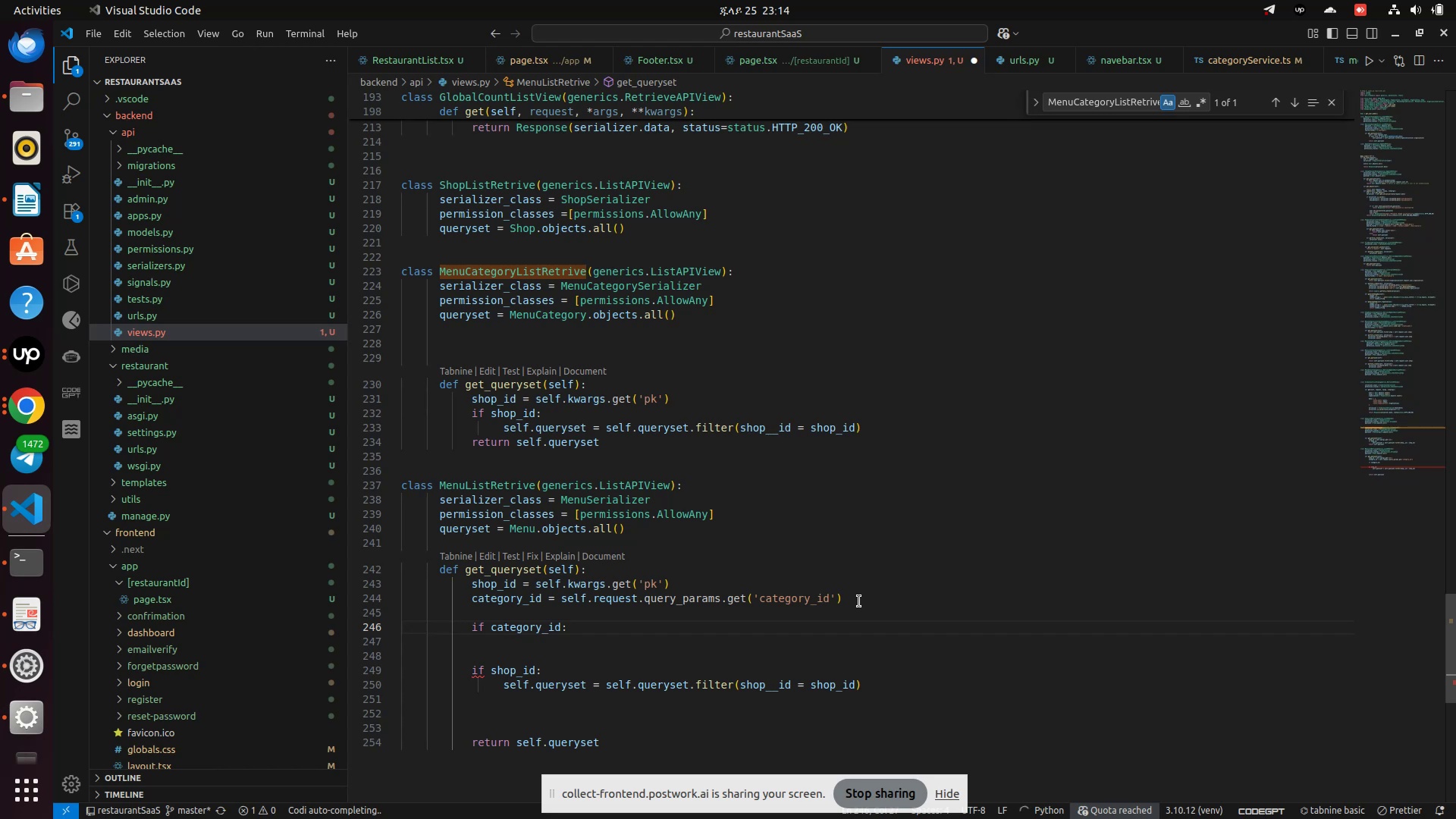 
key(Enter)
 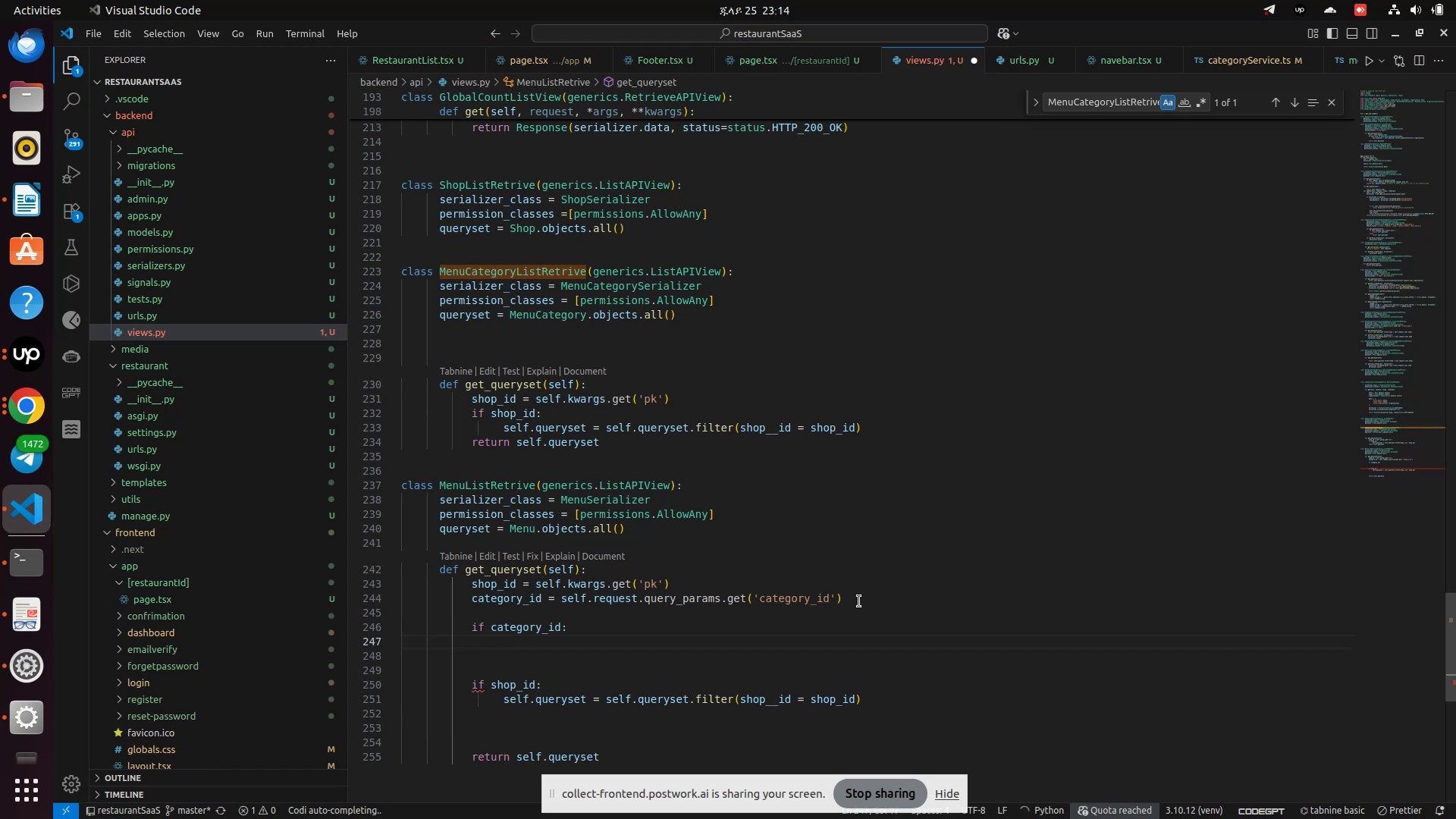 
type(c)
key(Backspace)
type(sel)
 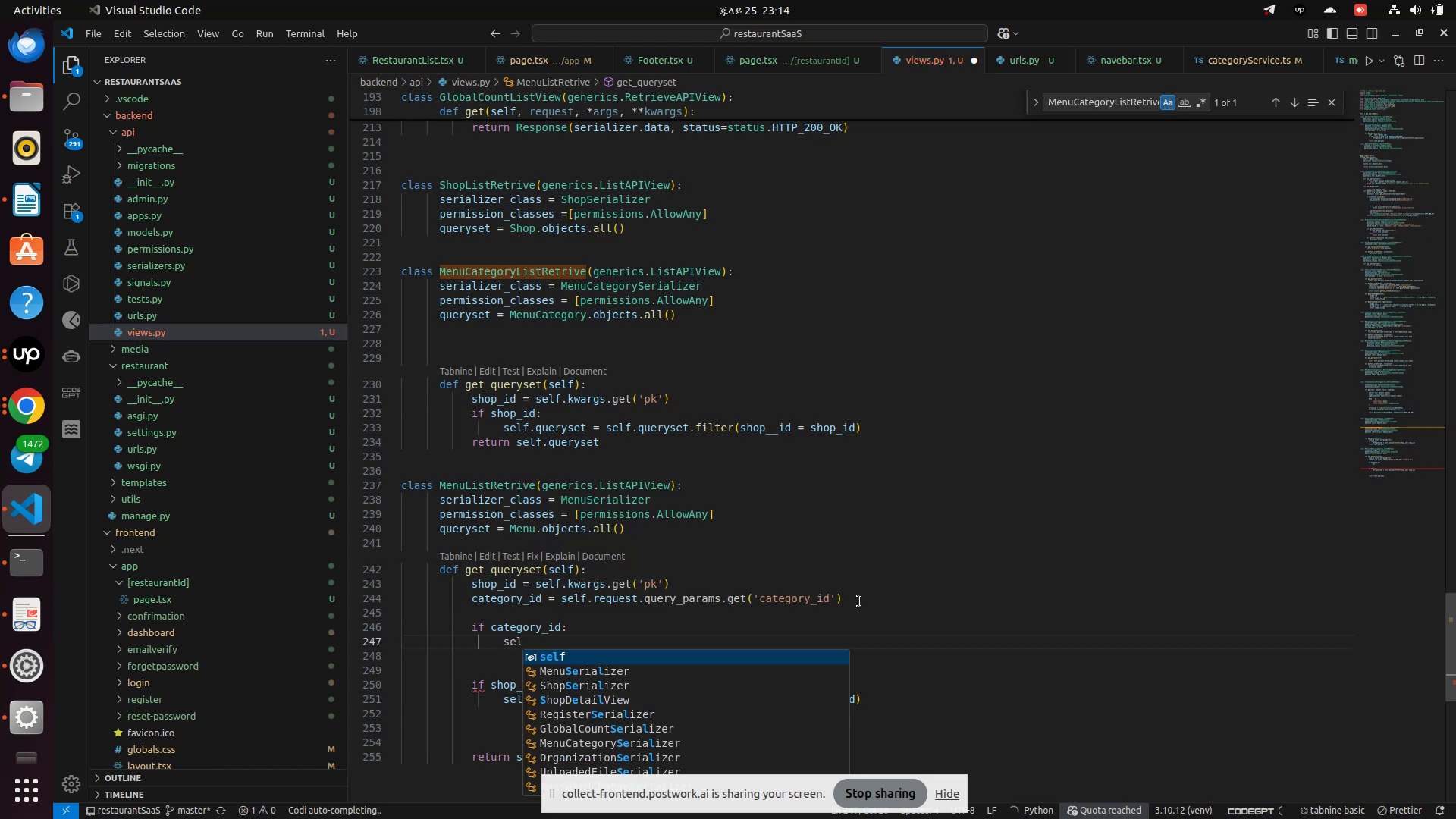 
key(Enter)
 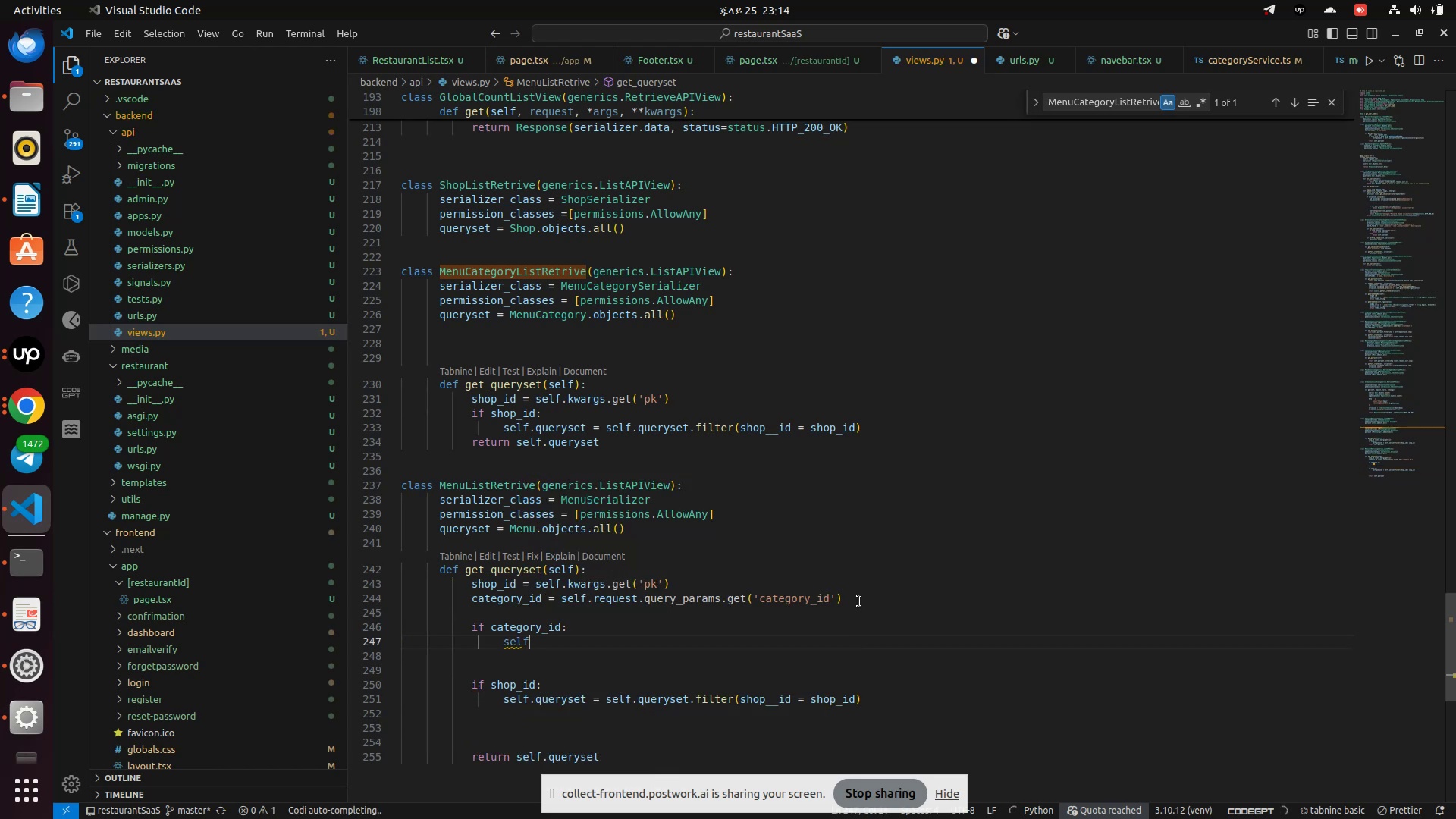 
type(.que)
 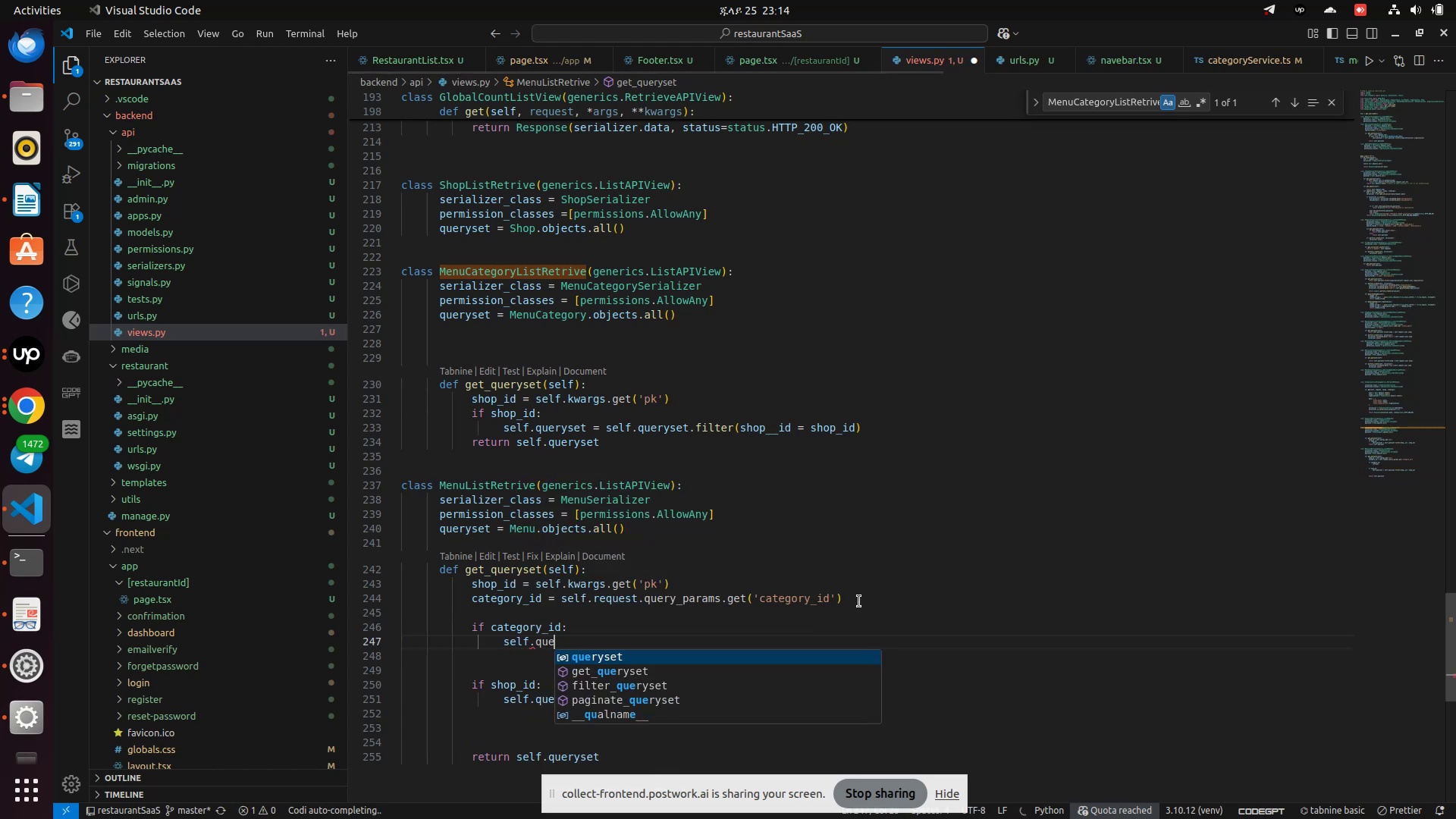 
key(Enter)
 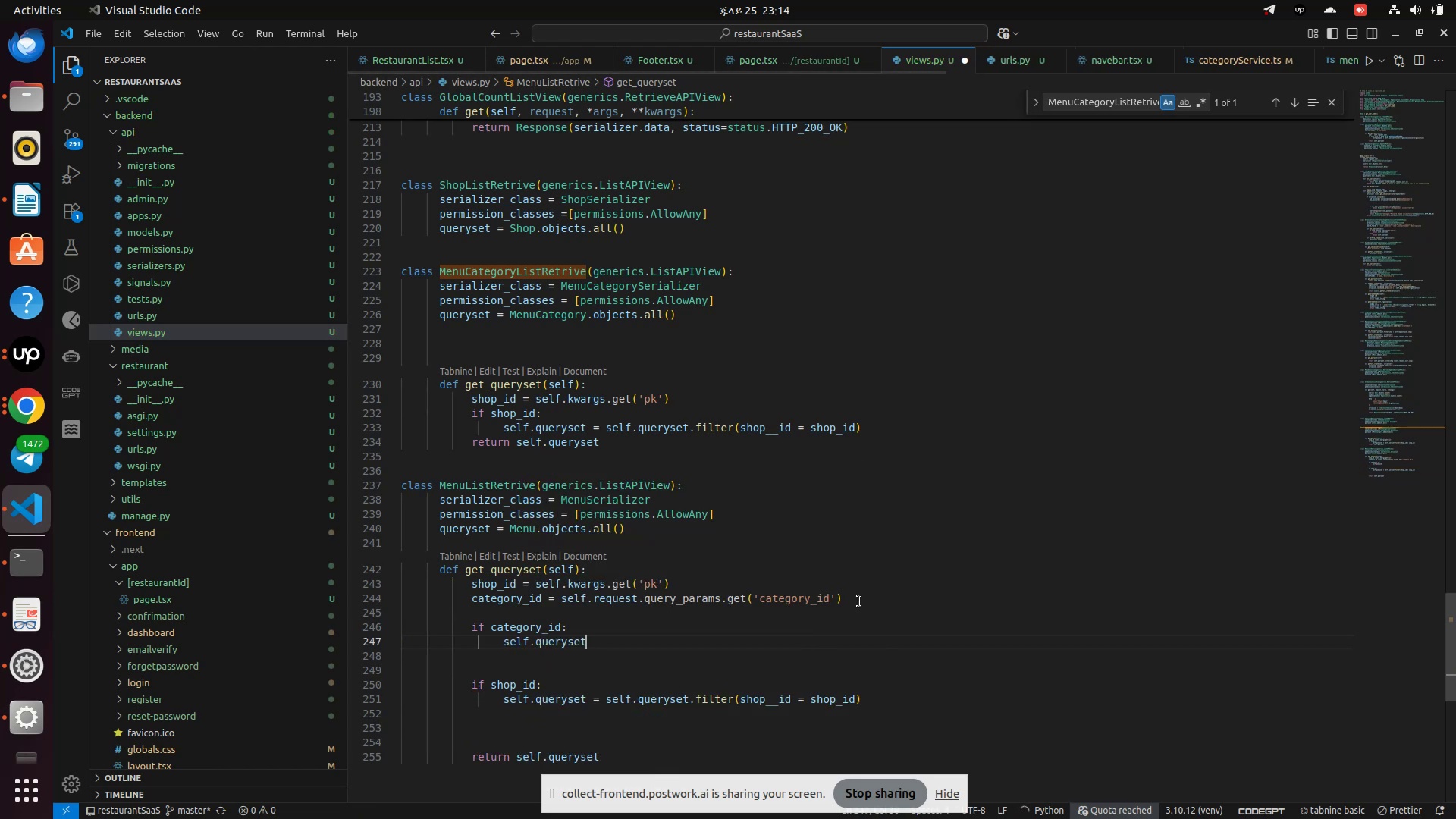 
type( = self.requ)
 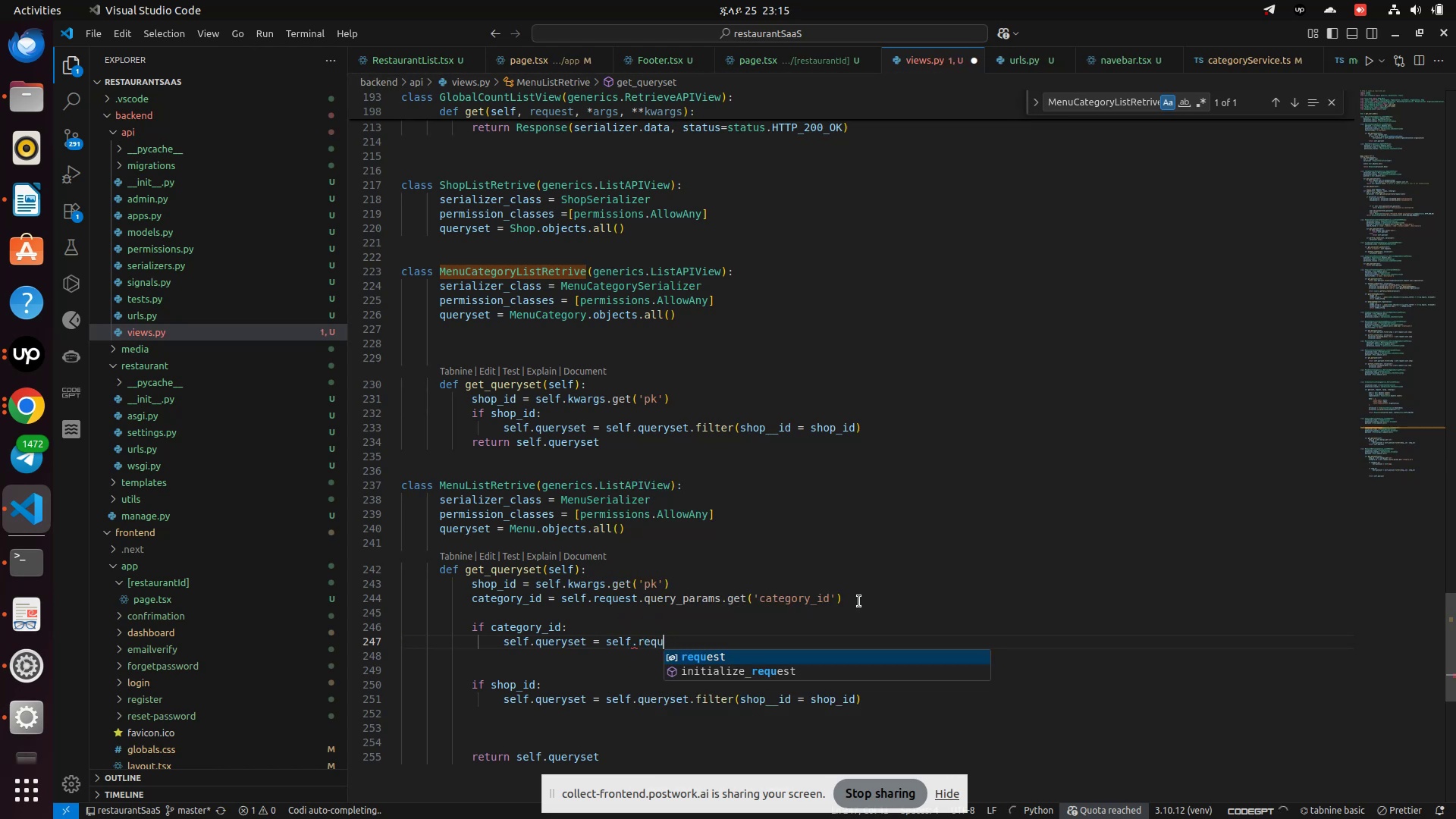 
key(Enter)
 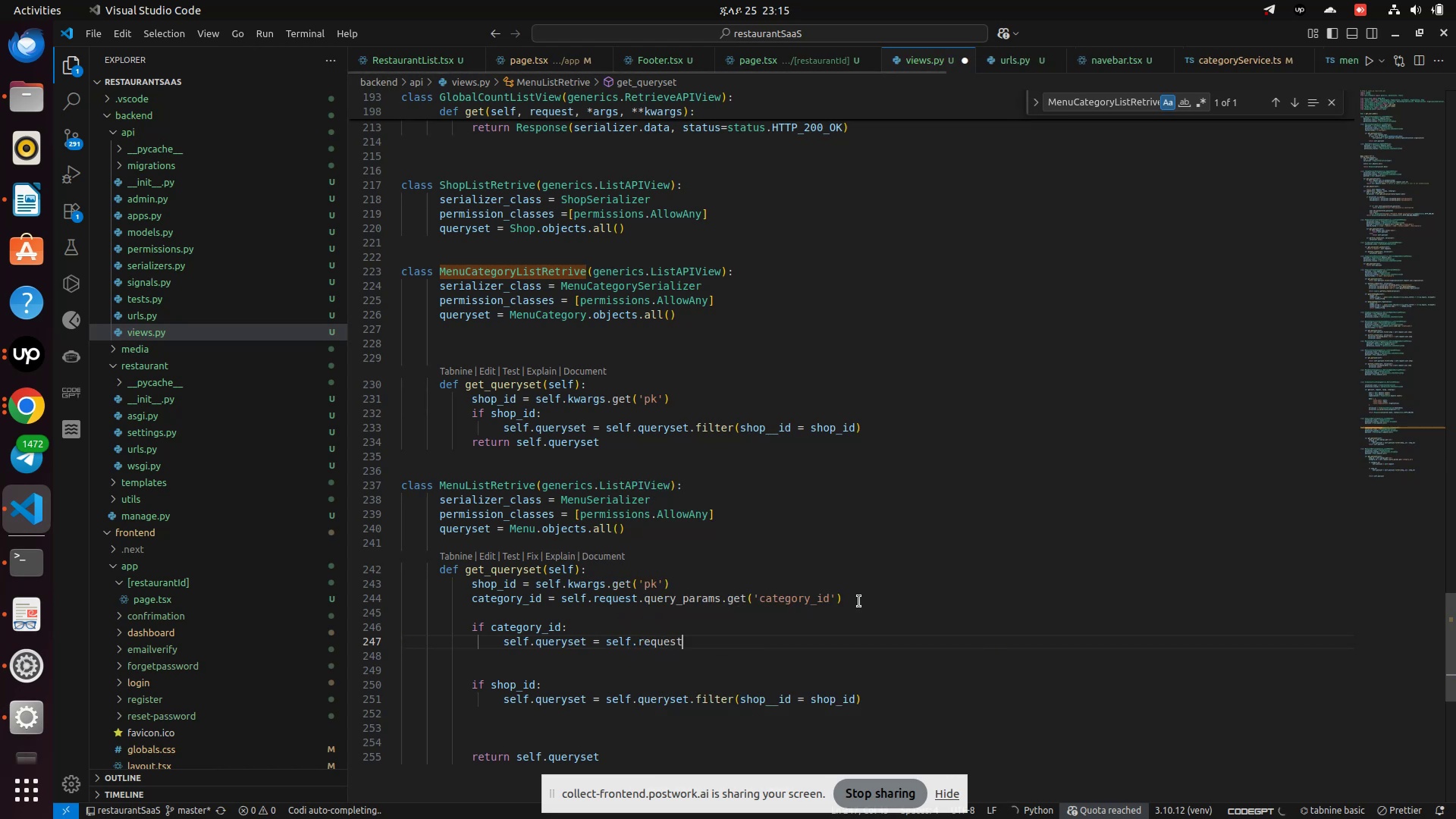 
type(.query_params.get('category_id)
 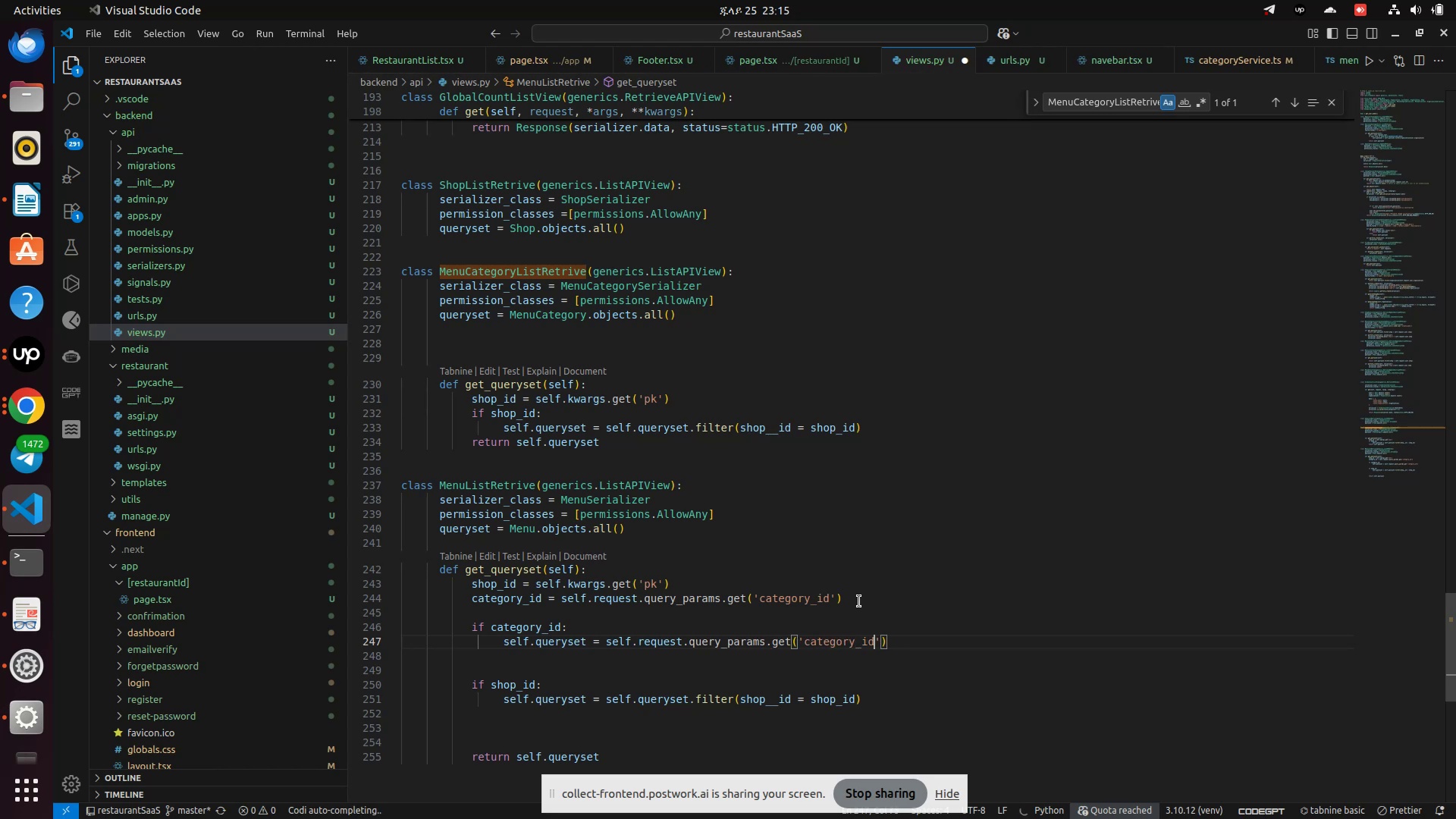 
key(Control+S)
 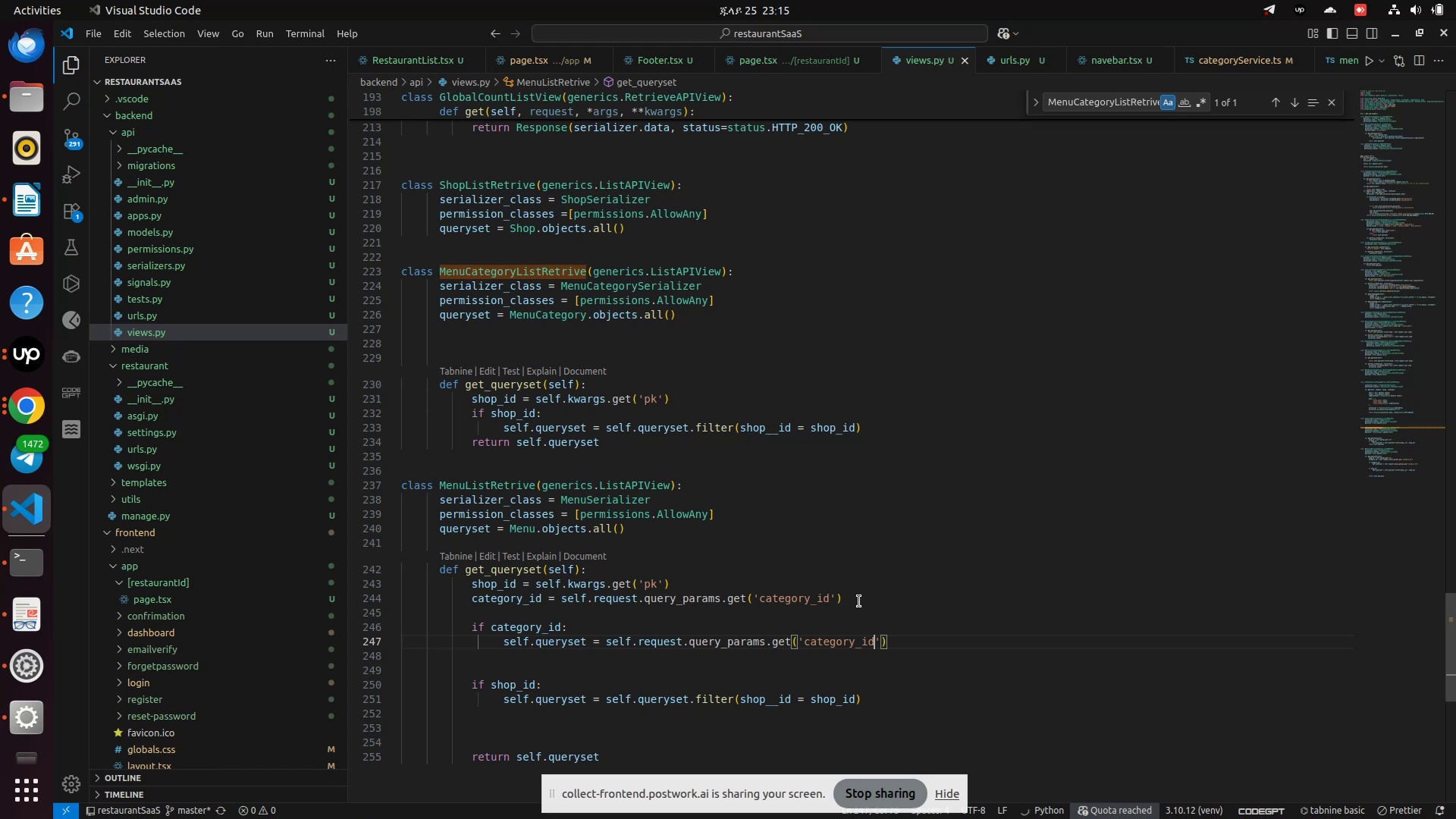 
hold_key(key=Backspace, duration=1.38)
 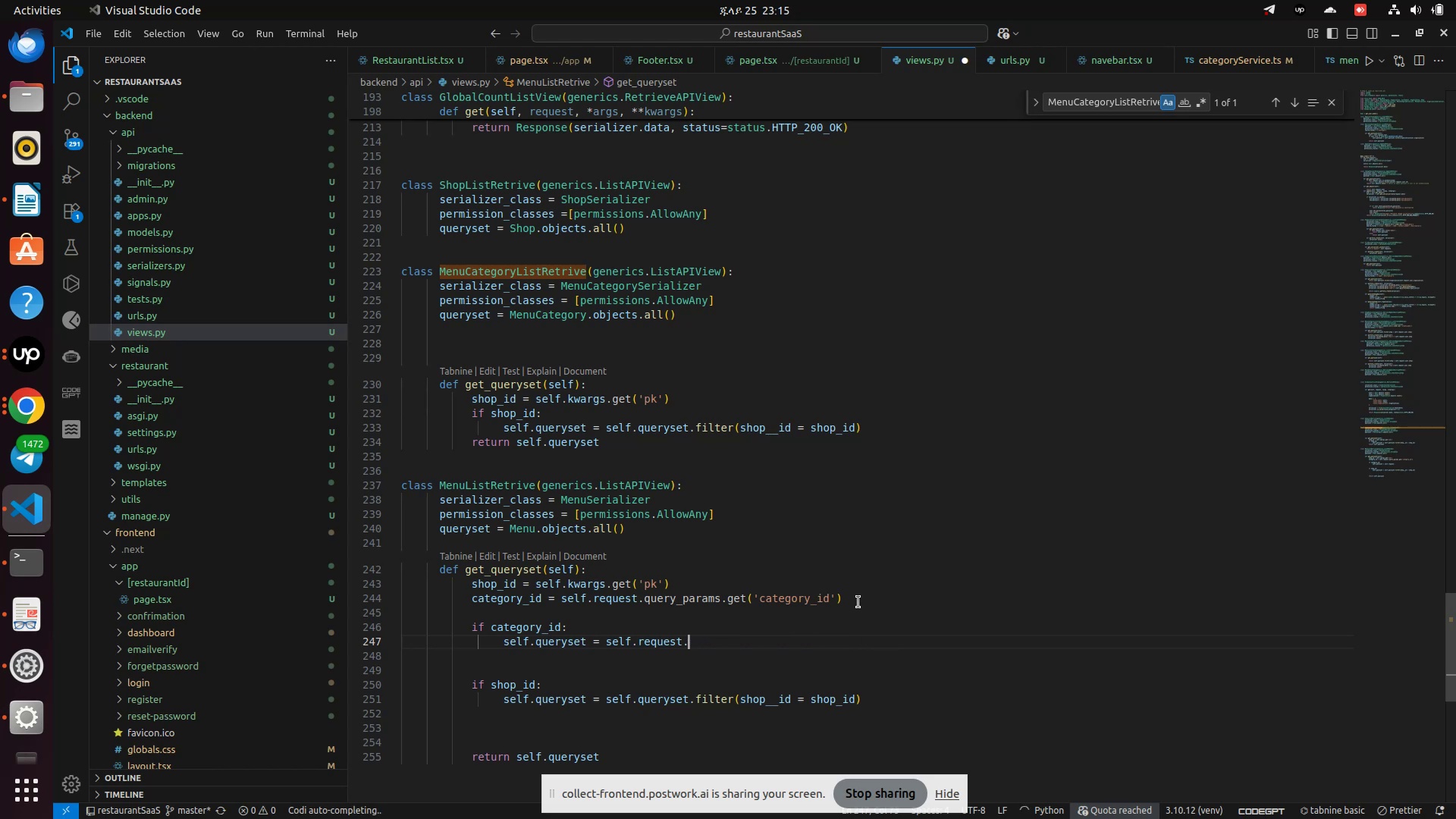 
key(Backspace)
key(Backspace)
key(Backspace)
key(Backspace)
key(Backspace)
key(Backspace)
key(Backspace)
key(Backspace)
type(que)
 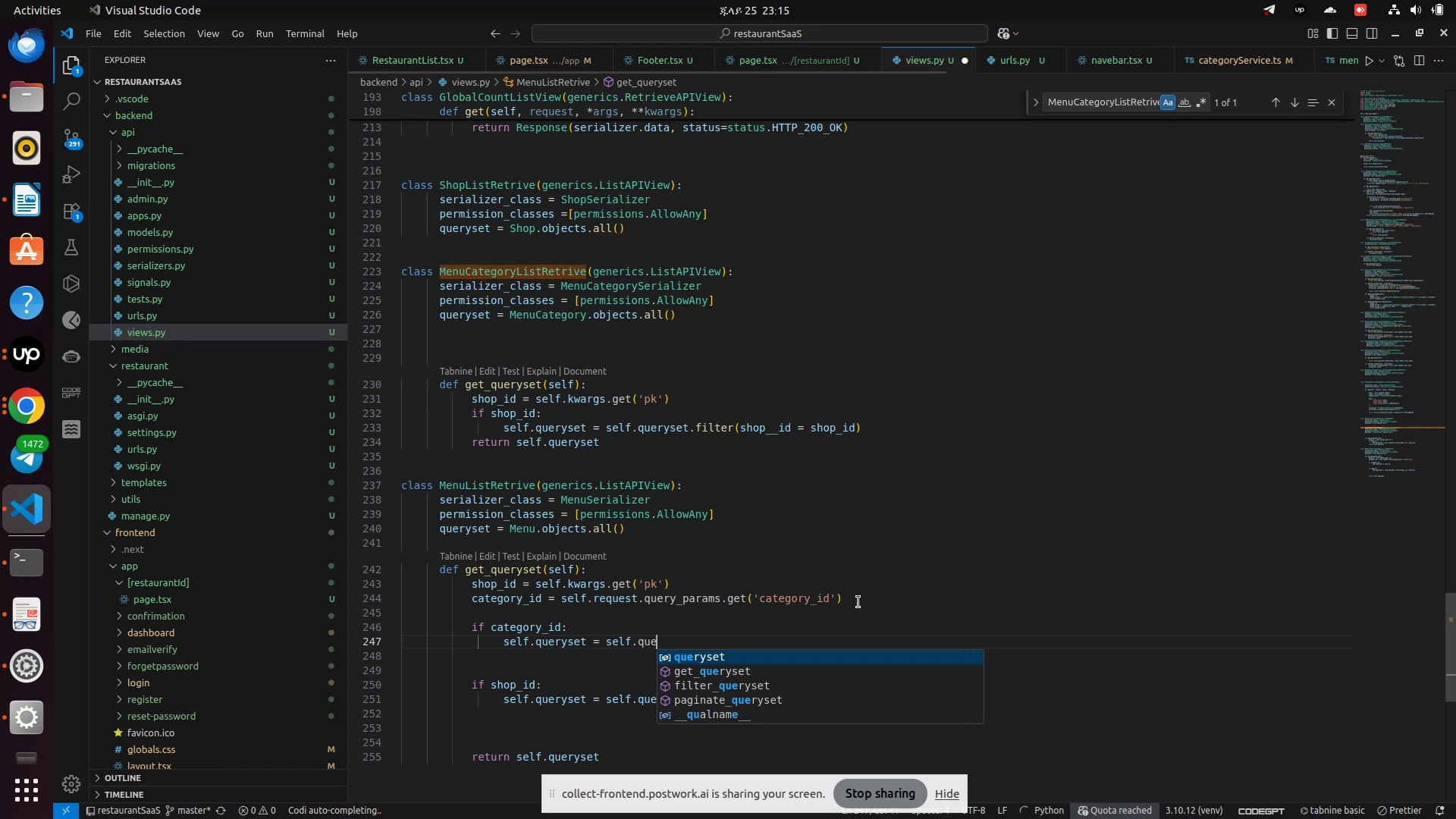 
key(Enter)
 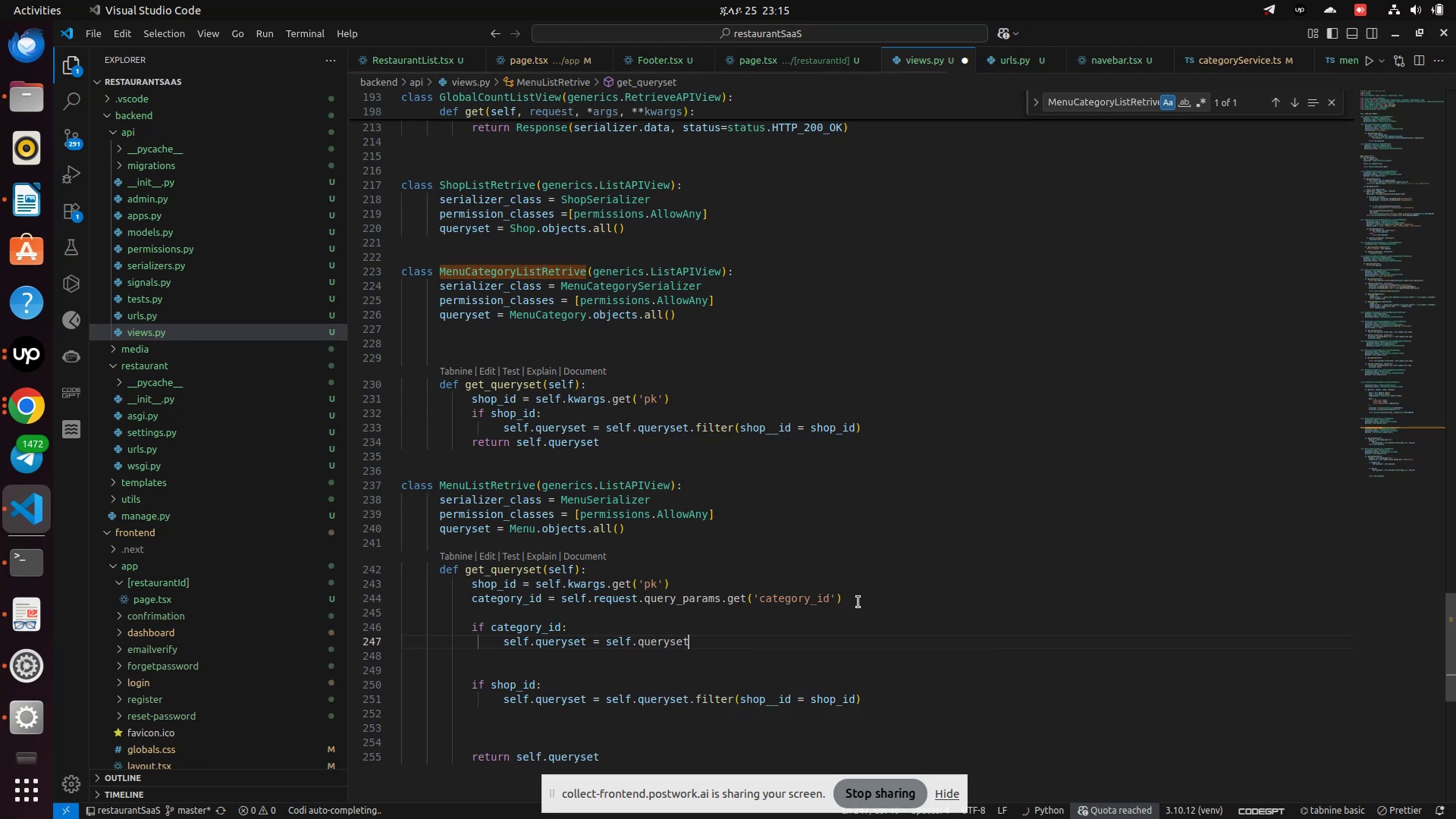 
type(.filter()
 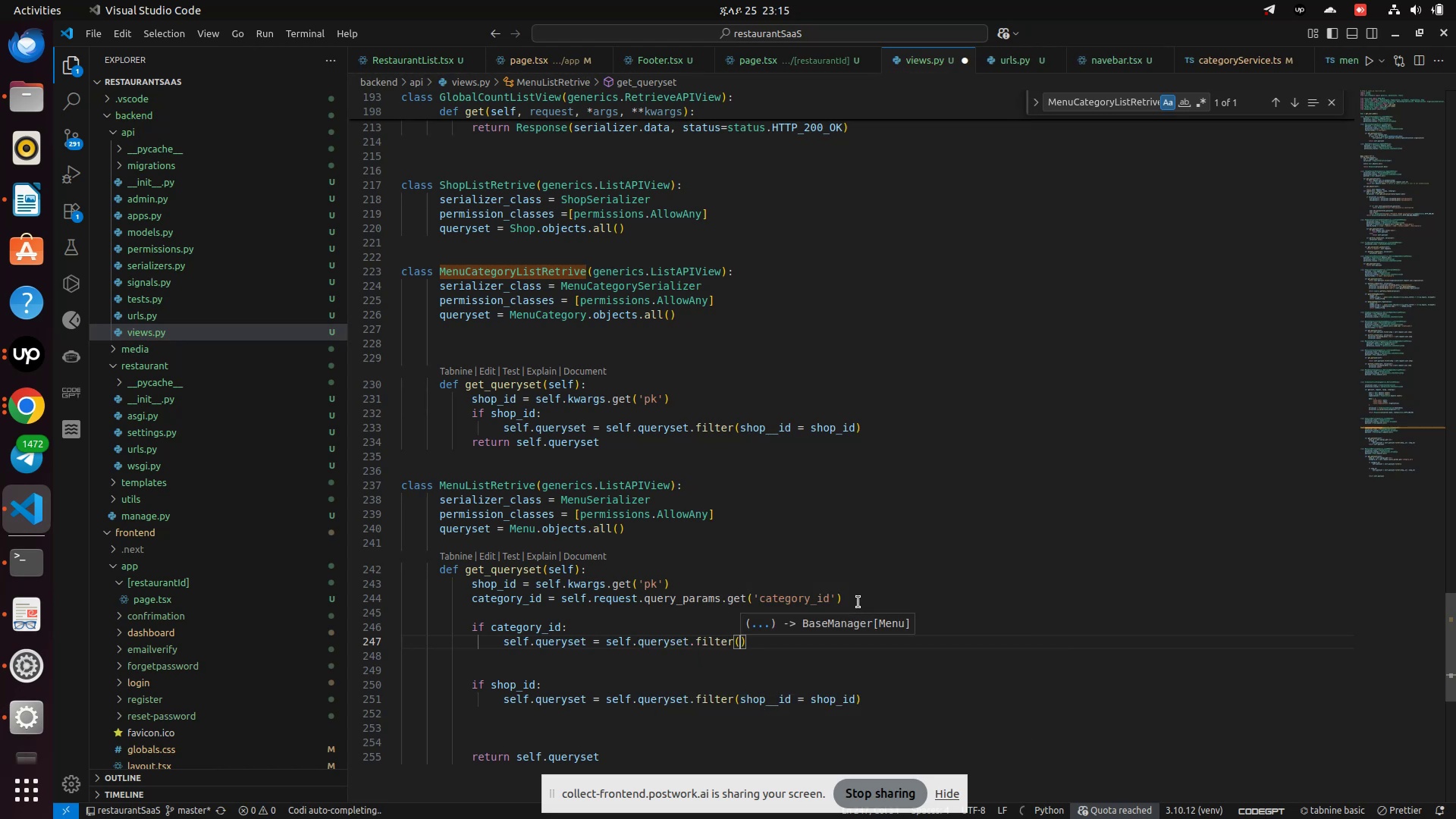 
type(men)
 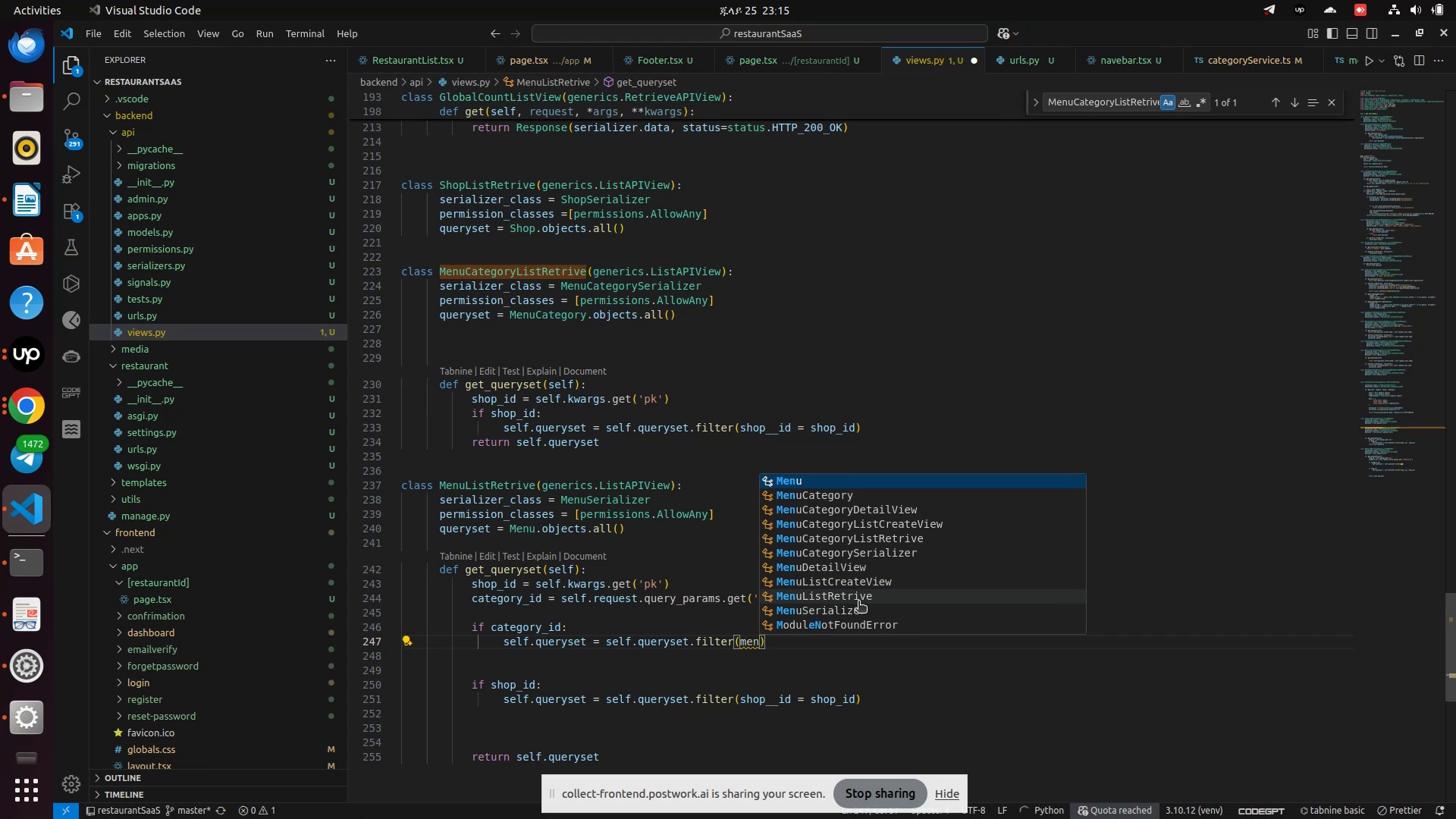 
key(U)
 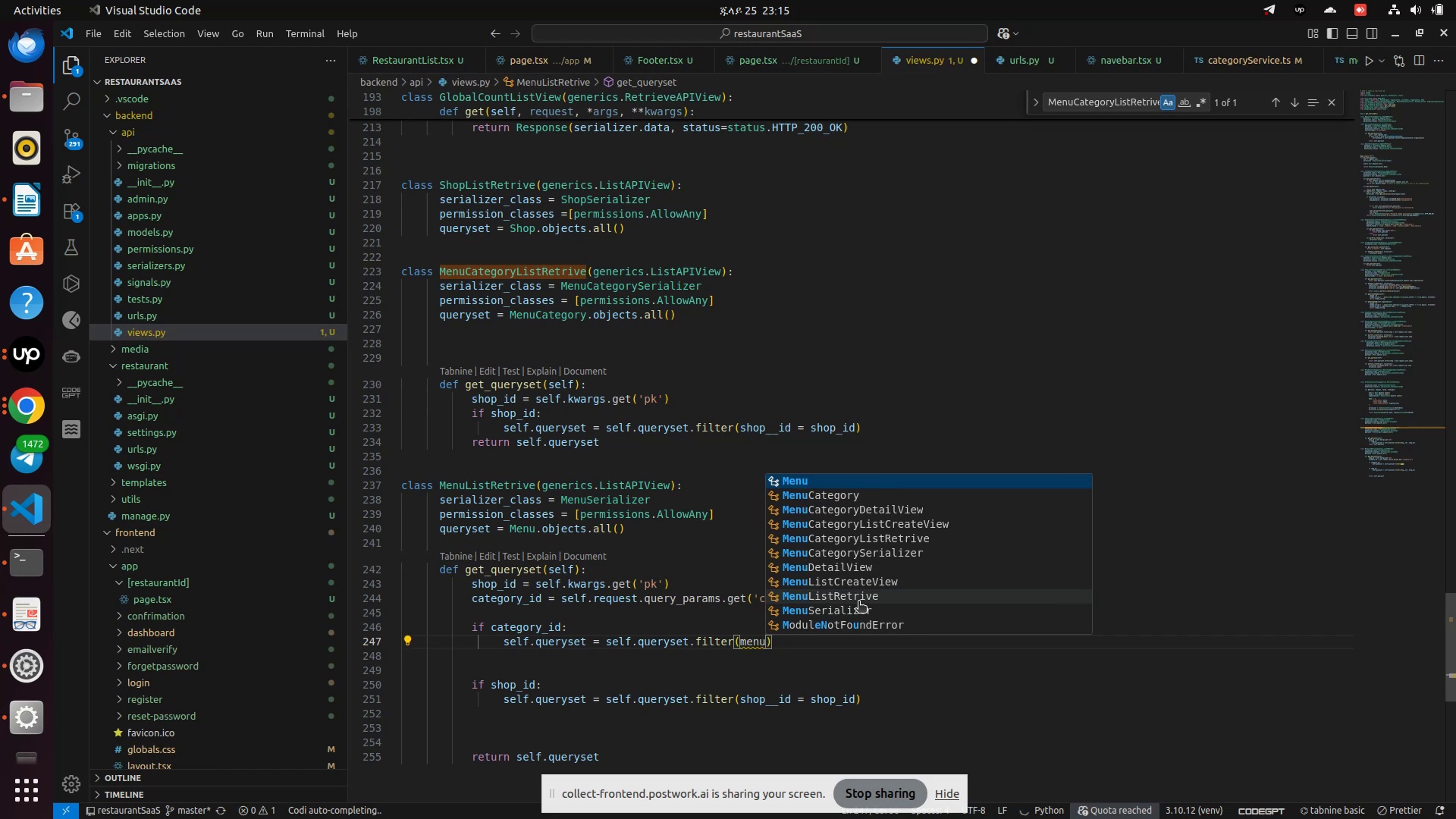 
key(Shift+ShiftLeft)
 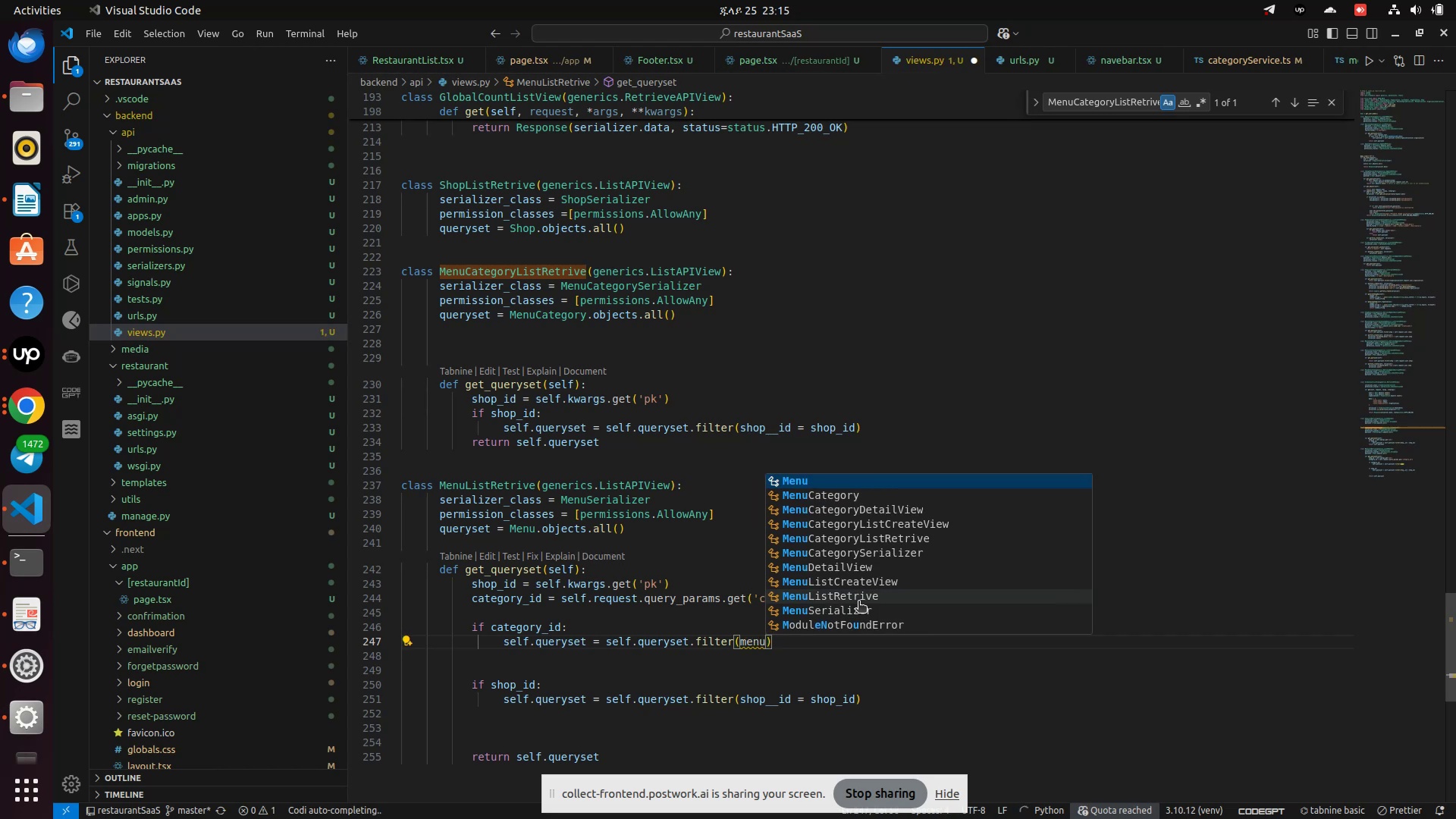 
key(Shift+Minus)
 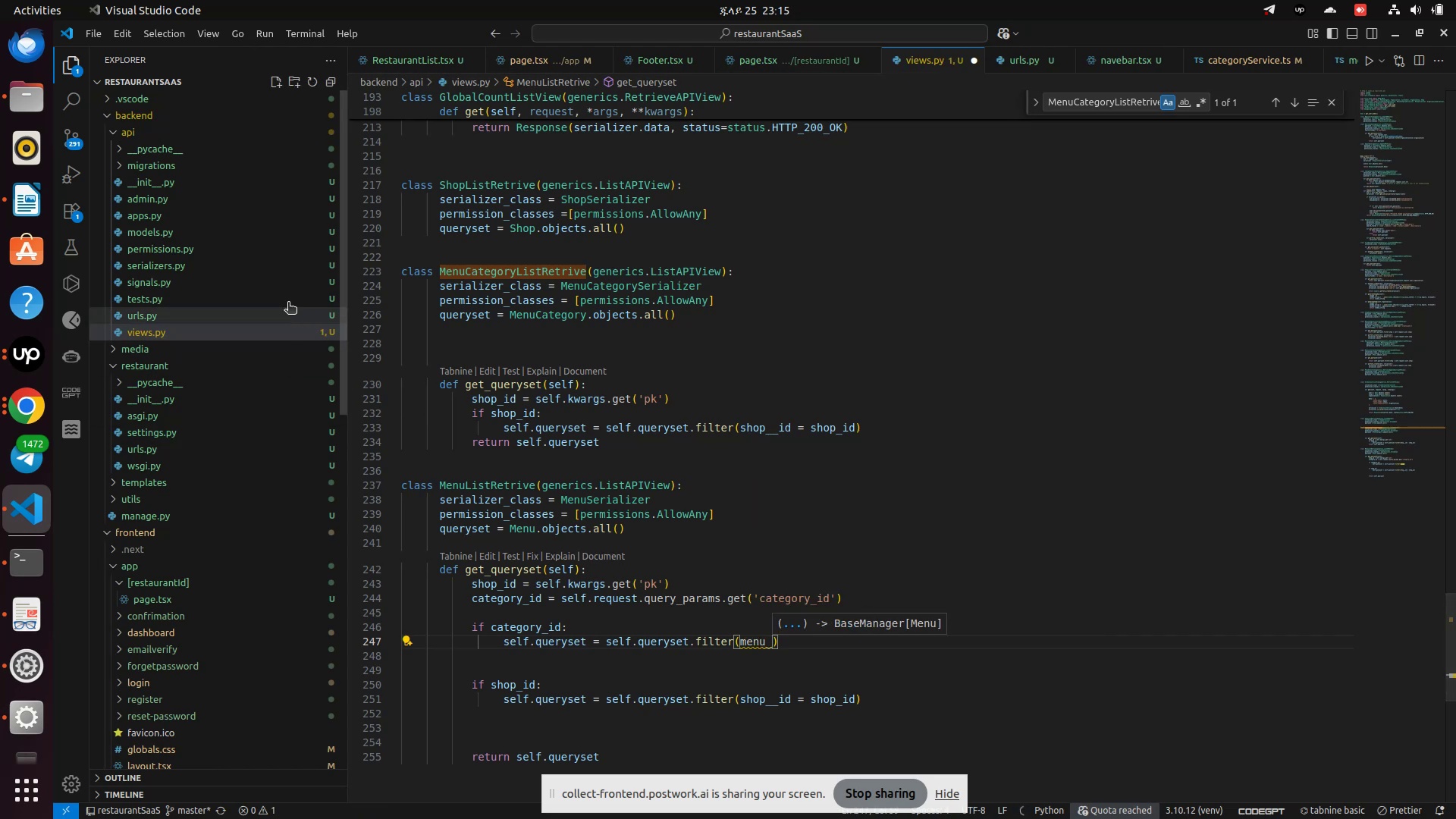 
left_click([169, 239])
 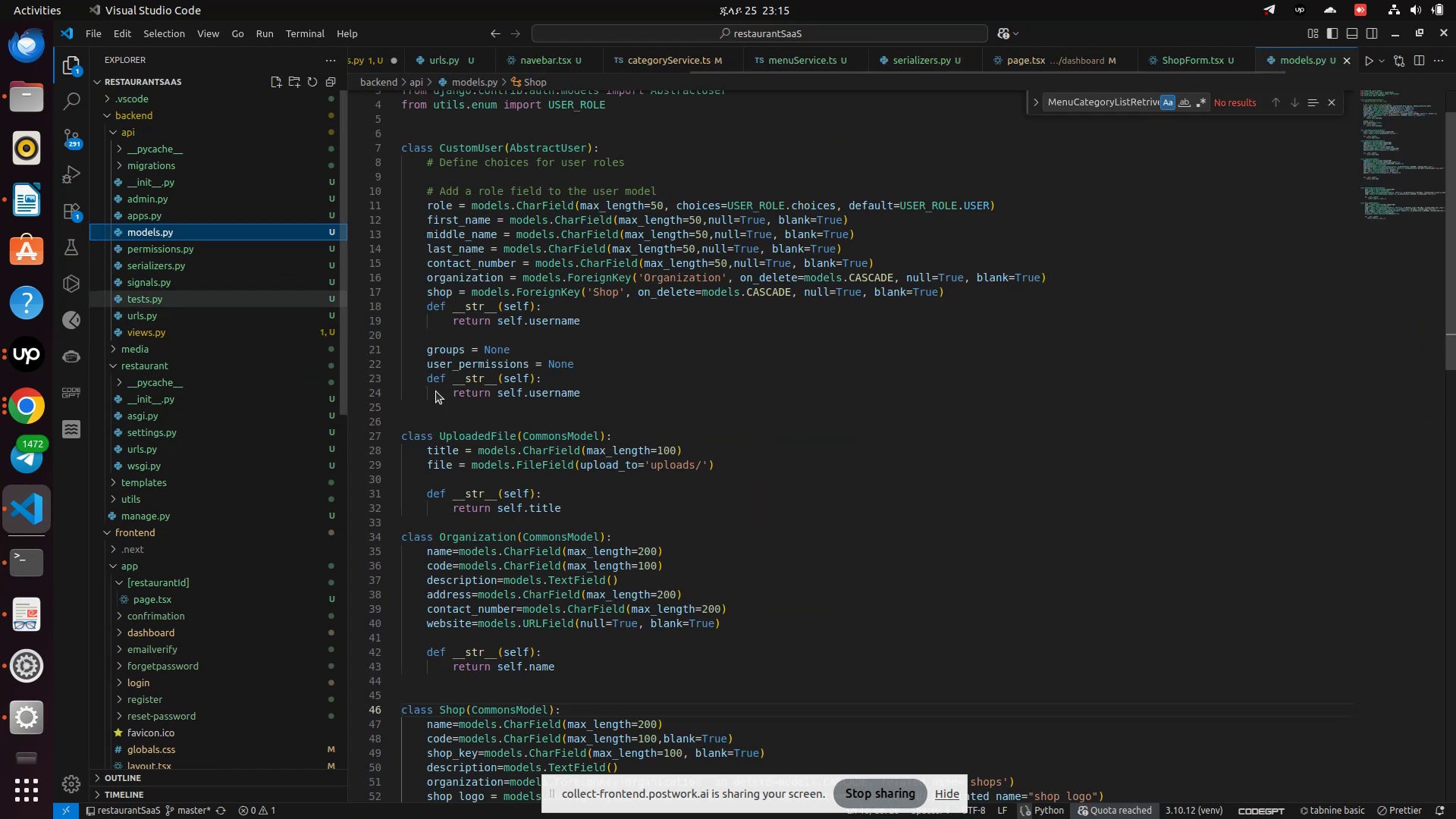 
scroll: coordinate [444, 502], scroll_direction: down, amount: 9.0
 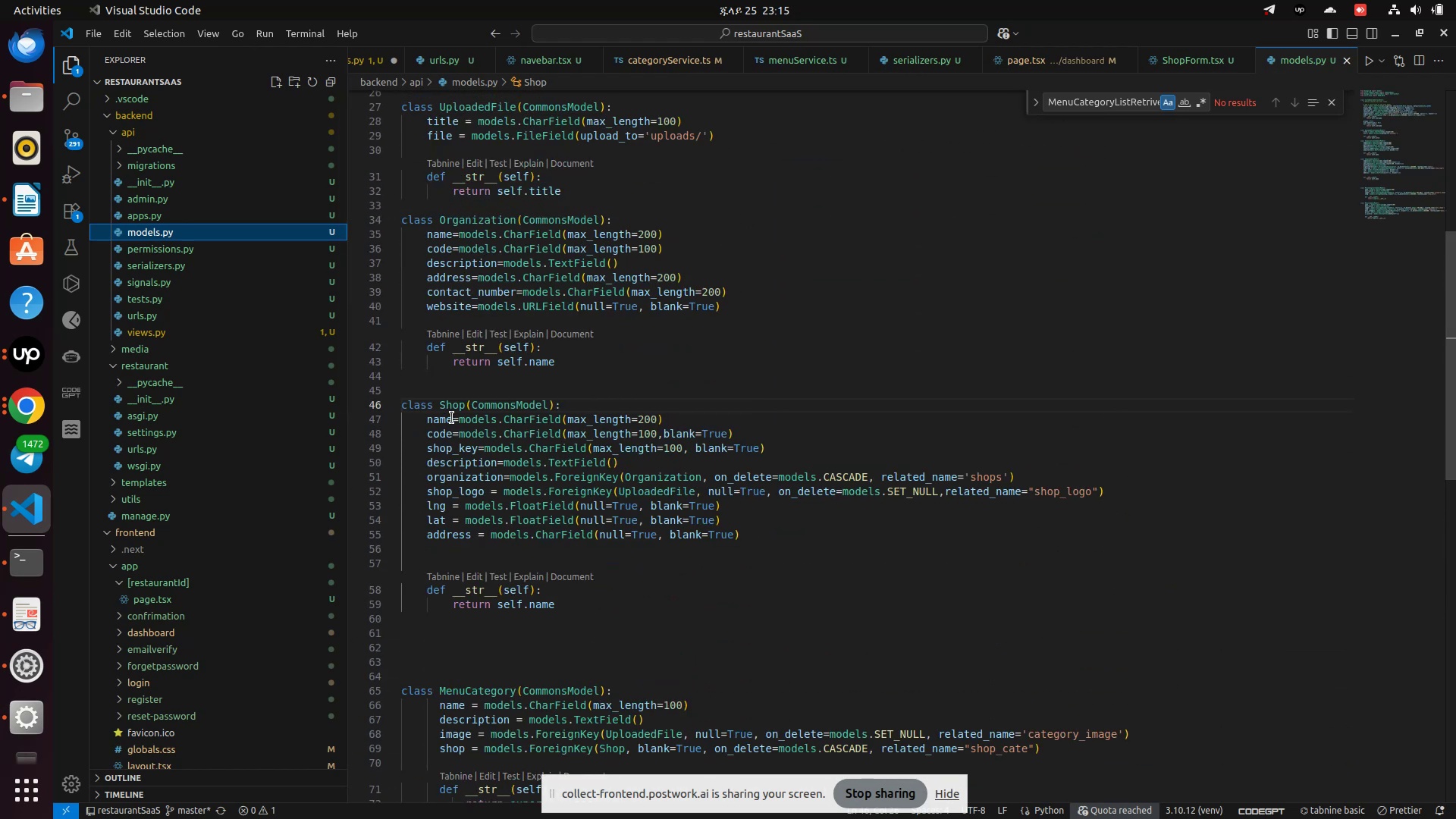 
scroll: coordinate [453, 434], scroll_direction: up, amount: 5.0
 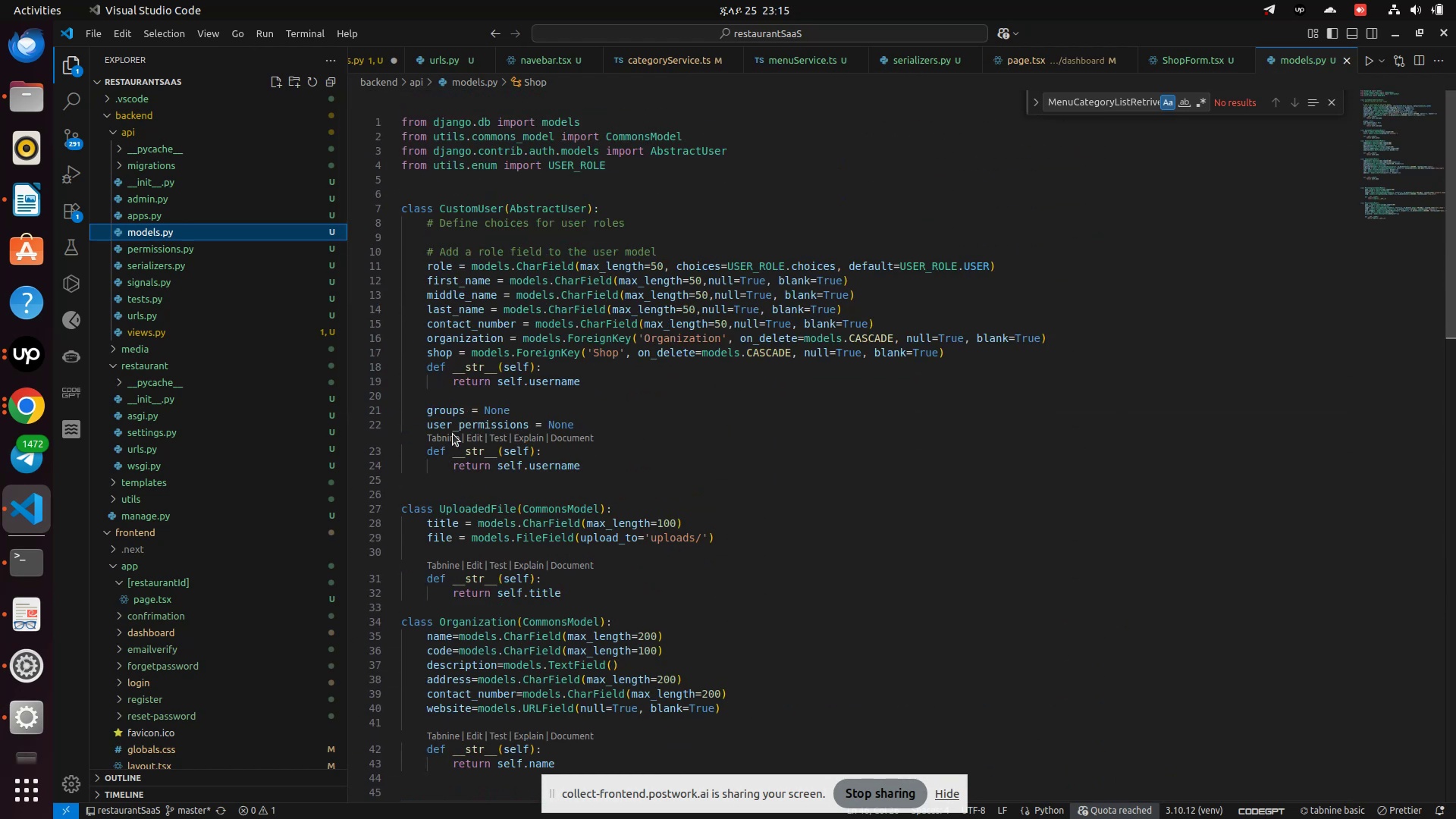 
scroll: coordinate [453, 434], scroll_direction: down, amount: 8.0
 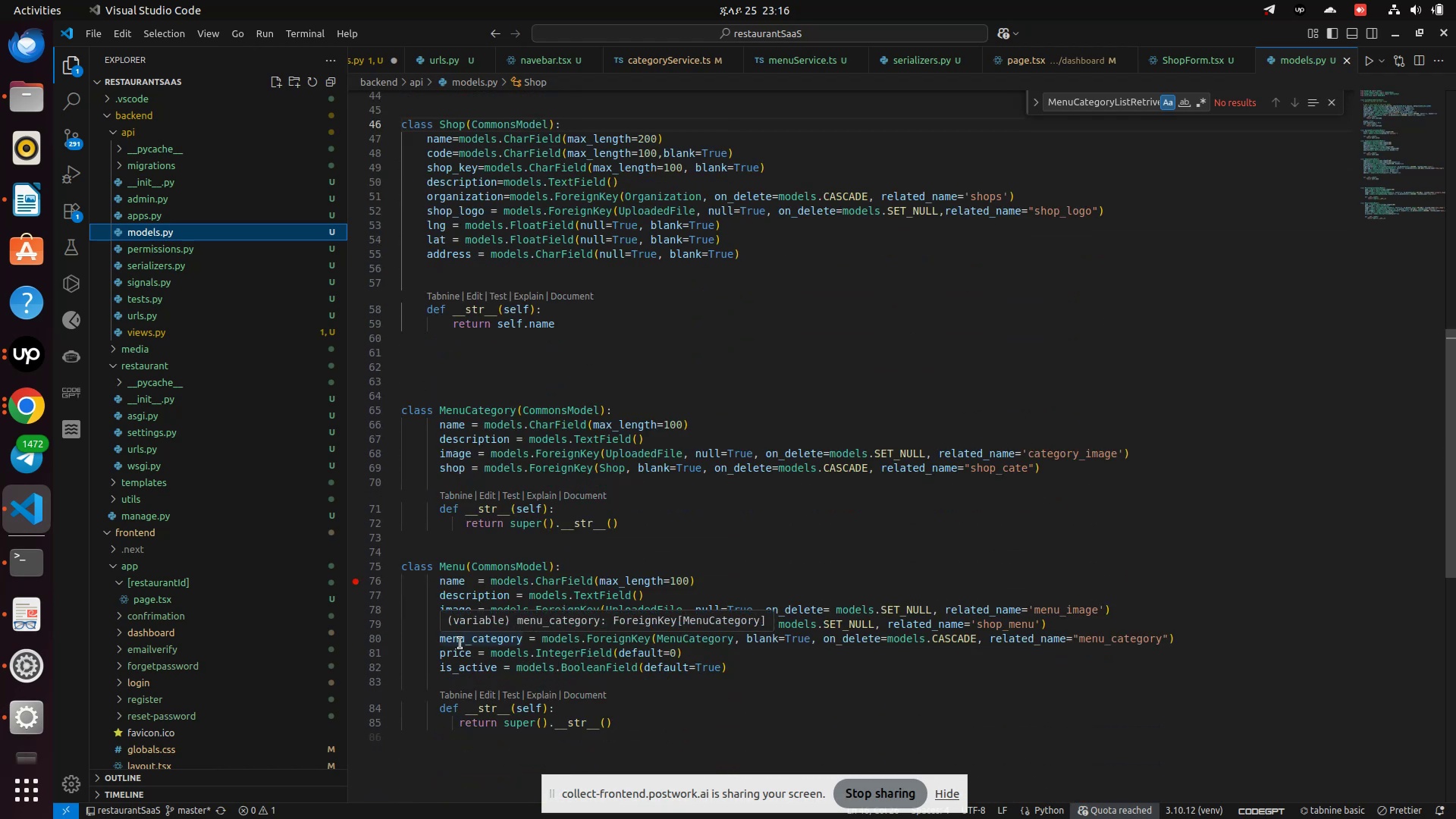 
double_click([460, 643])
 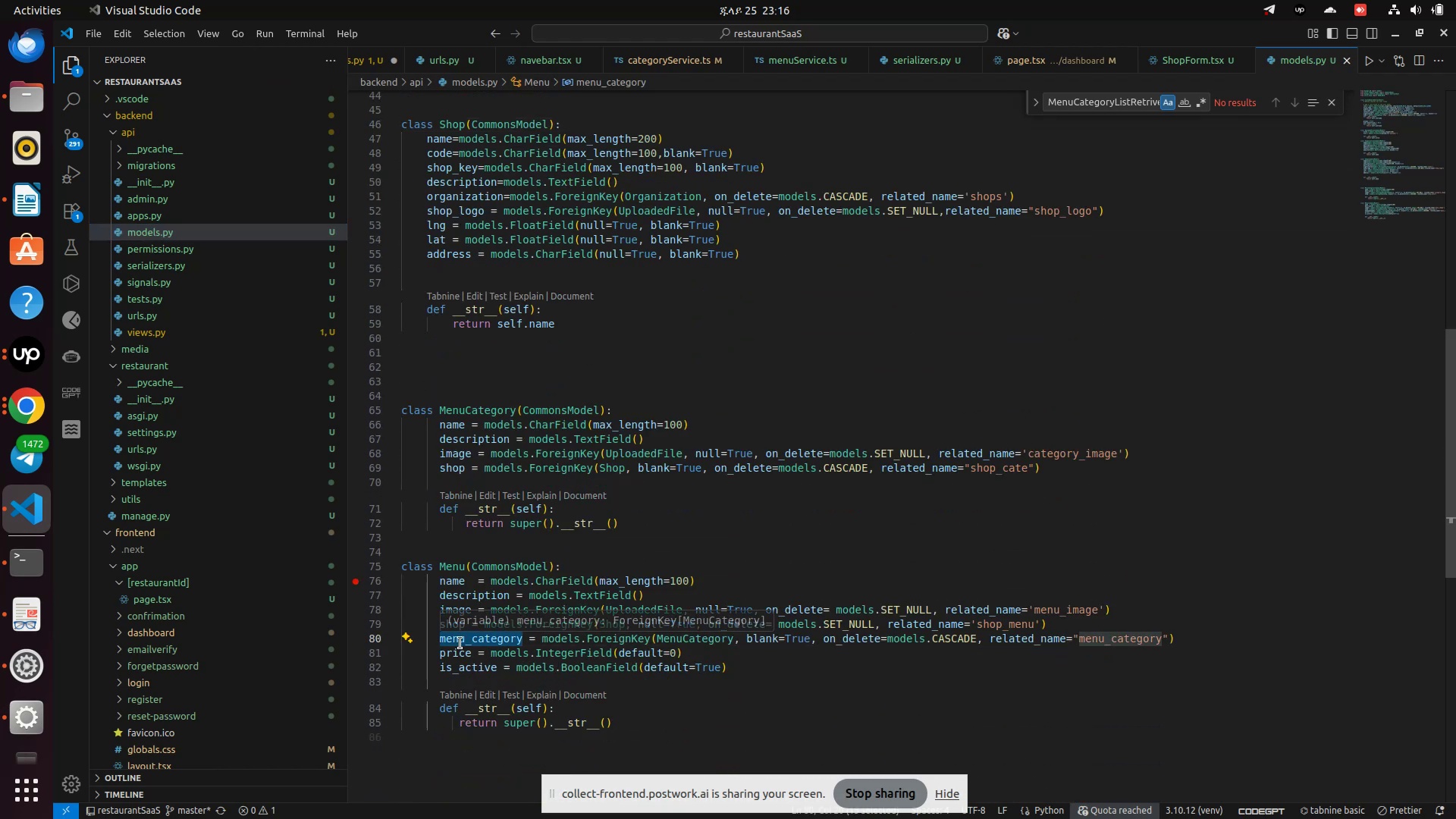 
key(Control+C)
 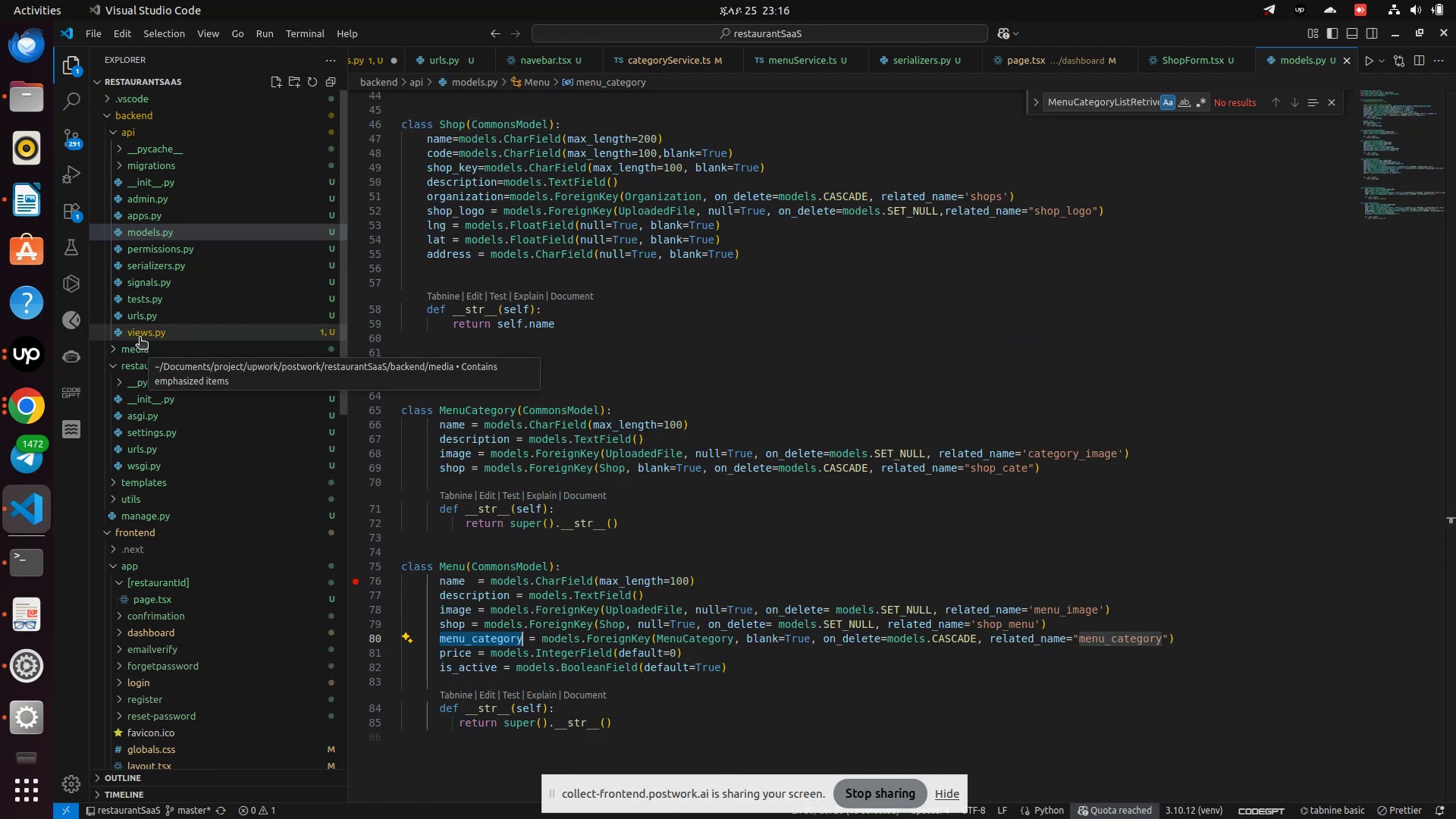 
left_click([140, 336])
 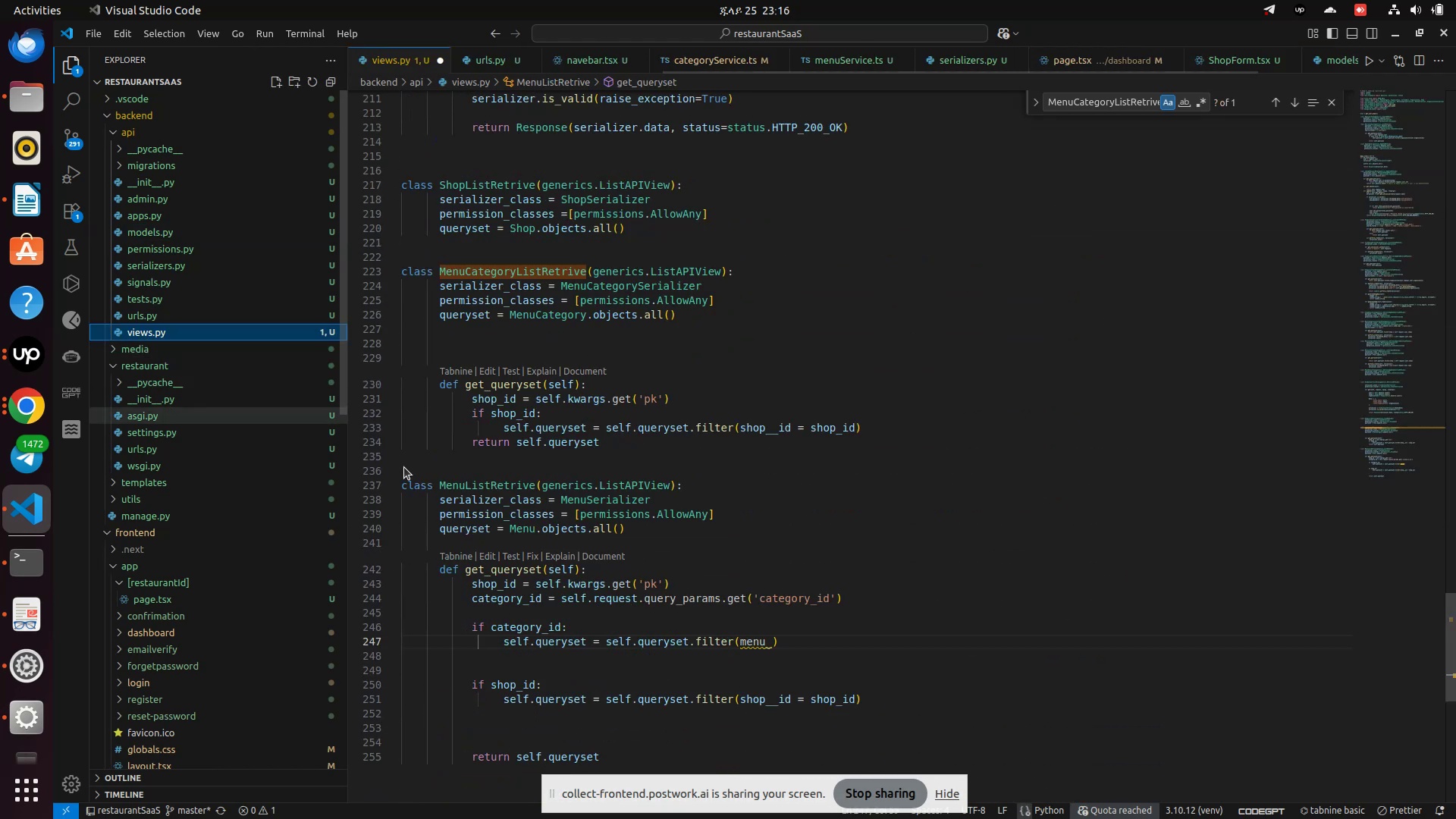 
mouse_move([588, 562])
 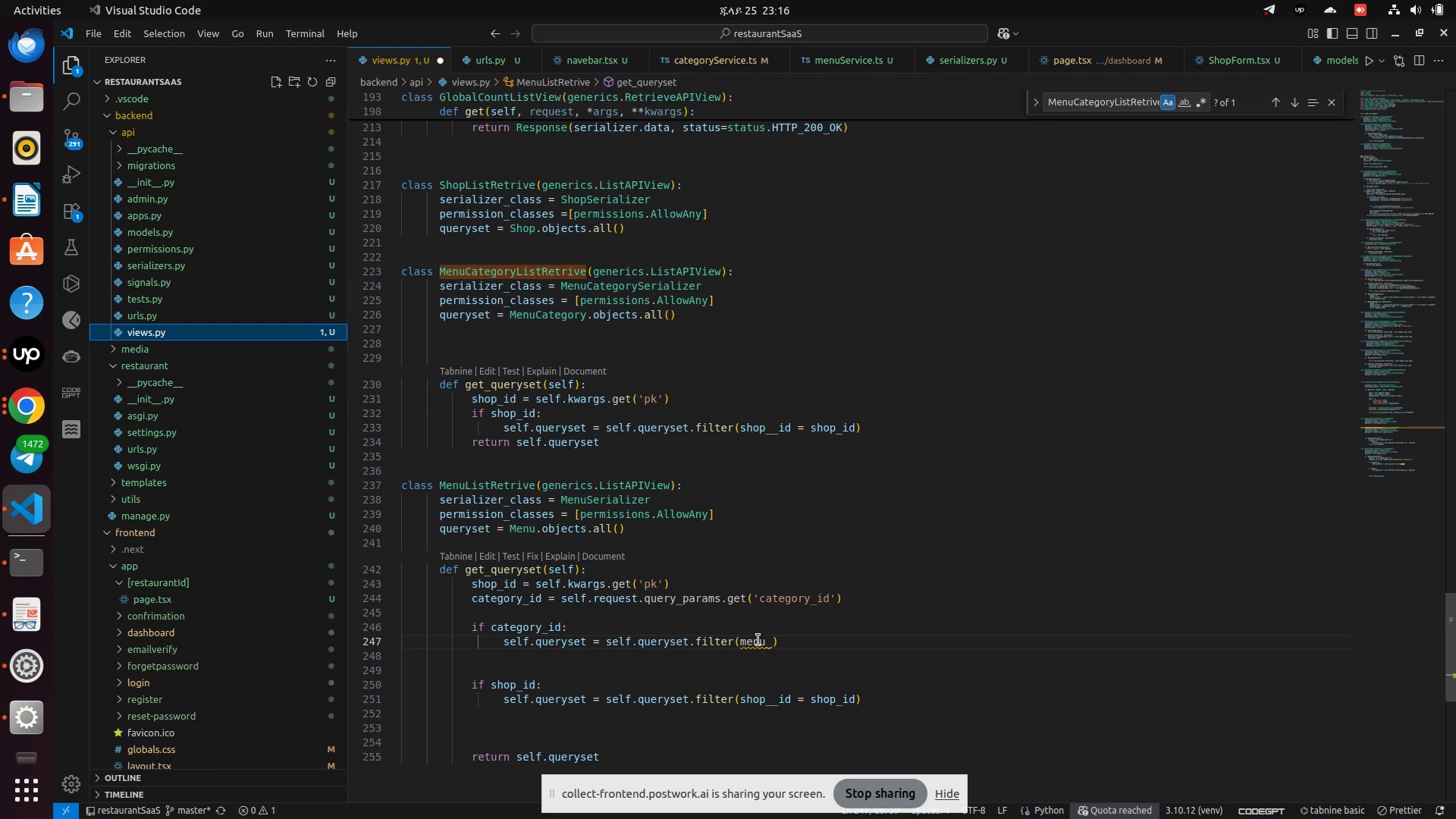 
double_click([758, 641])
 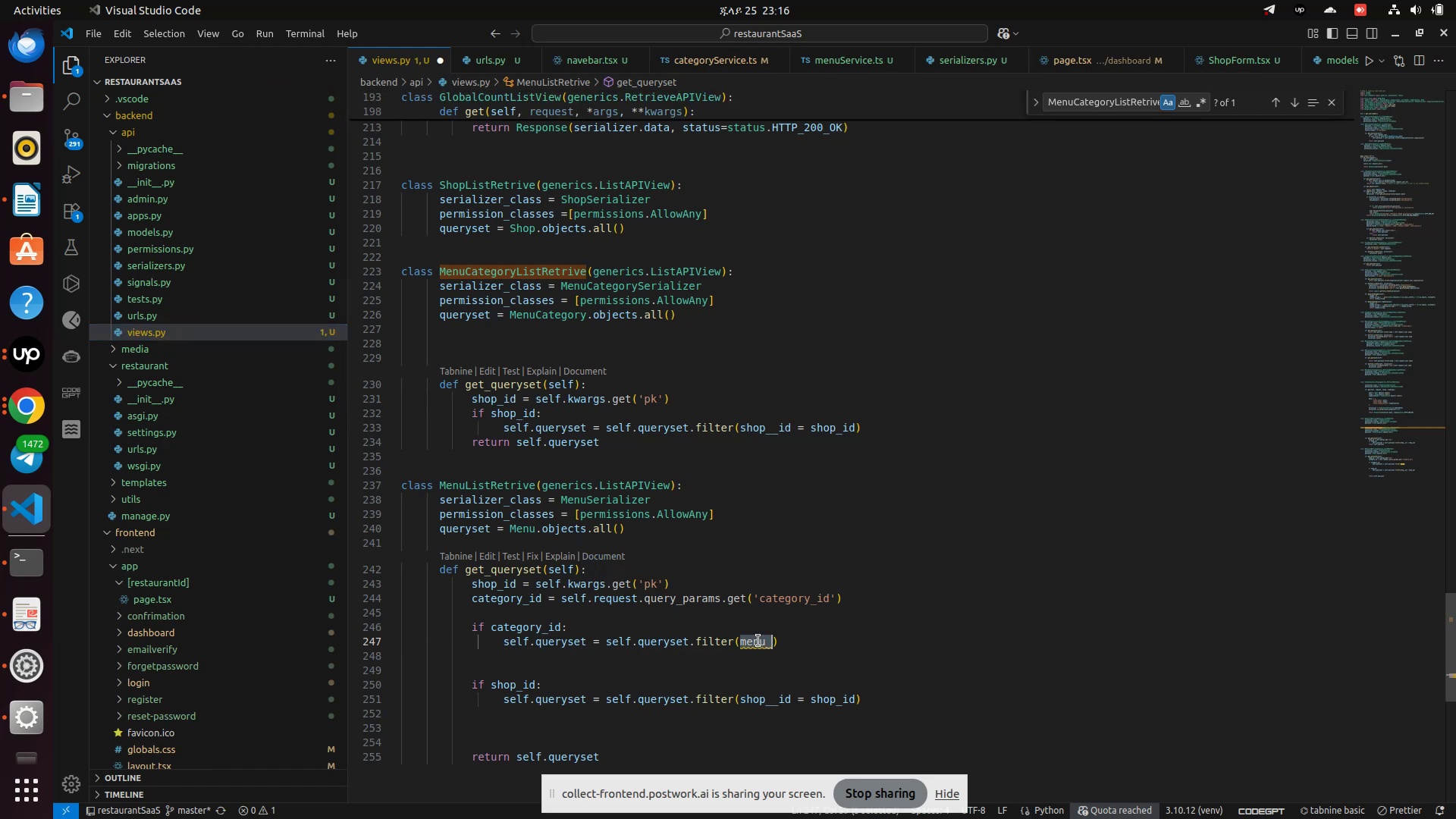 
key(Control+V)
 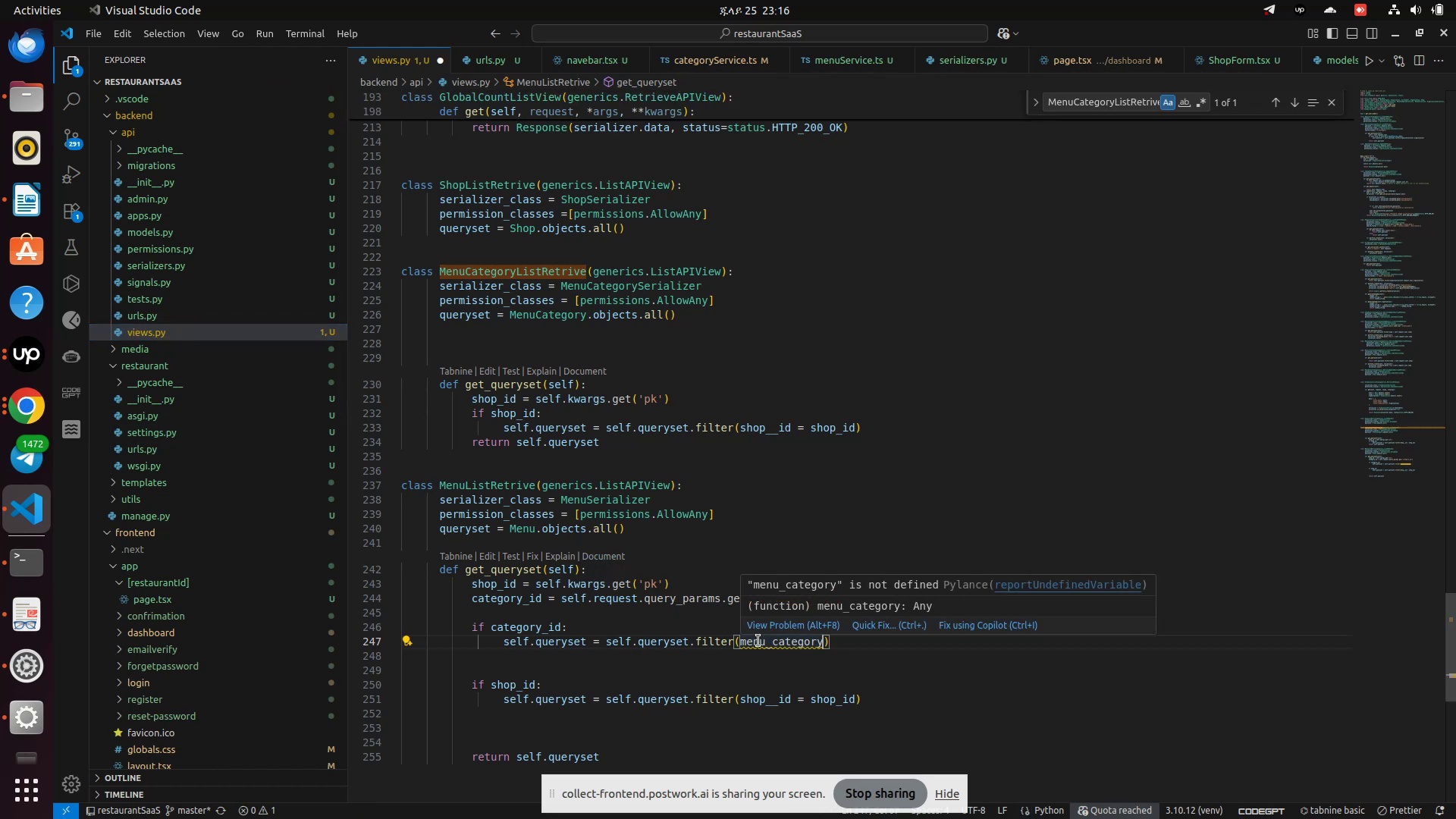 
type(__id = ca)
 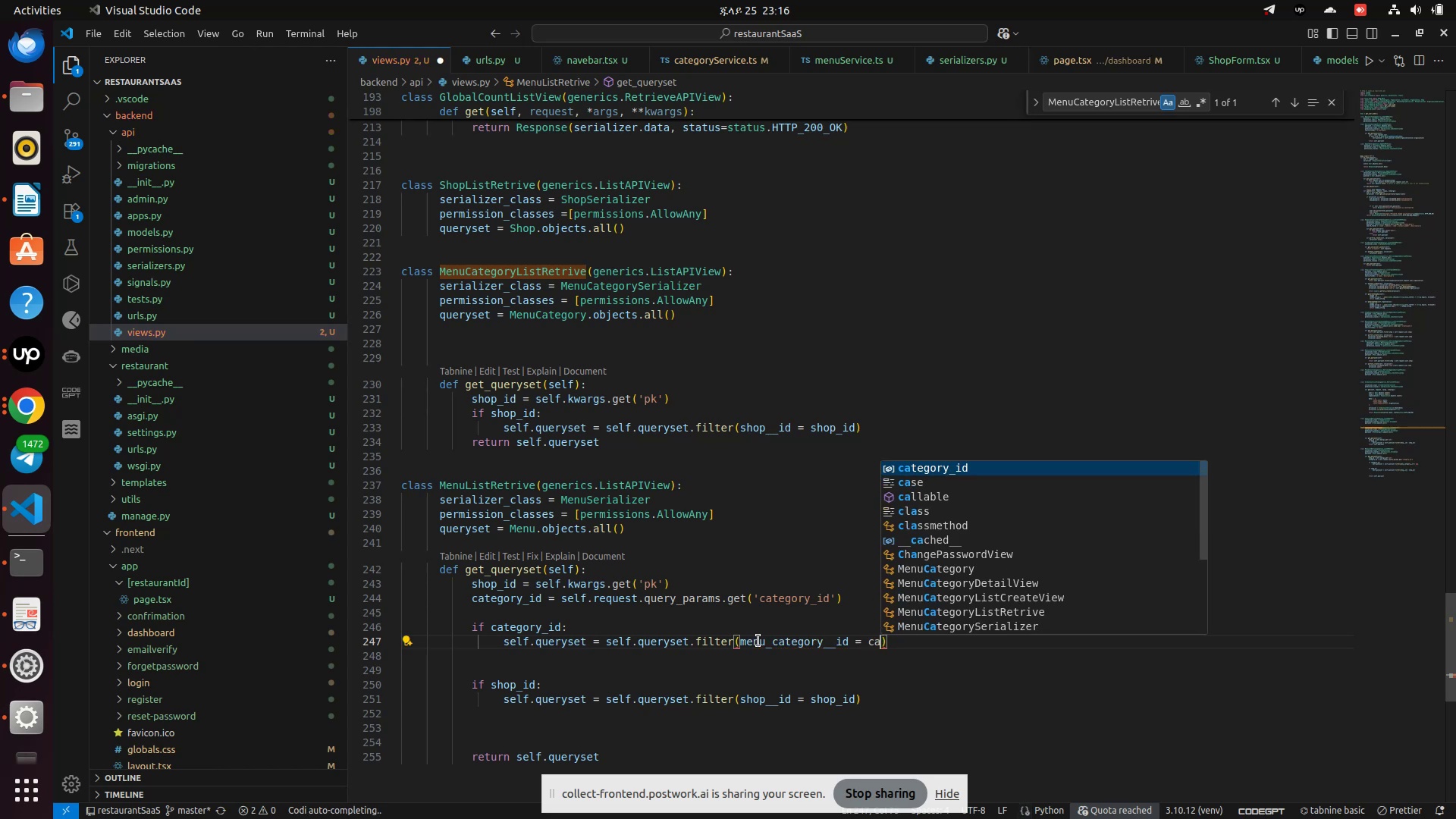 
key(Enter)
 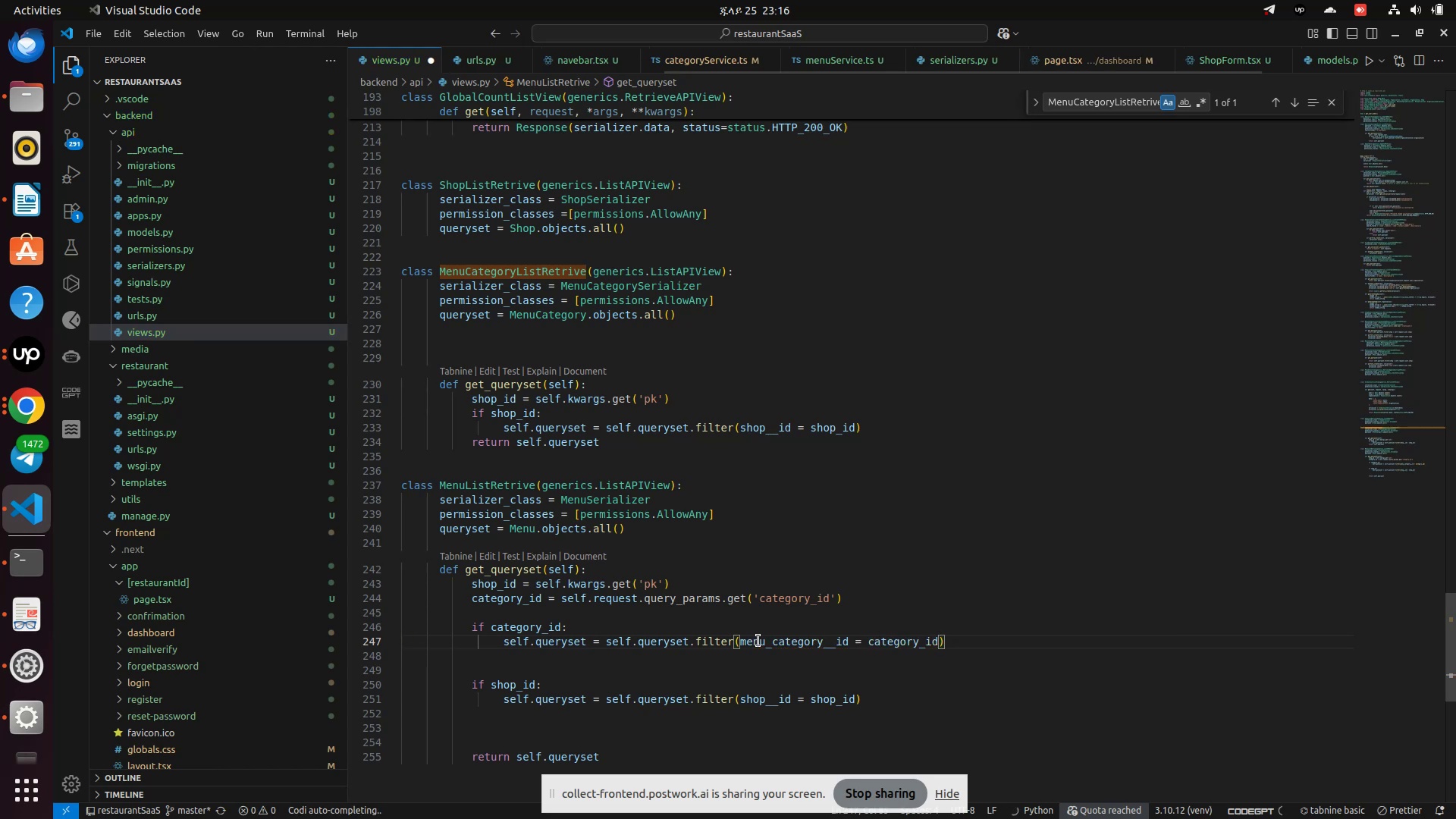 
key(Control+S)
 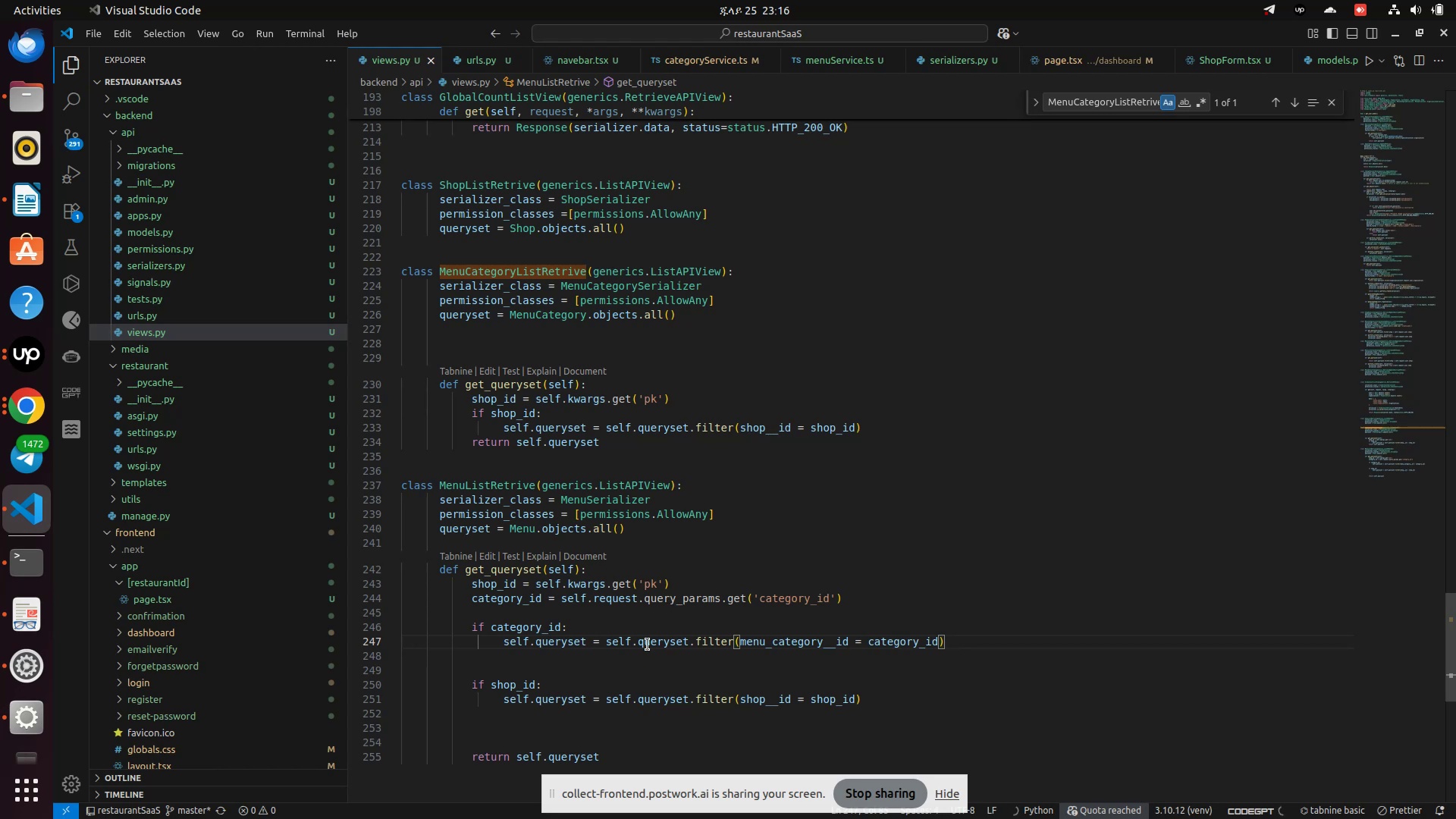 
left_click([576, 665])
 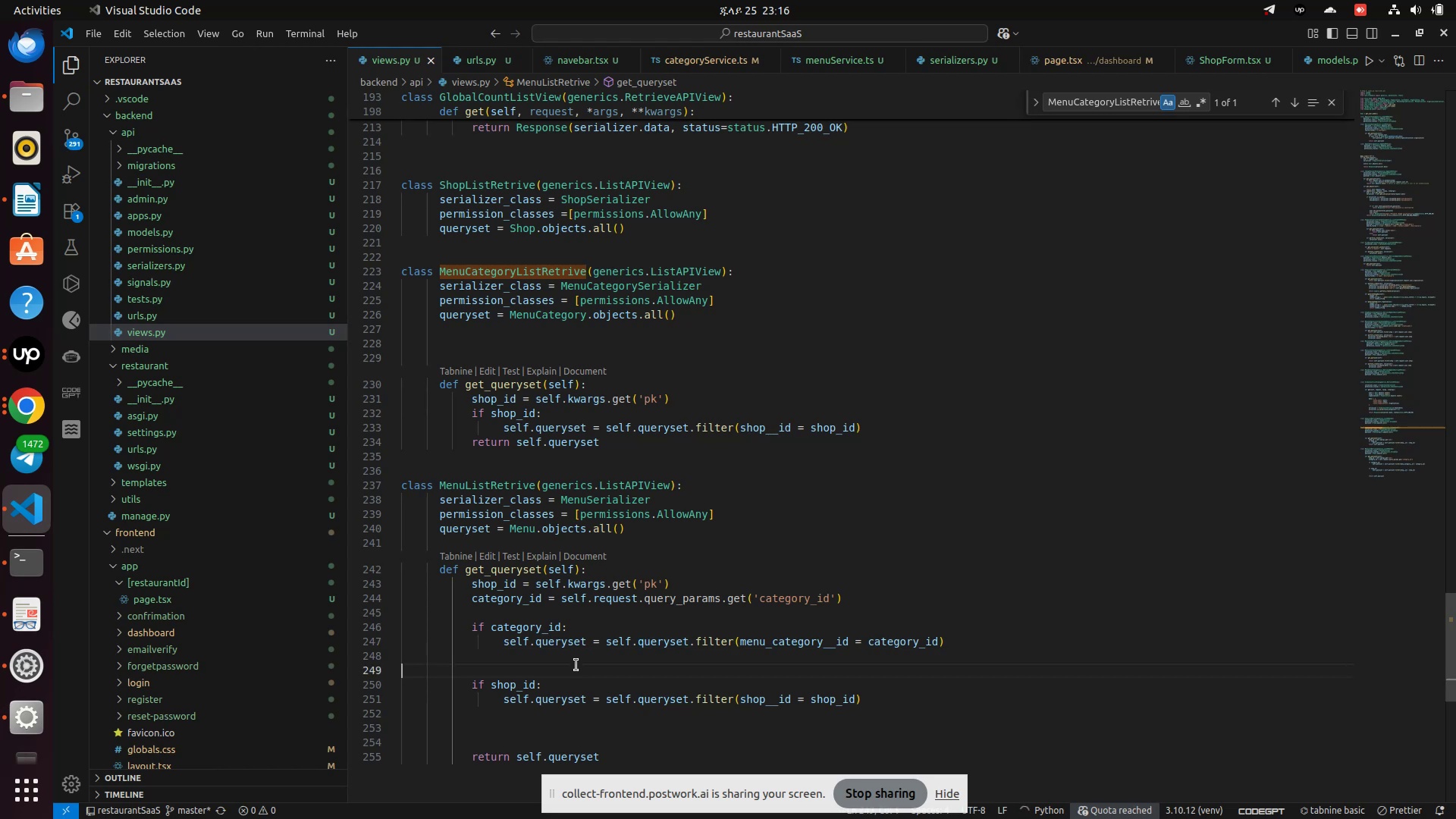 
key(Backspace)
 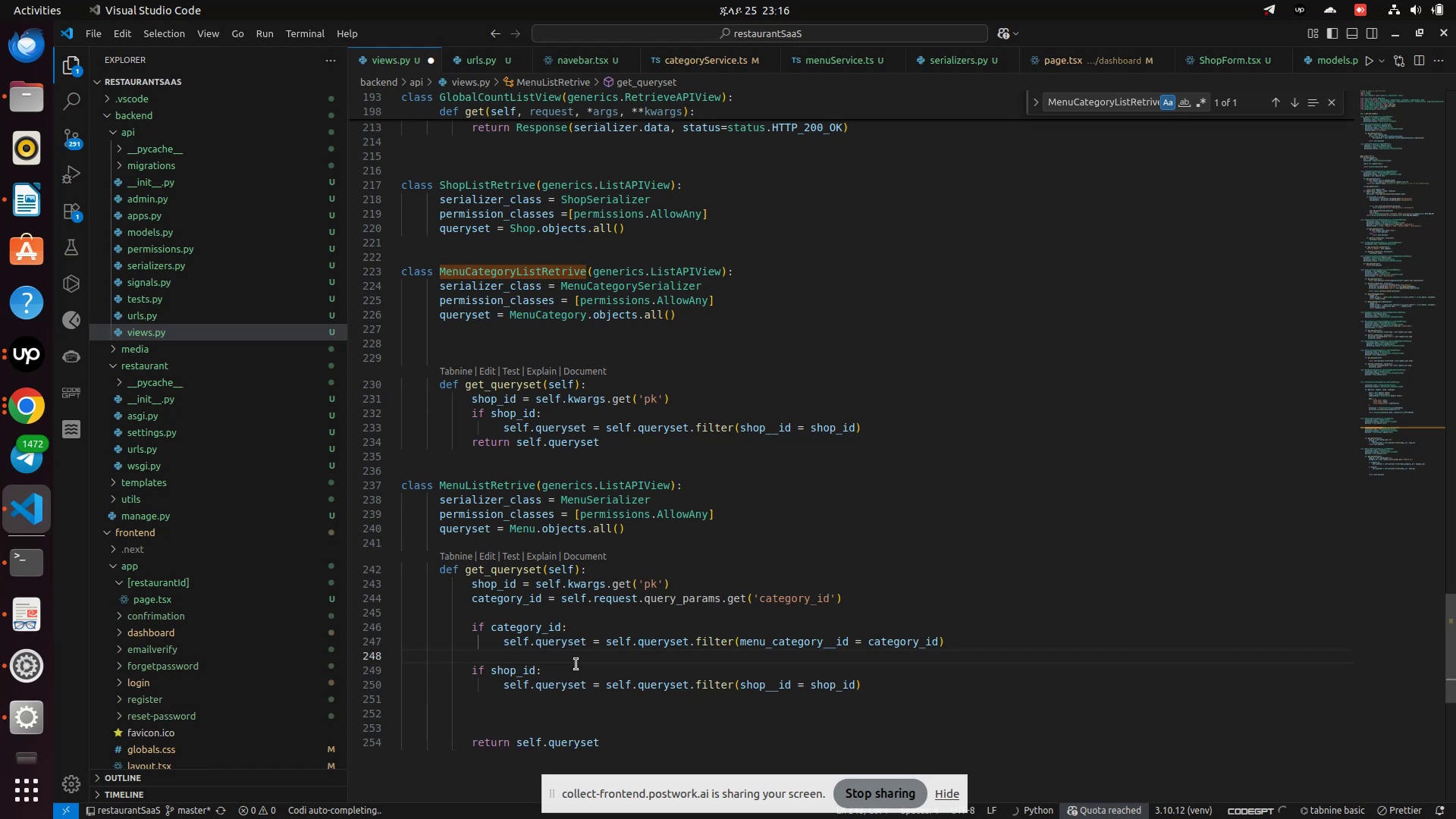 
key(Control+S)
 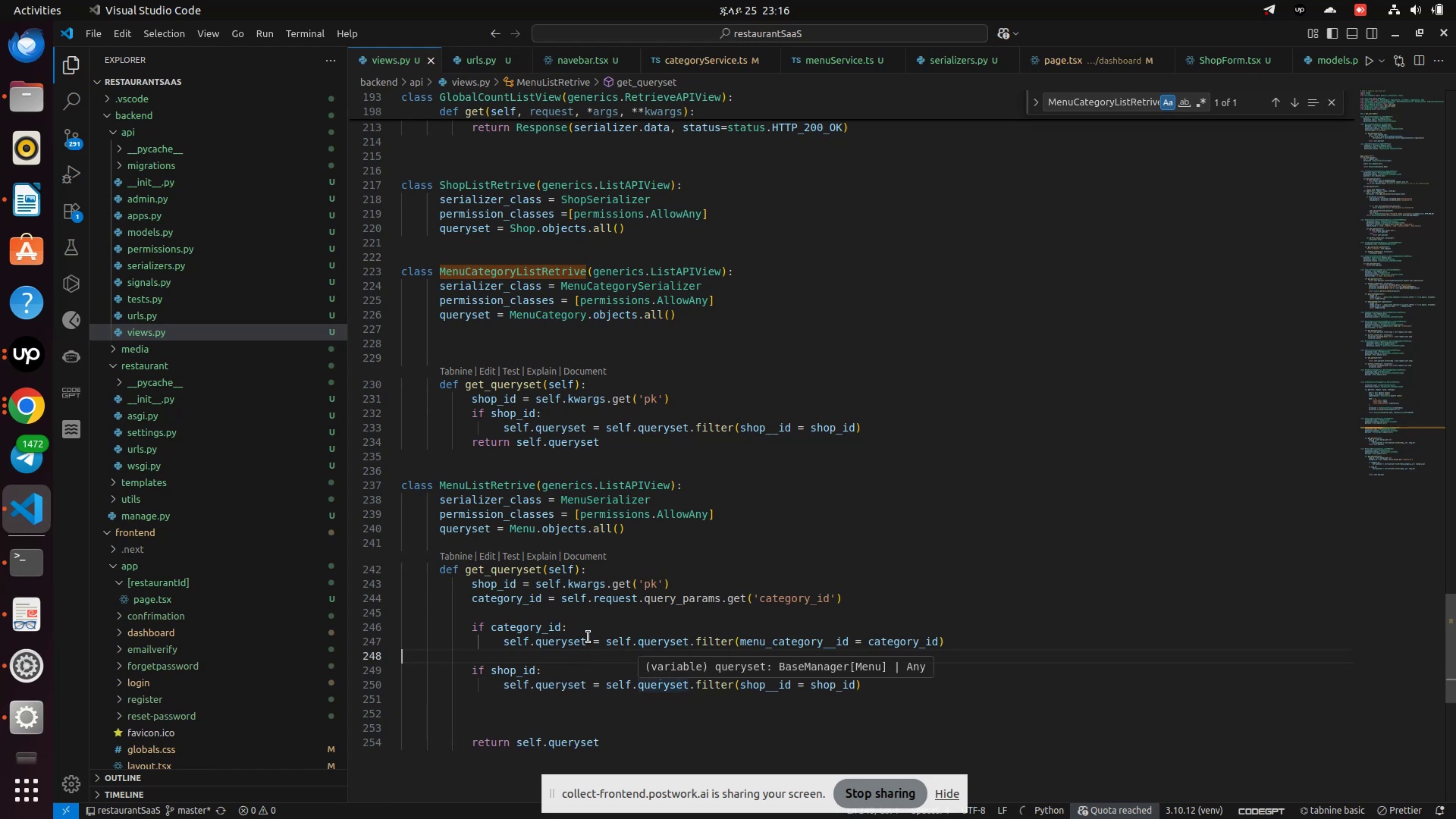 
scroll: coordinate [630, 634], scroll_direction: down, amount: 2.0
 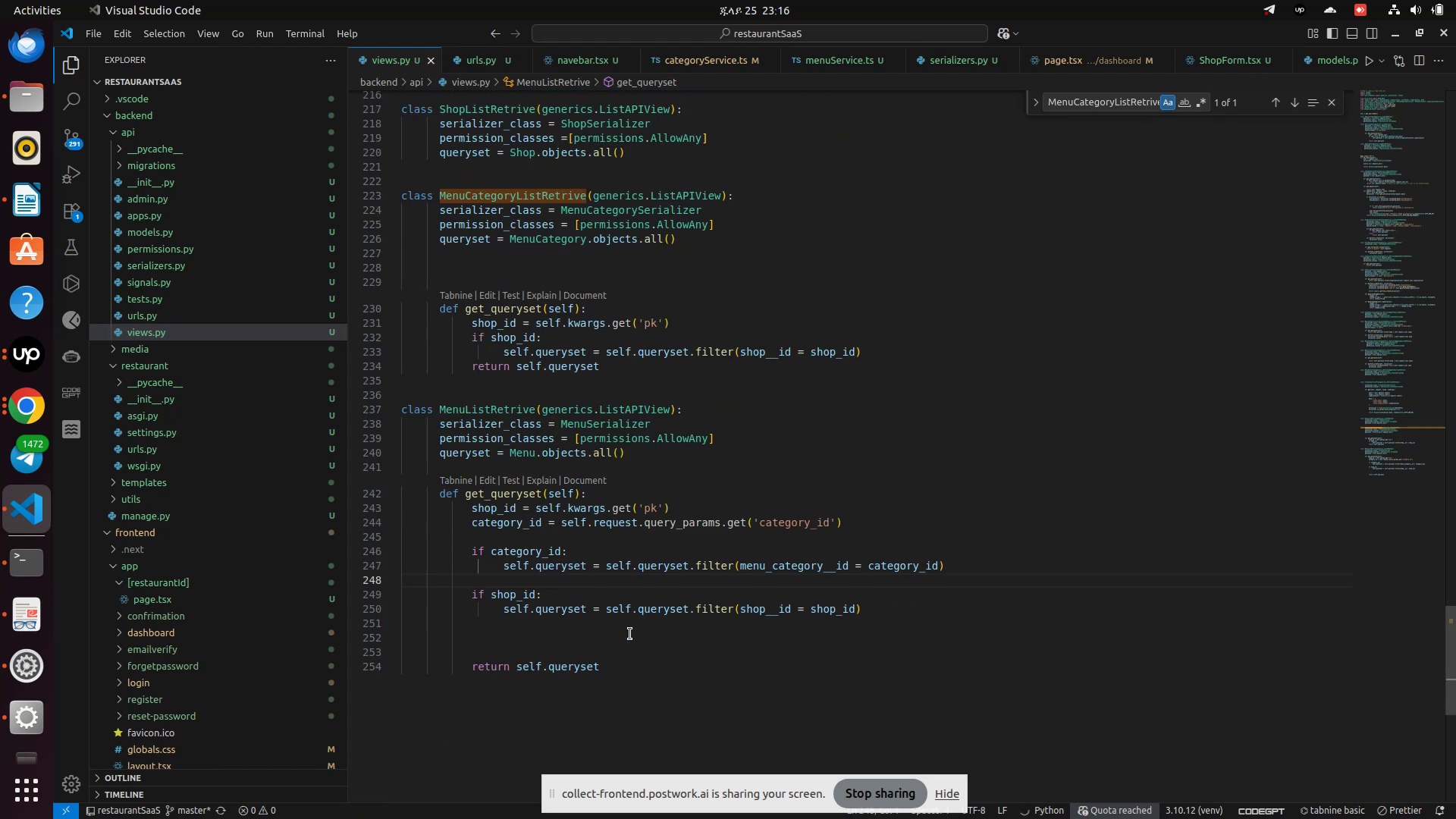 
scroll: coordinate [630, 634], scroll_direction: up, amount: 1.0
 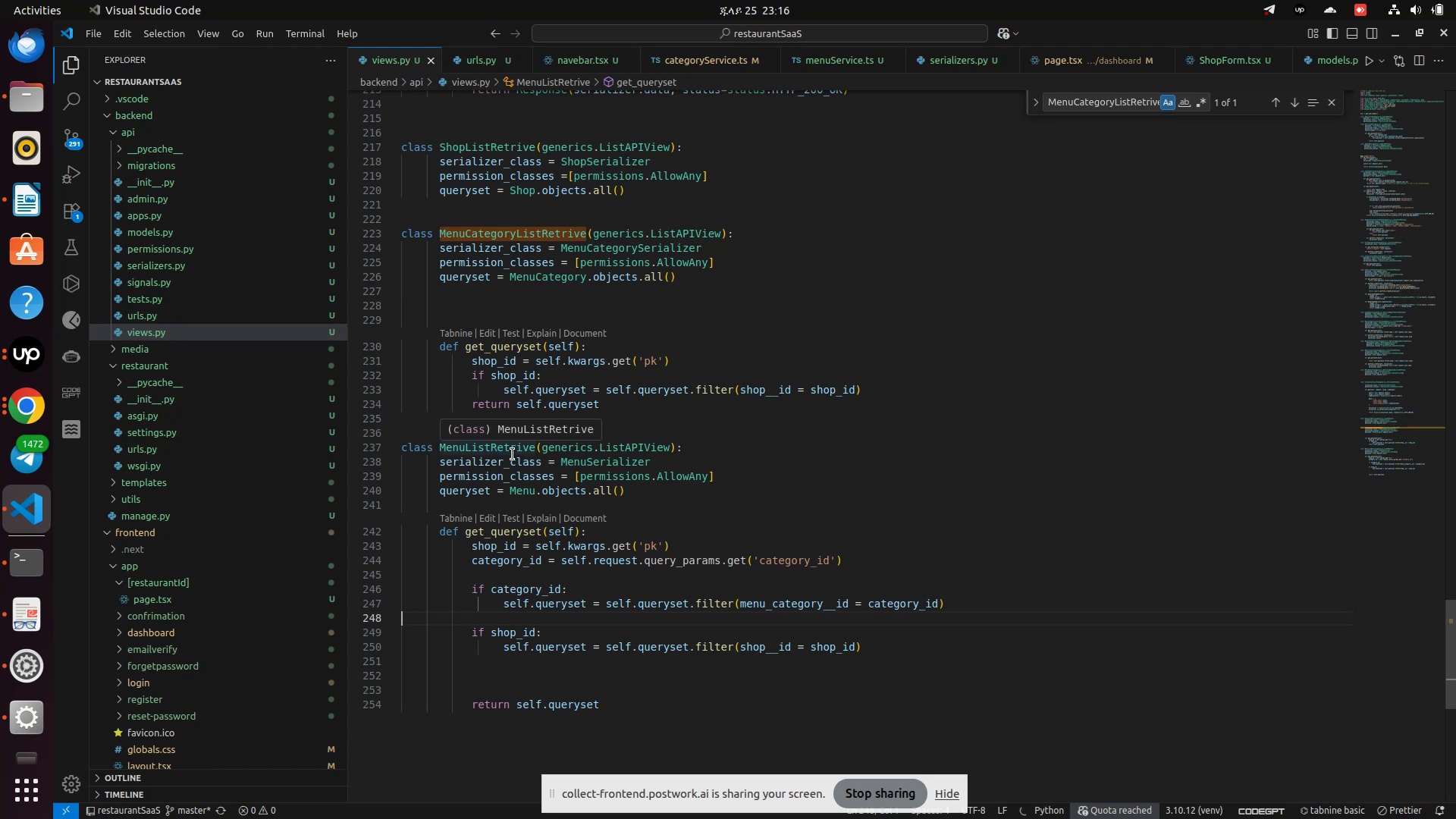 
double_click([512, 453])
 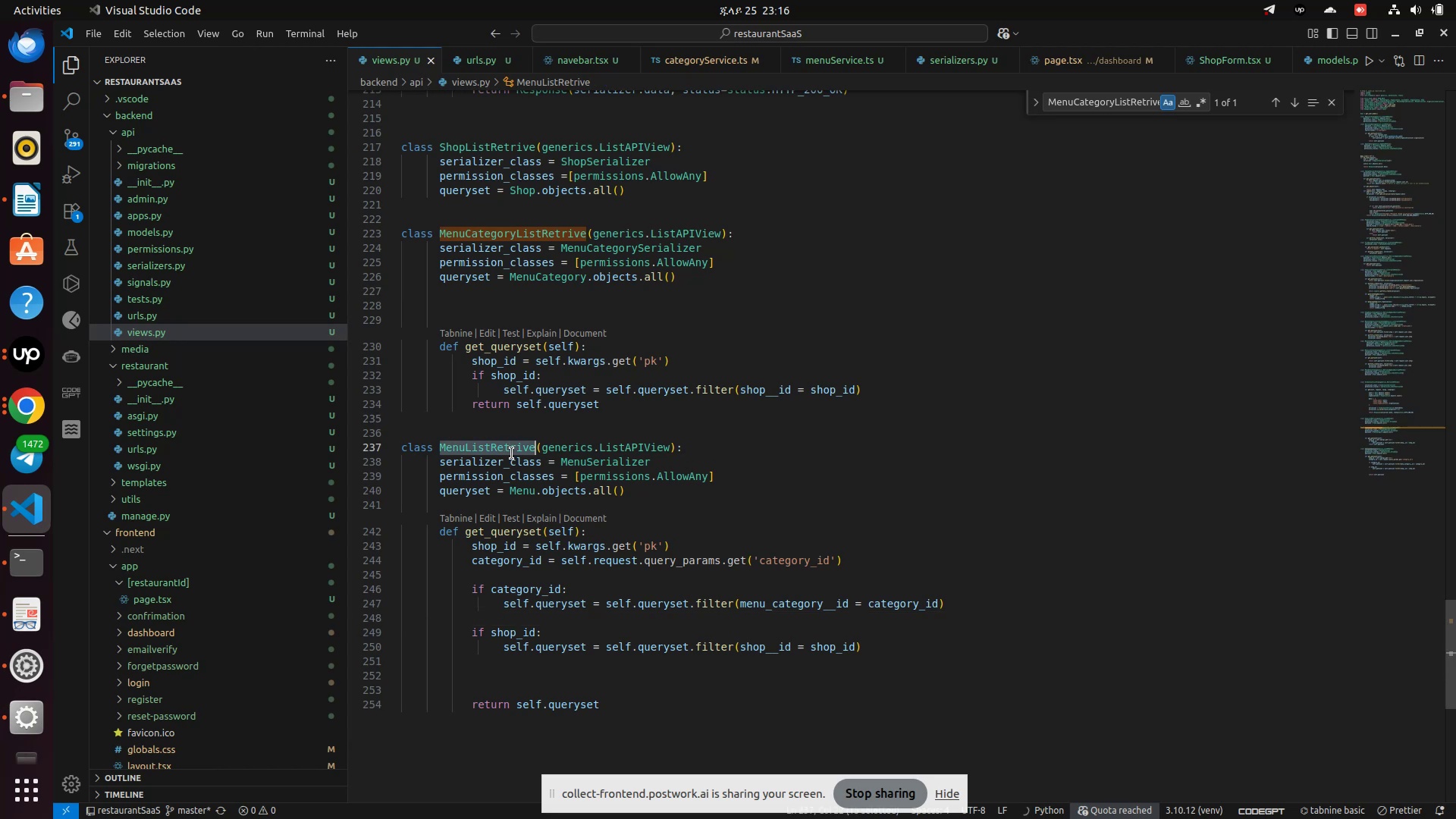 
key(Control+C)
 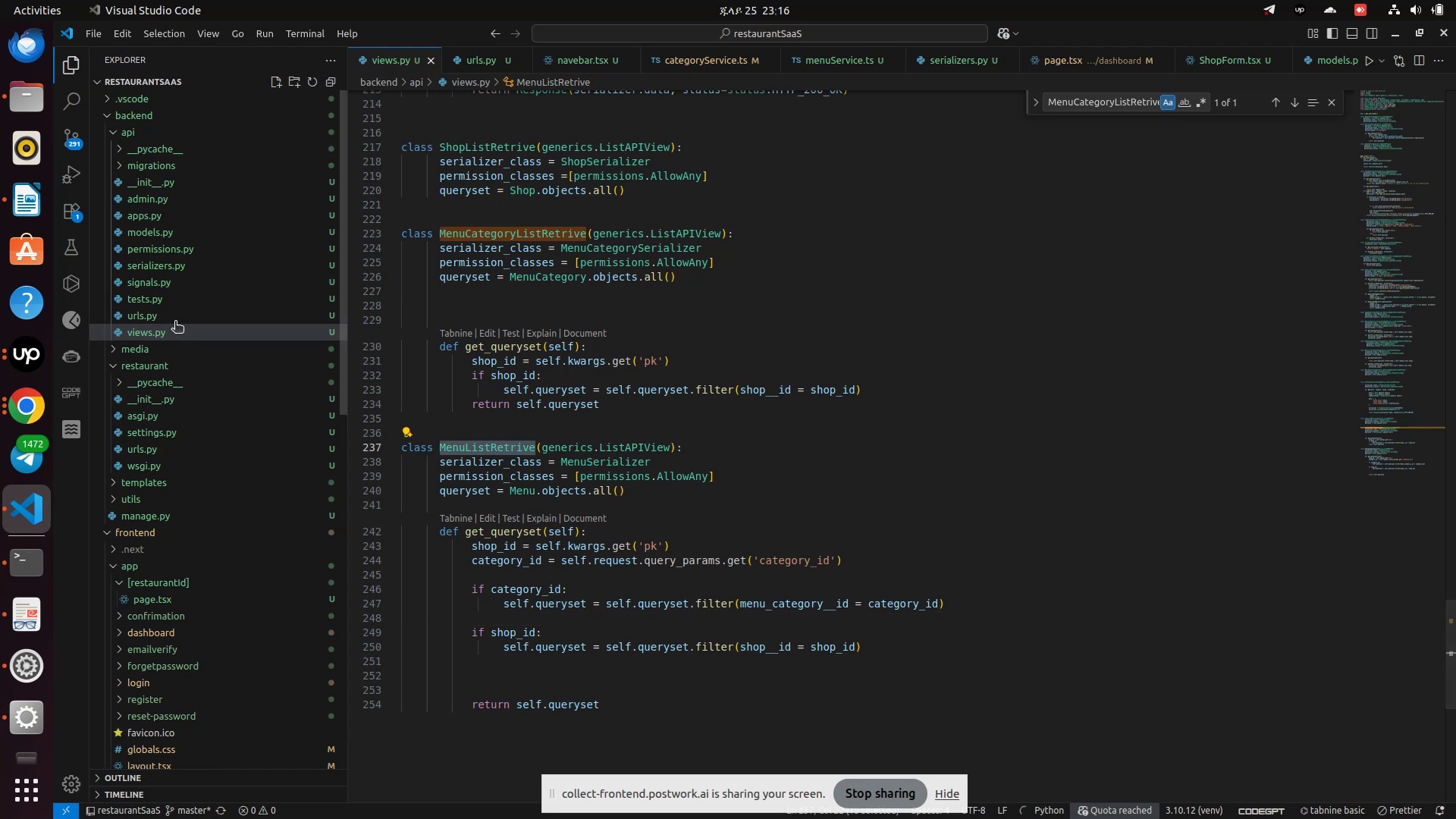 
left_click([168, 318])
 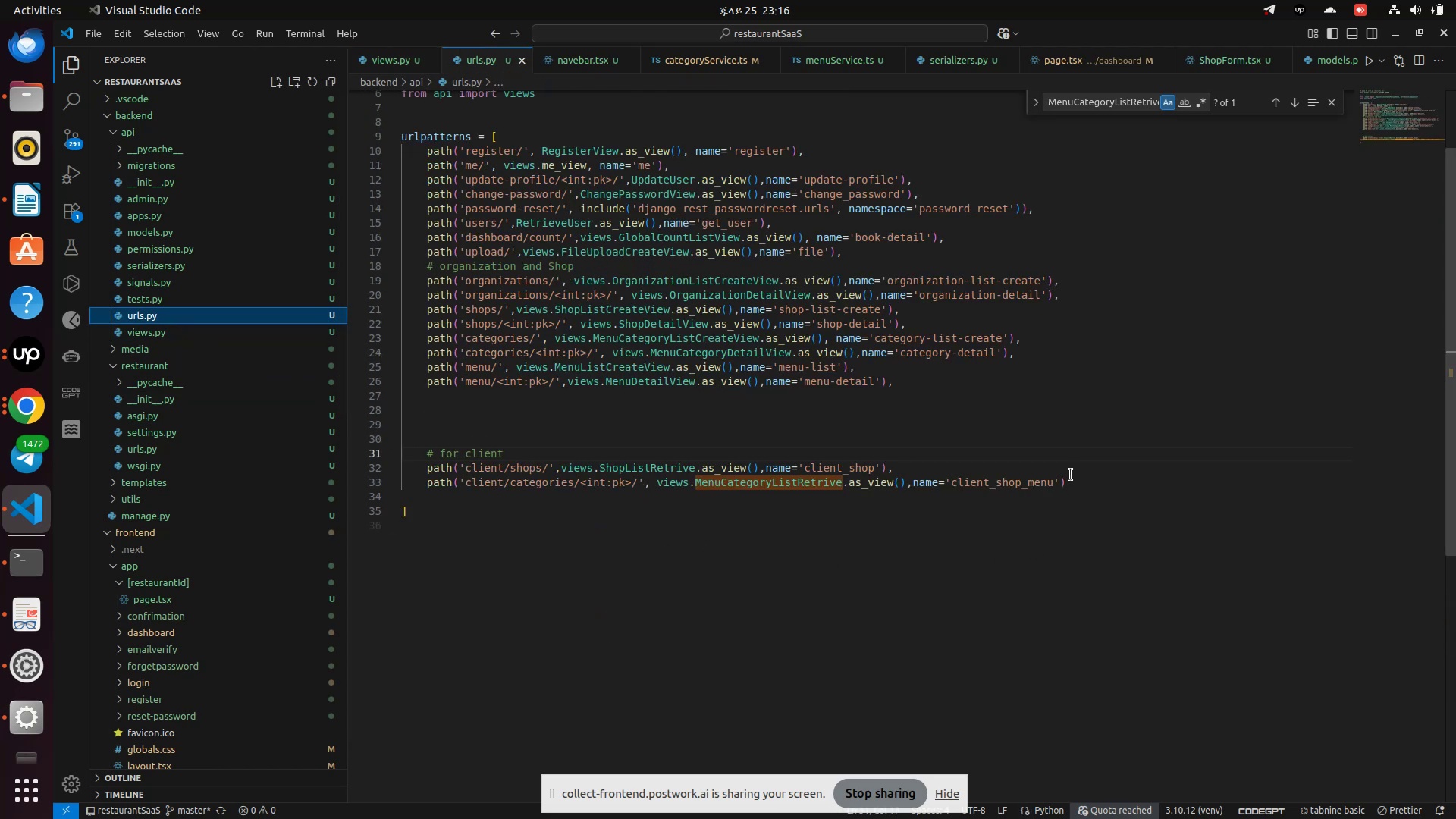 
left_click([1077, 478])
 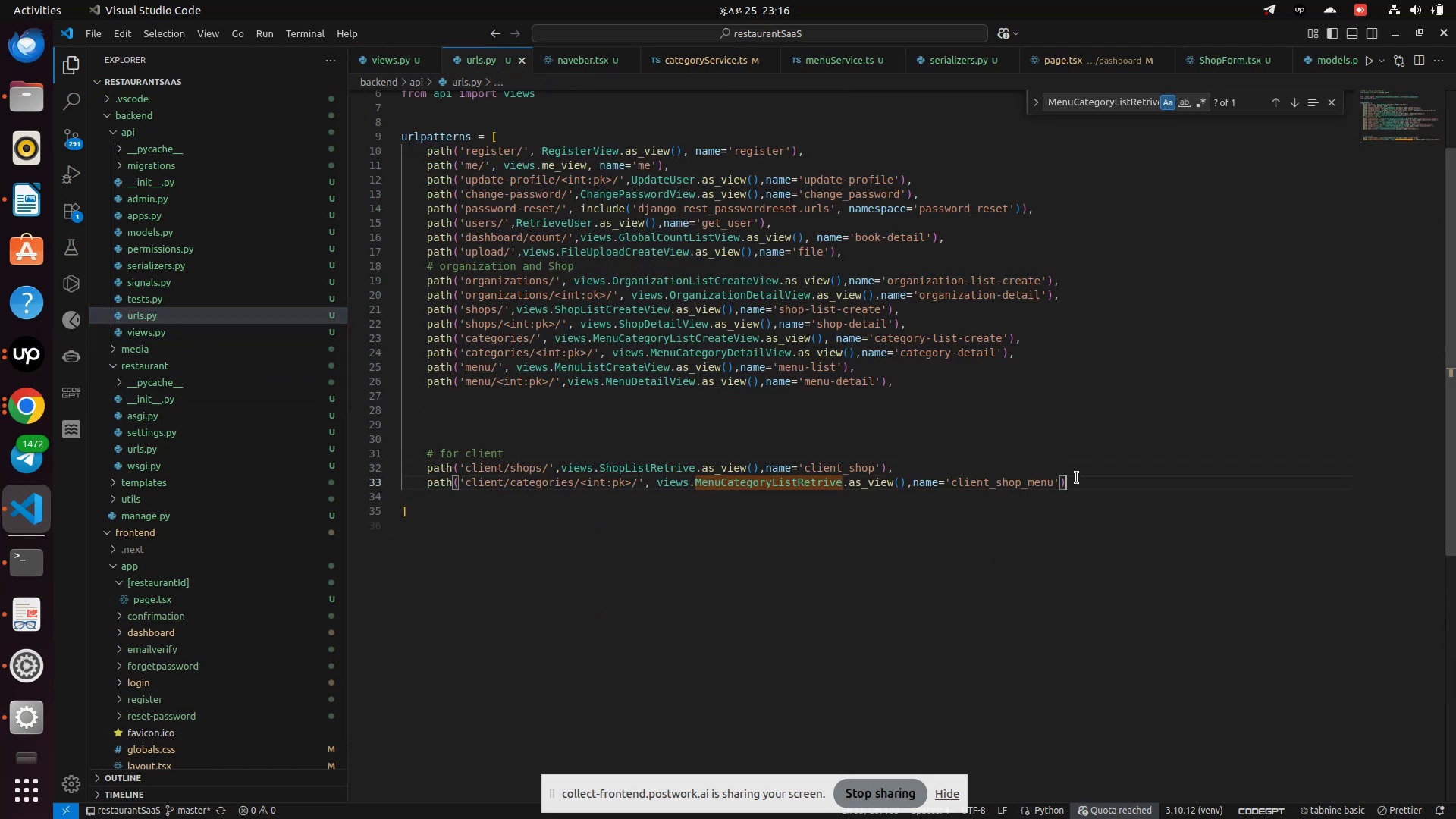 
key(Shift+Comma)
 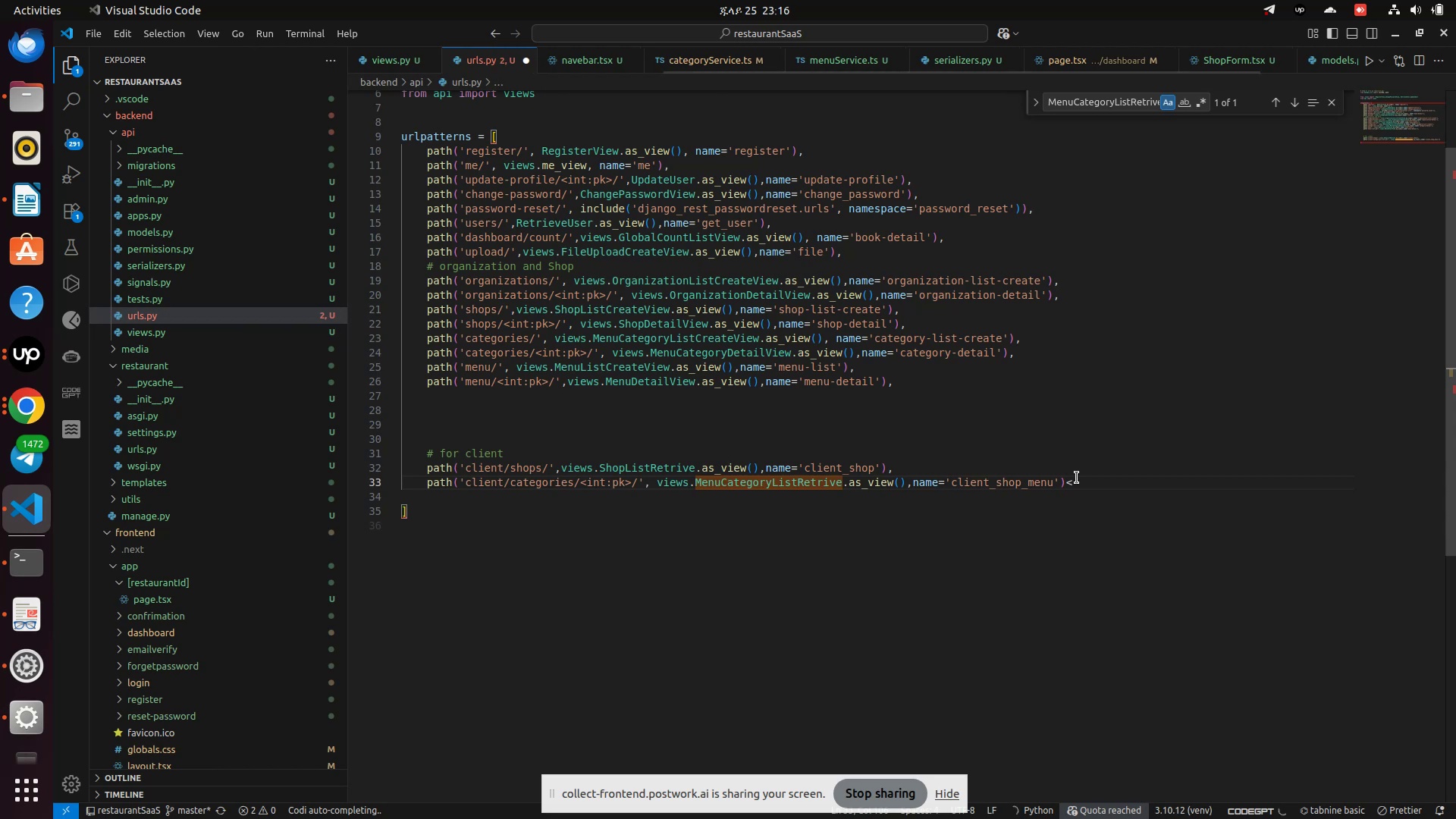 
key(Backspace)
 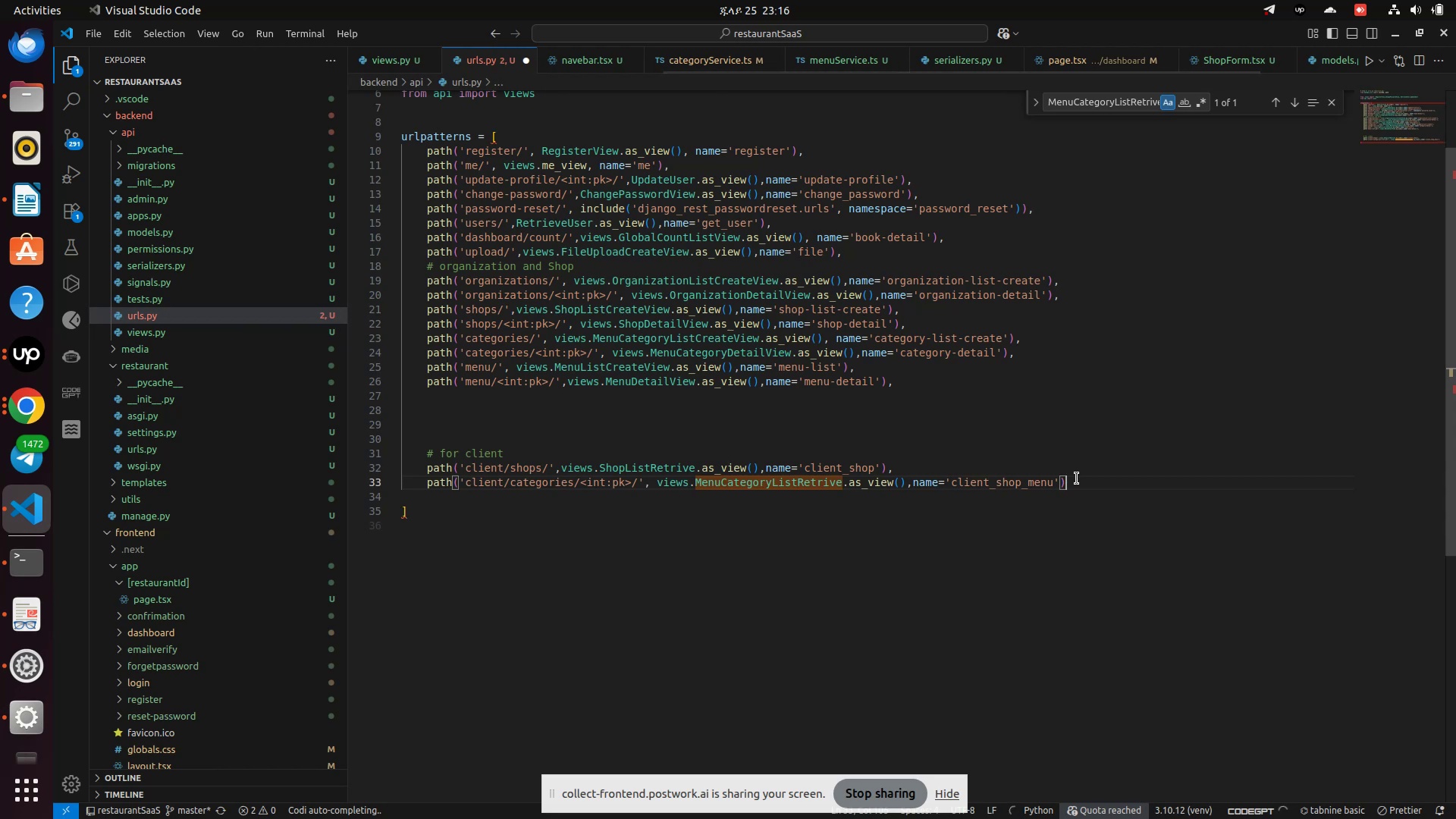 
key(Comma)
 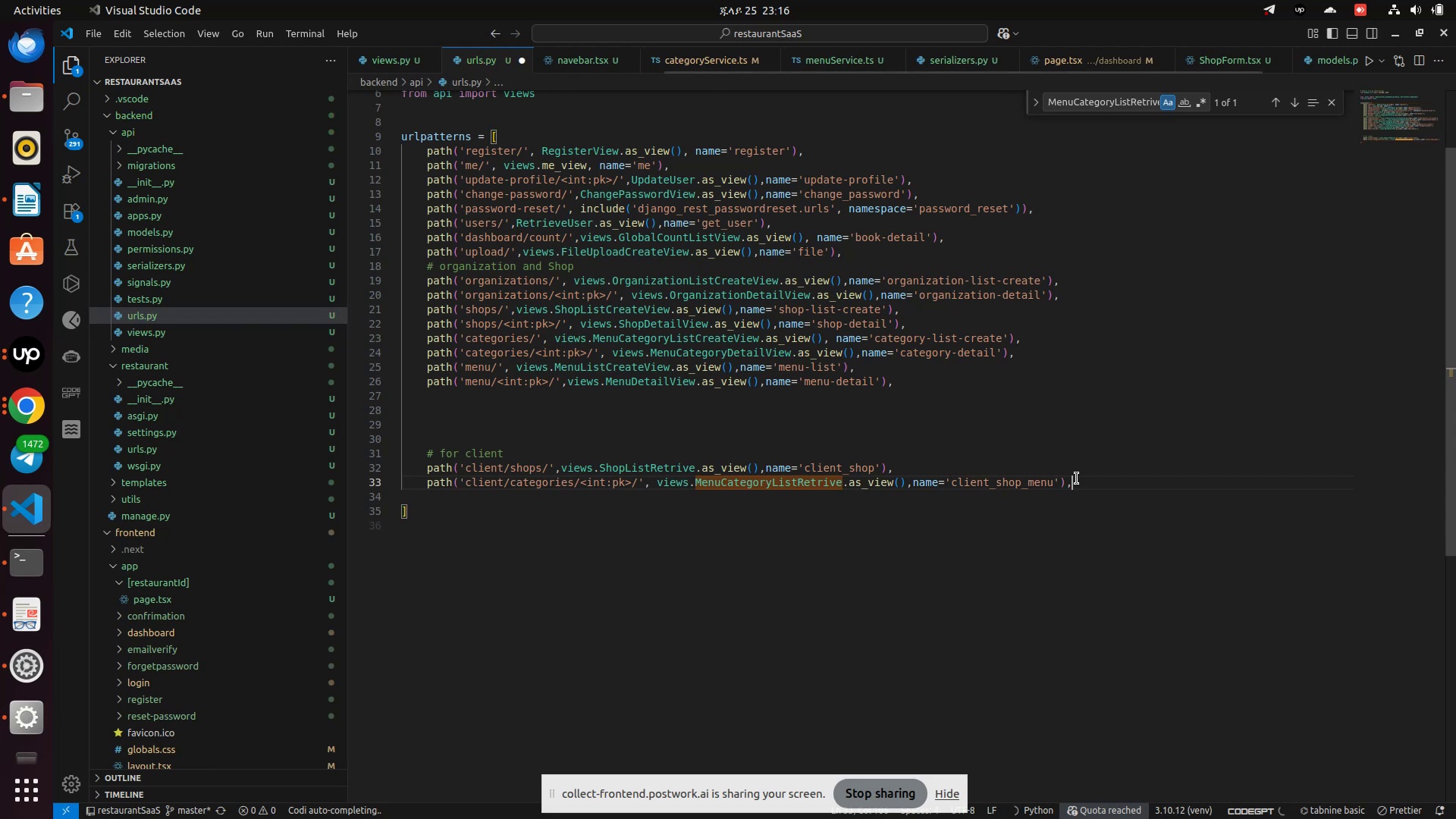 
key(Enter)
 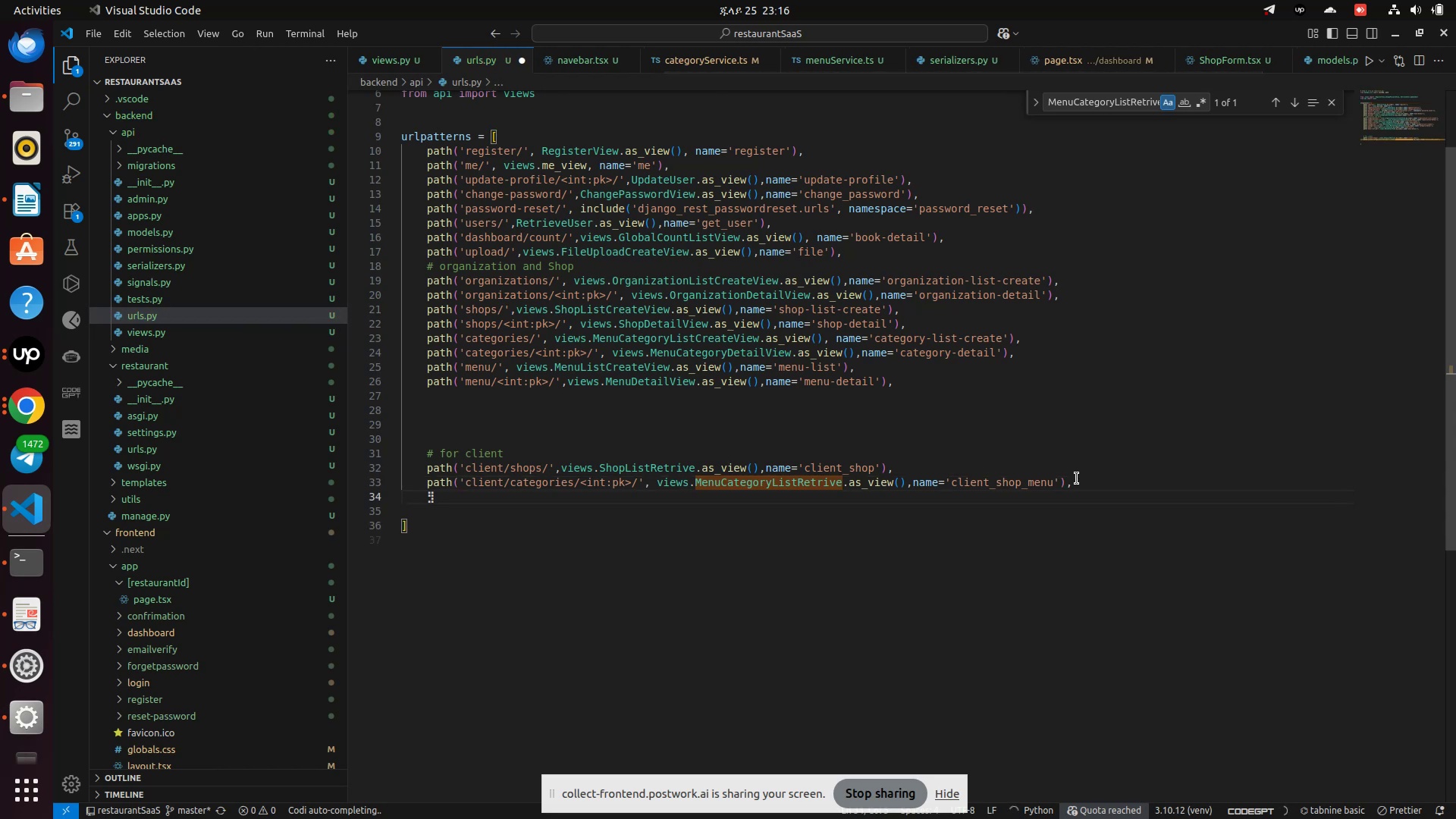 
type(path('client/post)
key(Backspace)
key(Backspace)
key(Backspace)
key(Backspace)
 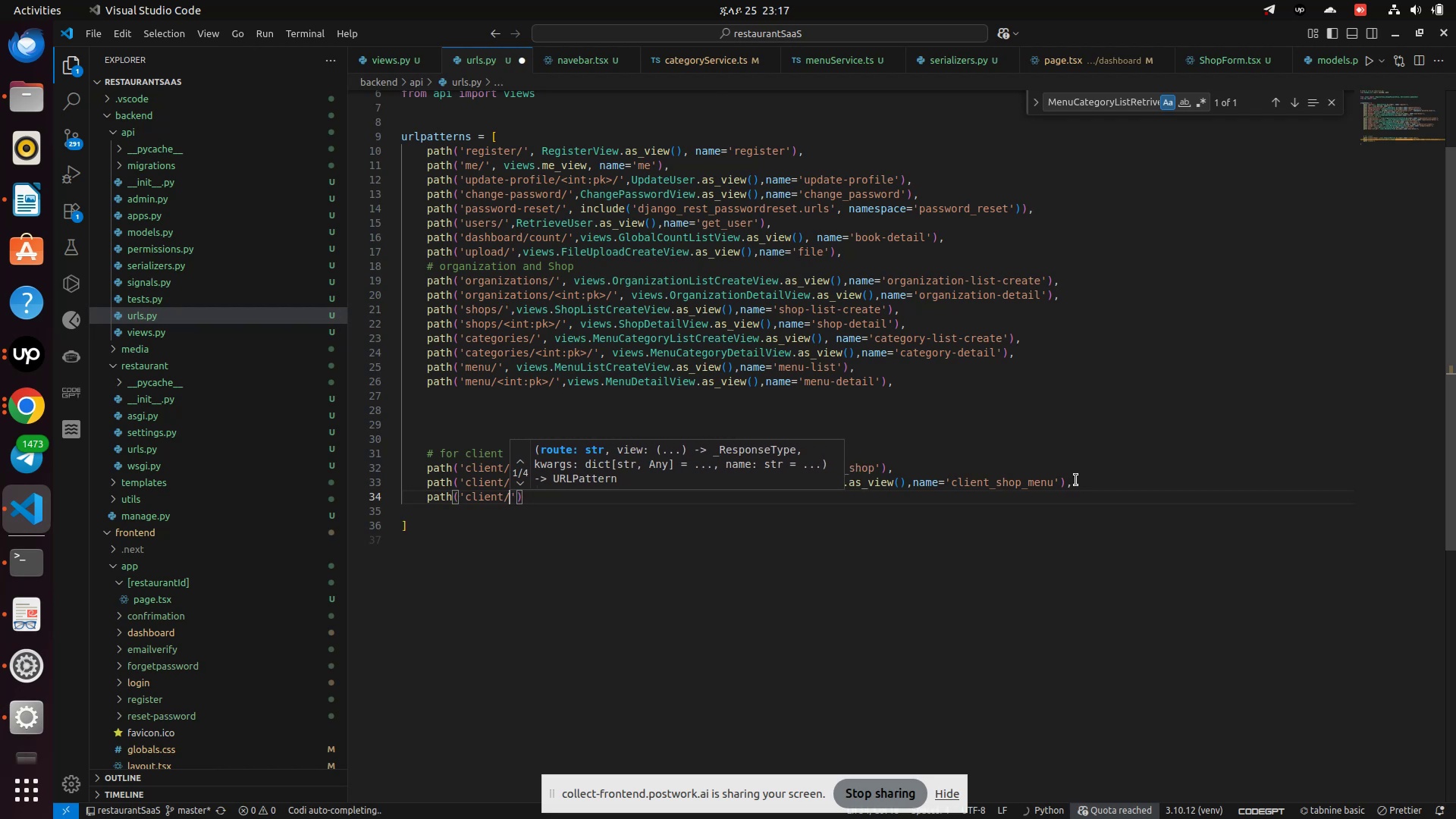 
key(ArrowRight)
 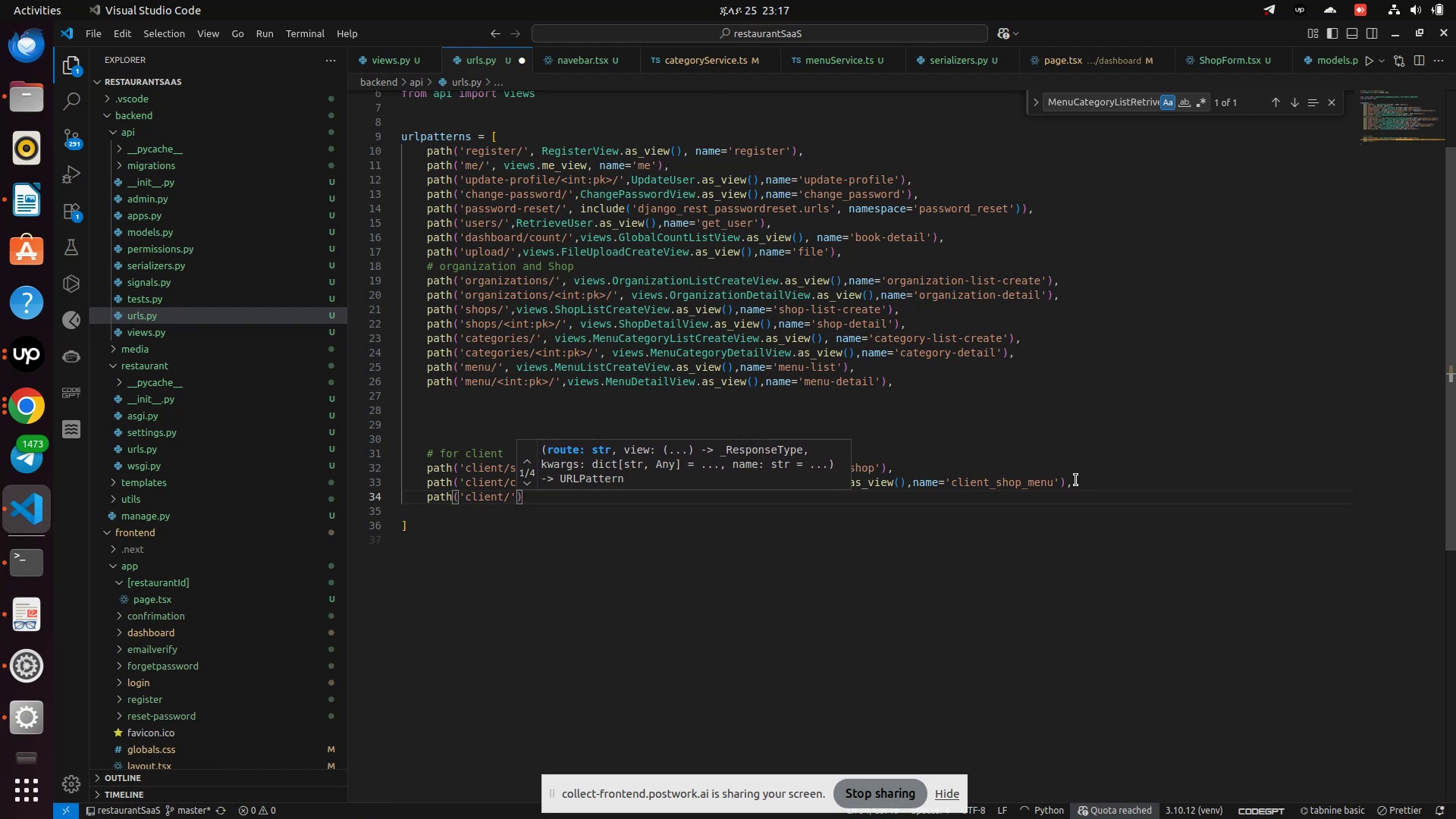 
type(,vie)
 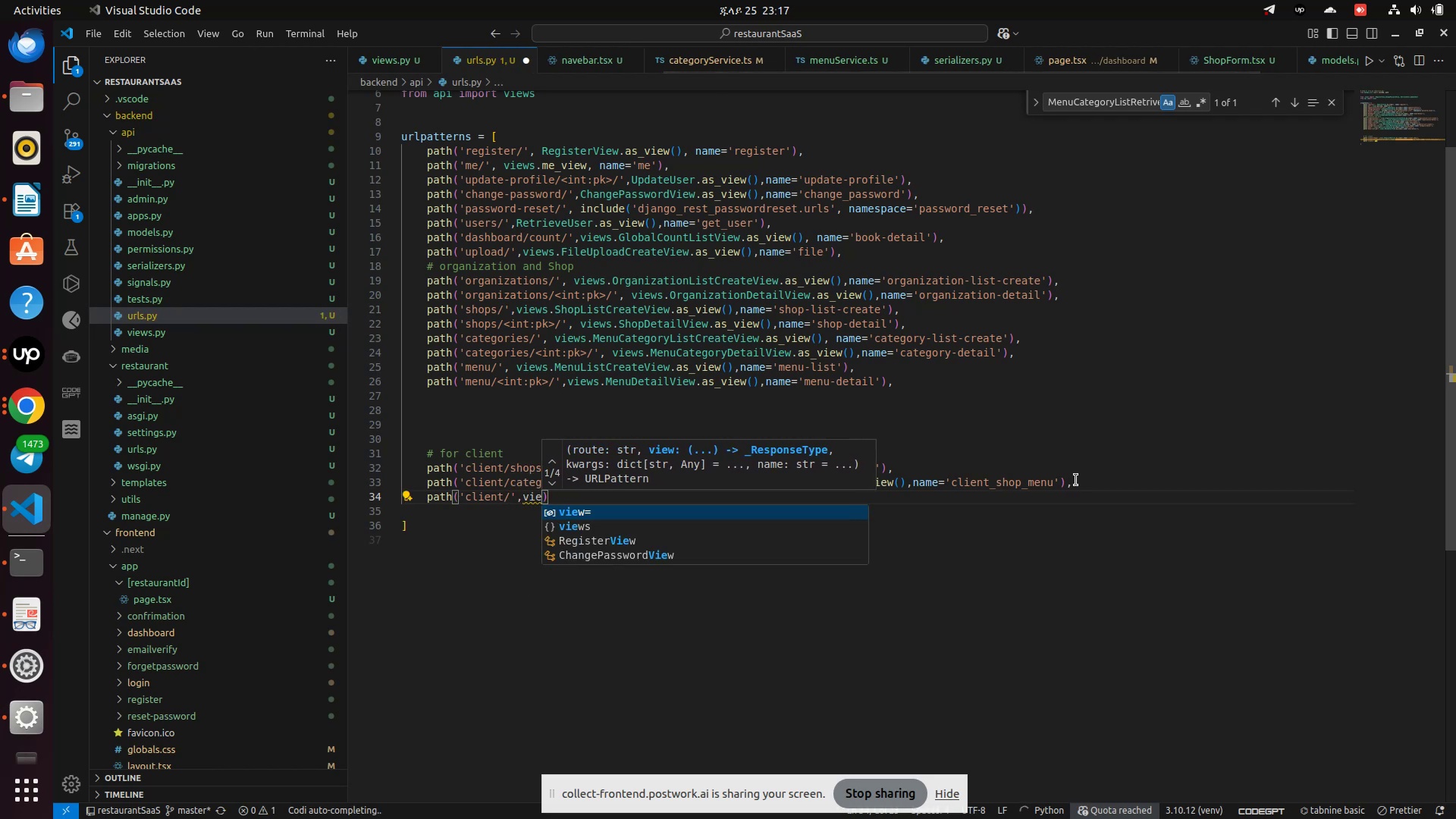 
key(ArrowDown)
 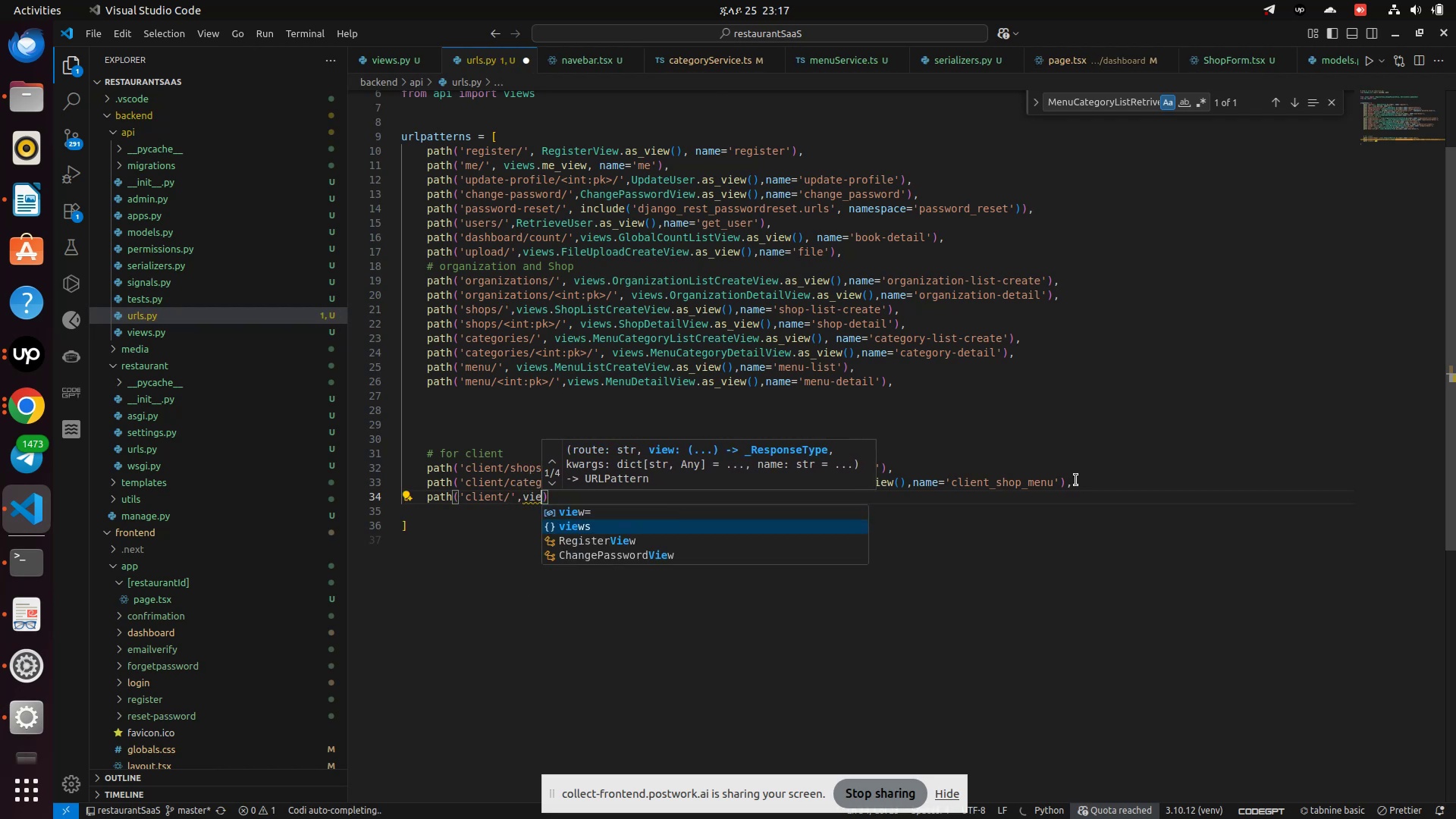 
key(Enter)
 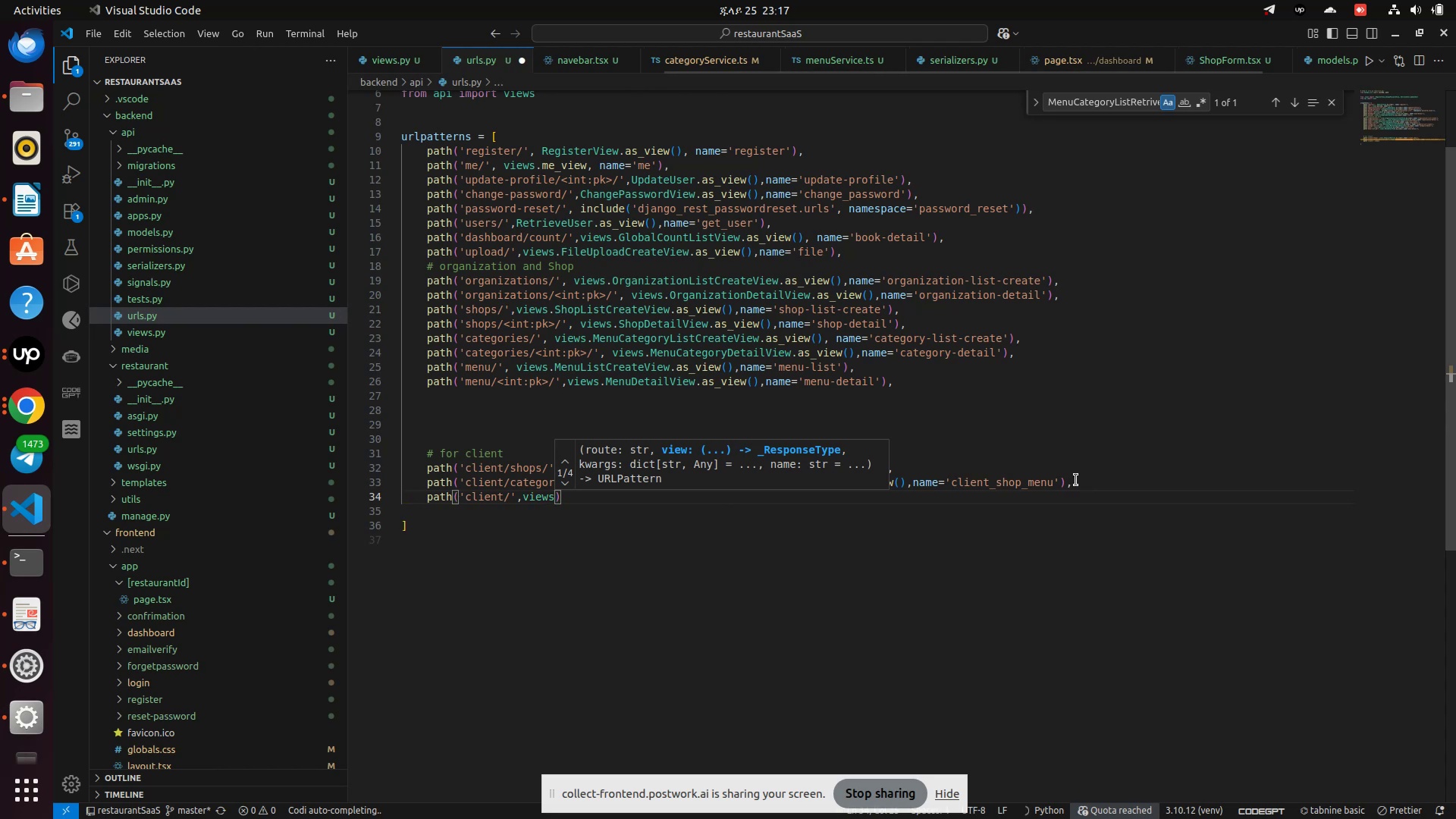 
key(Period)
 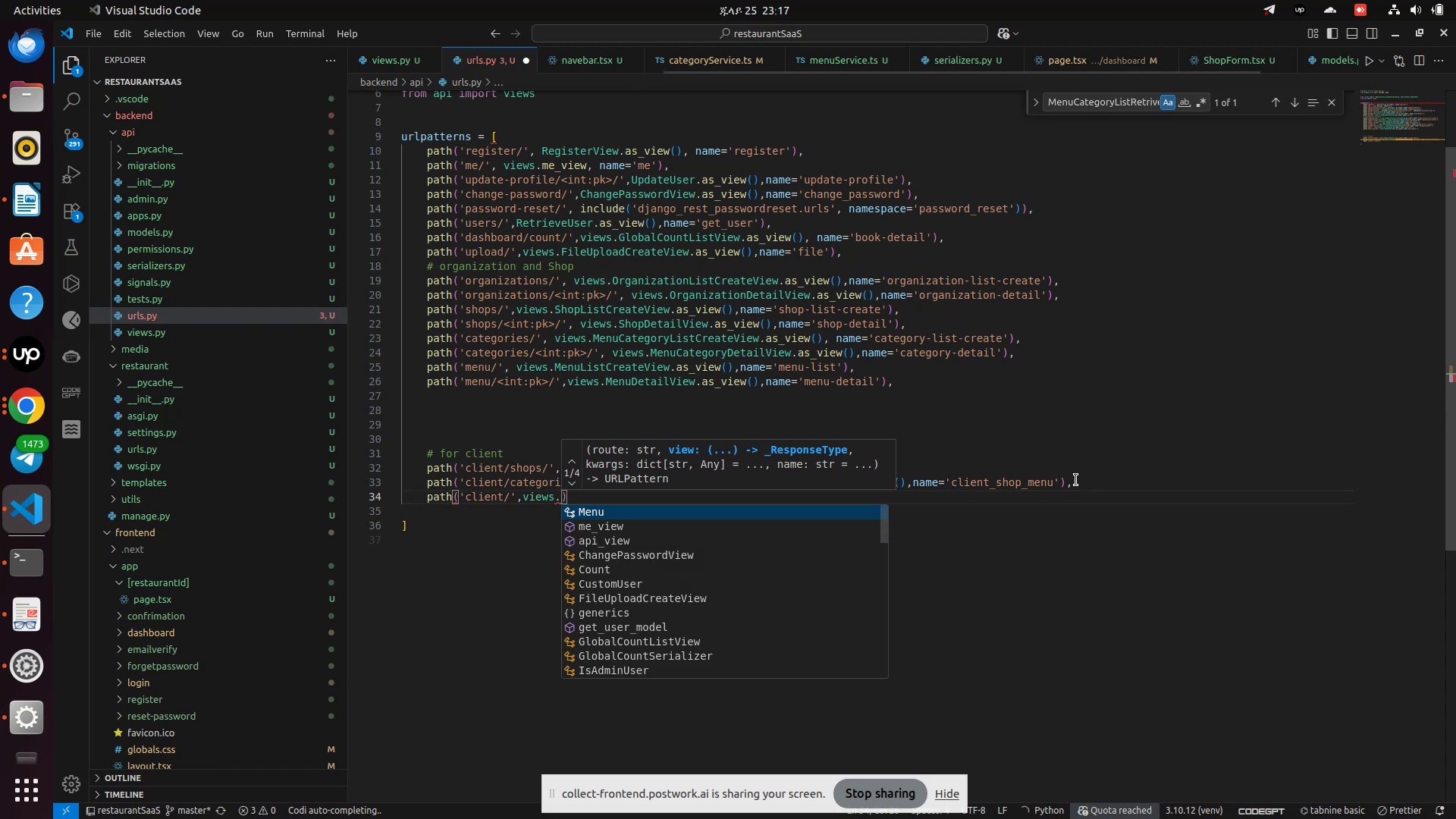 
key(Control+V)
 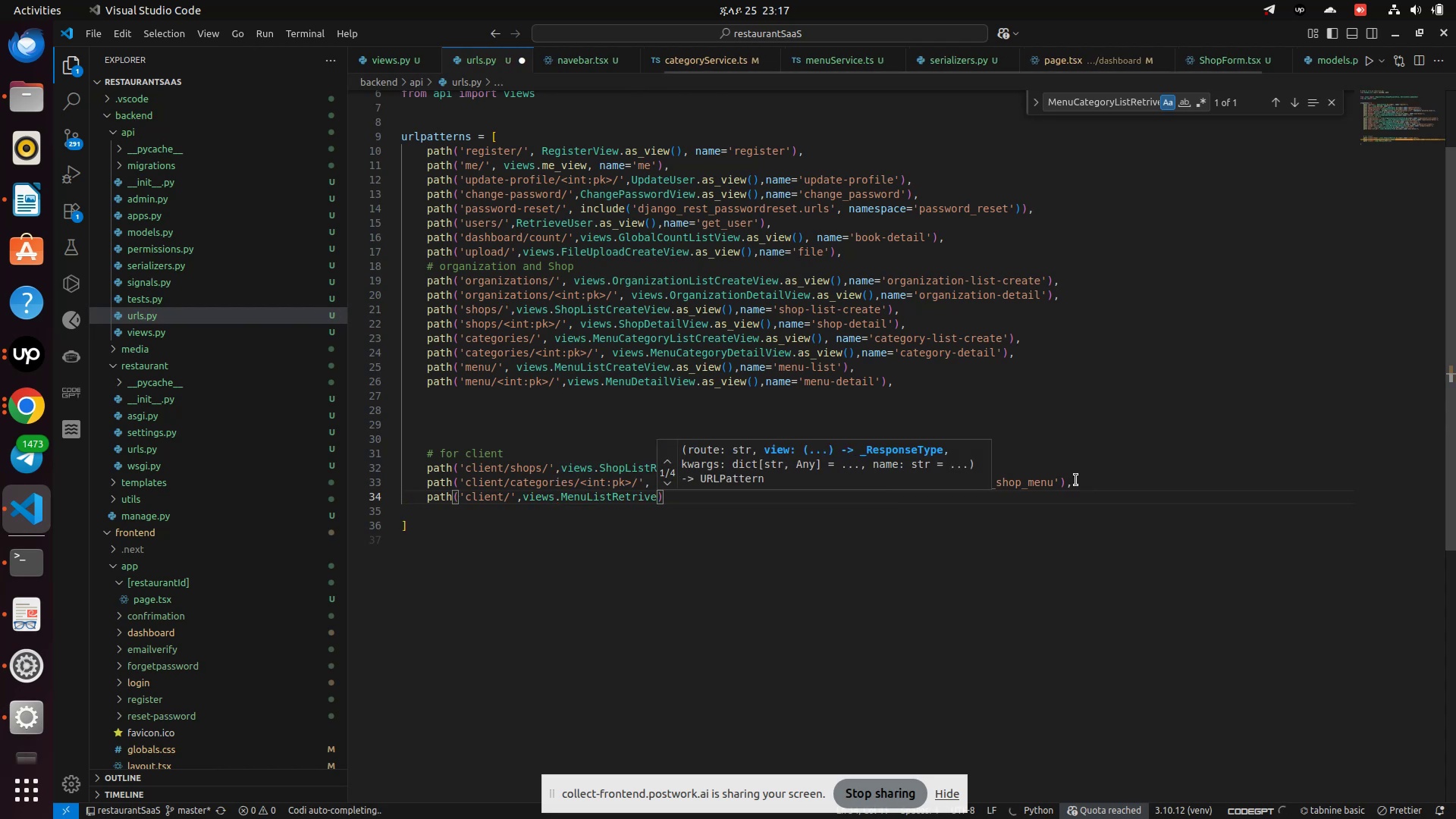 
type(.as)
 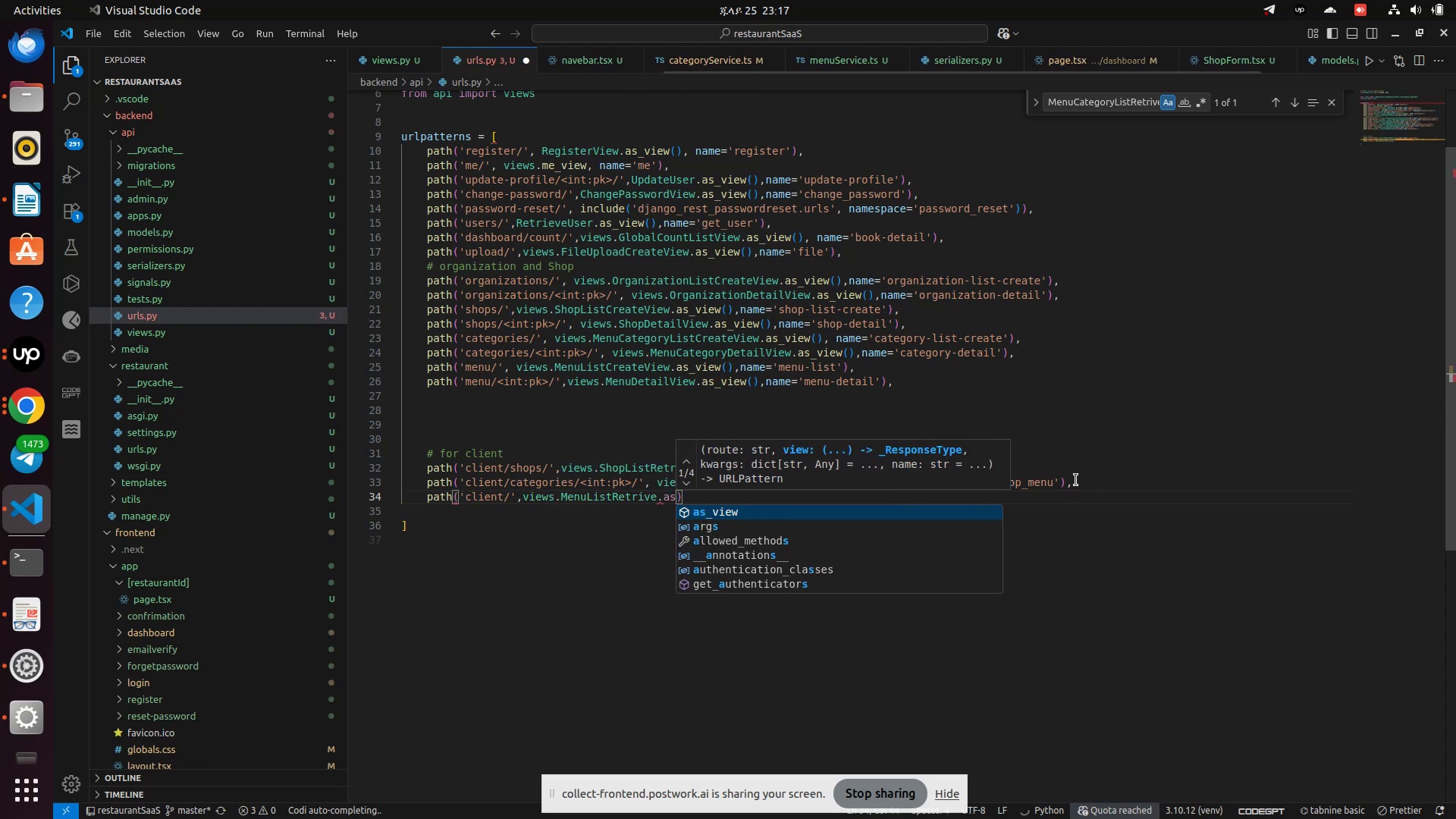 
key(Enter)
 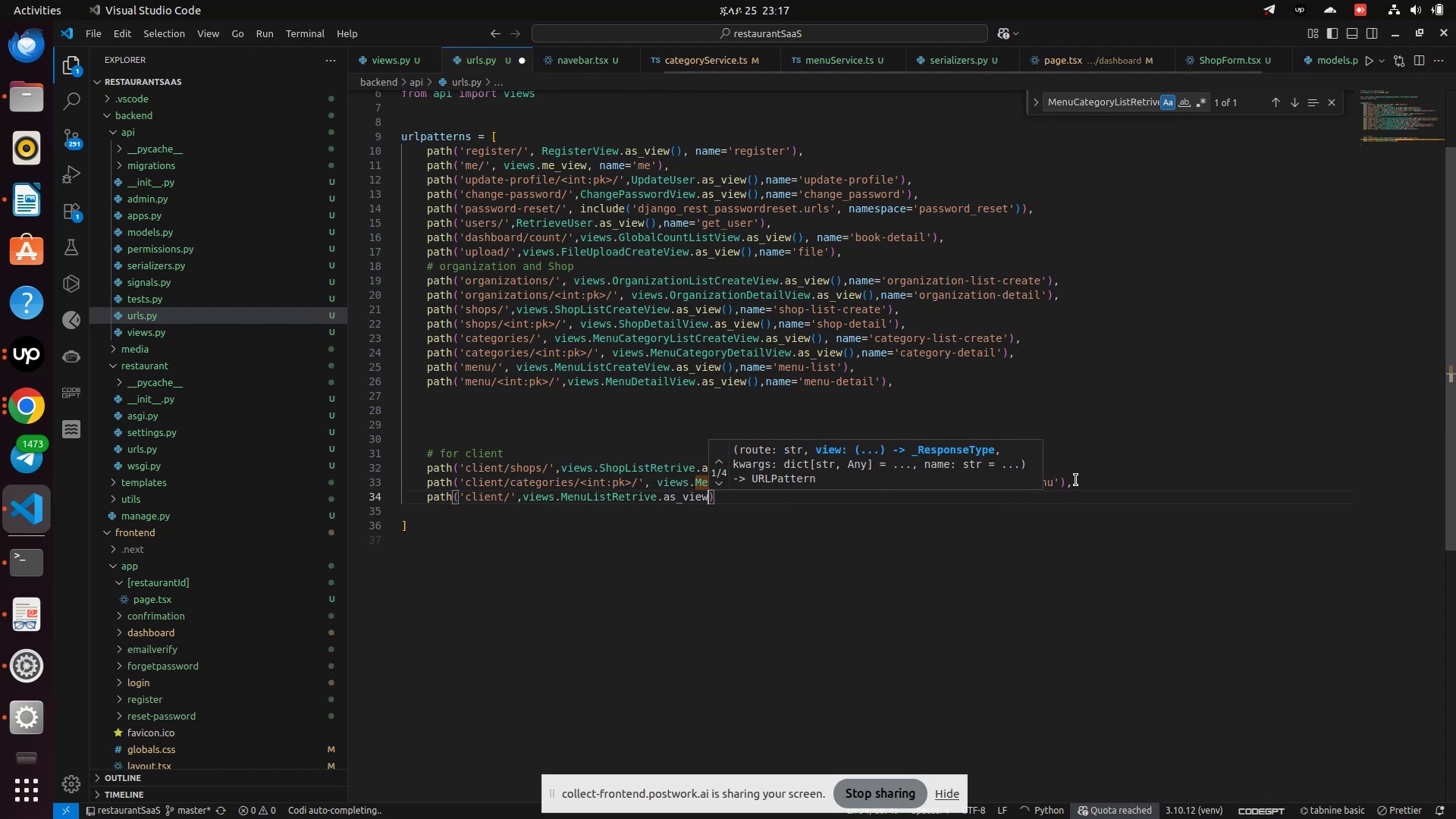 
key(Shift+9)
 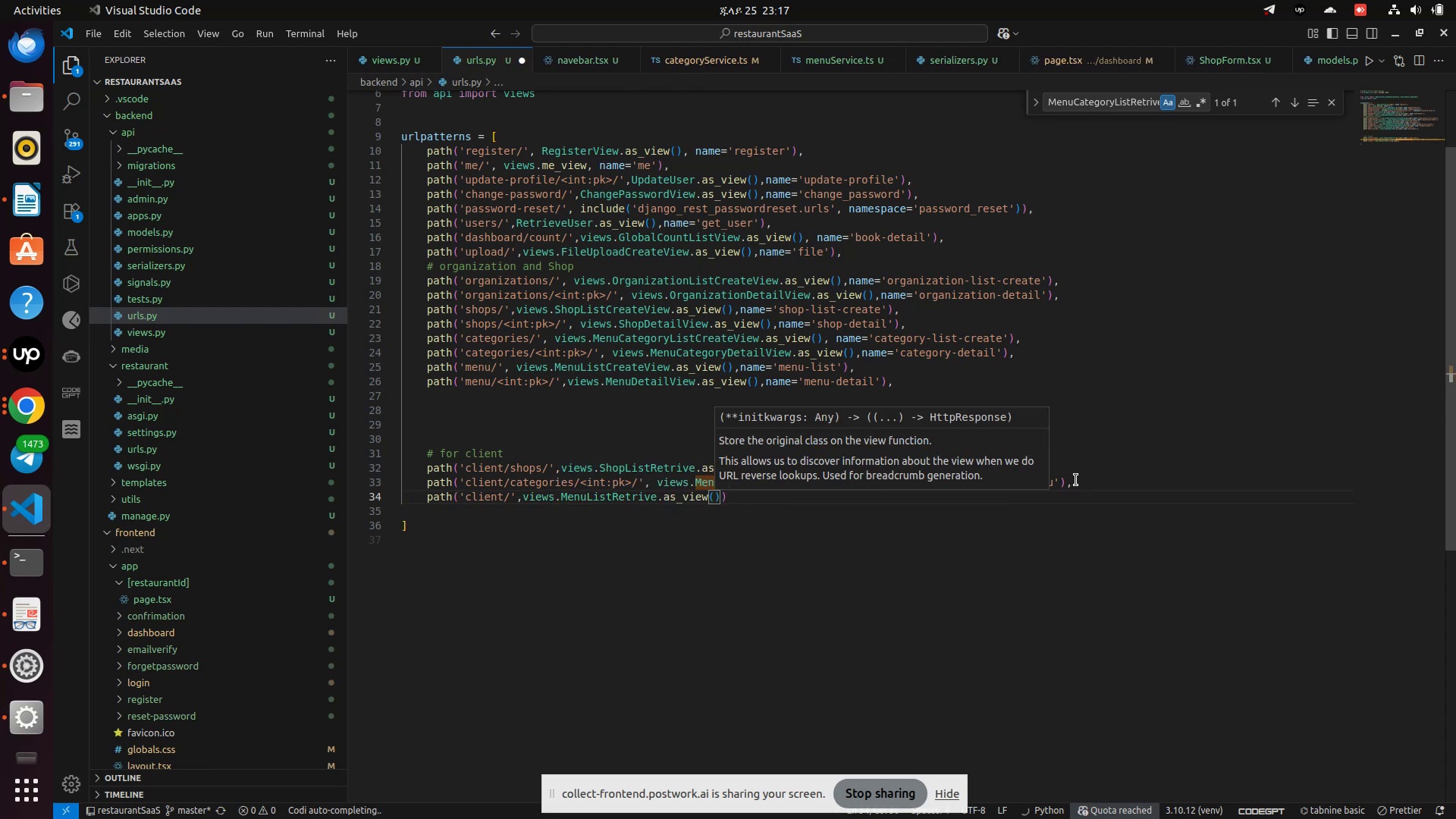 
key(ArrowRight)
 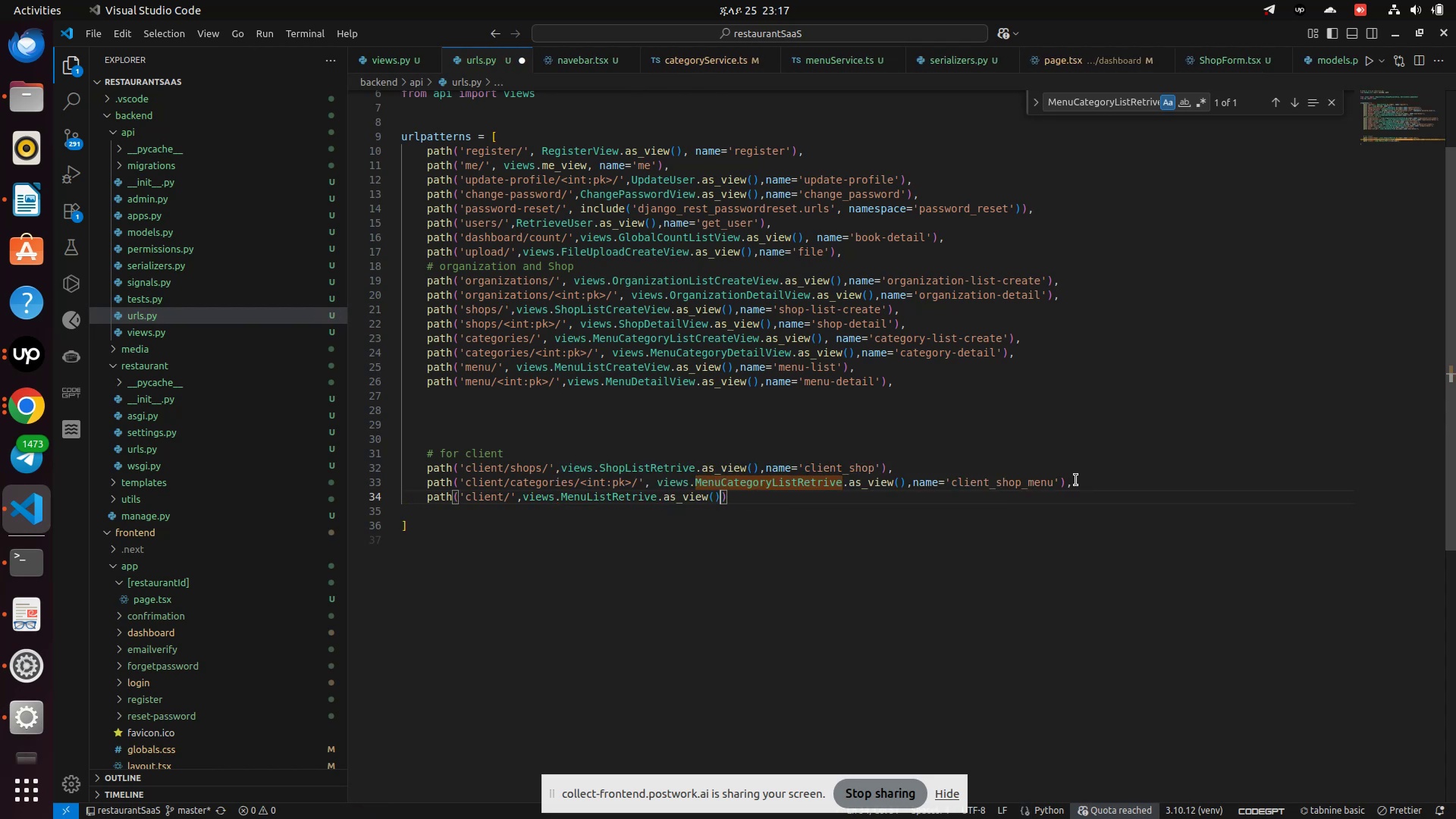 
type(,related_name)
 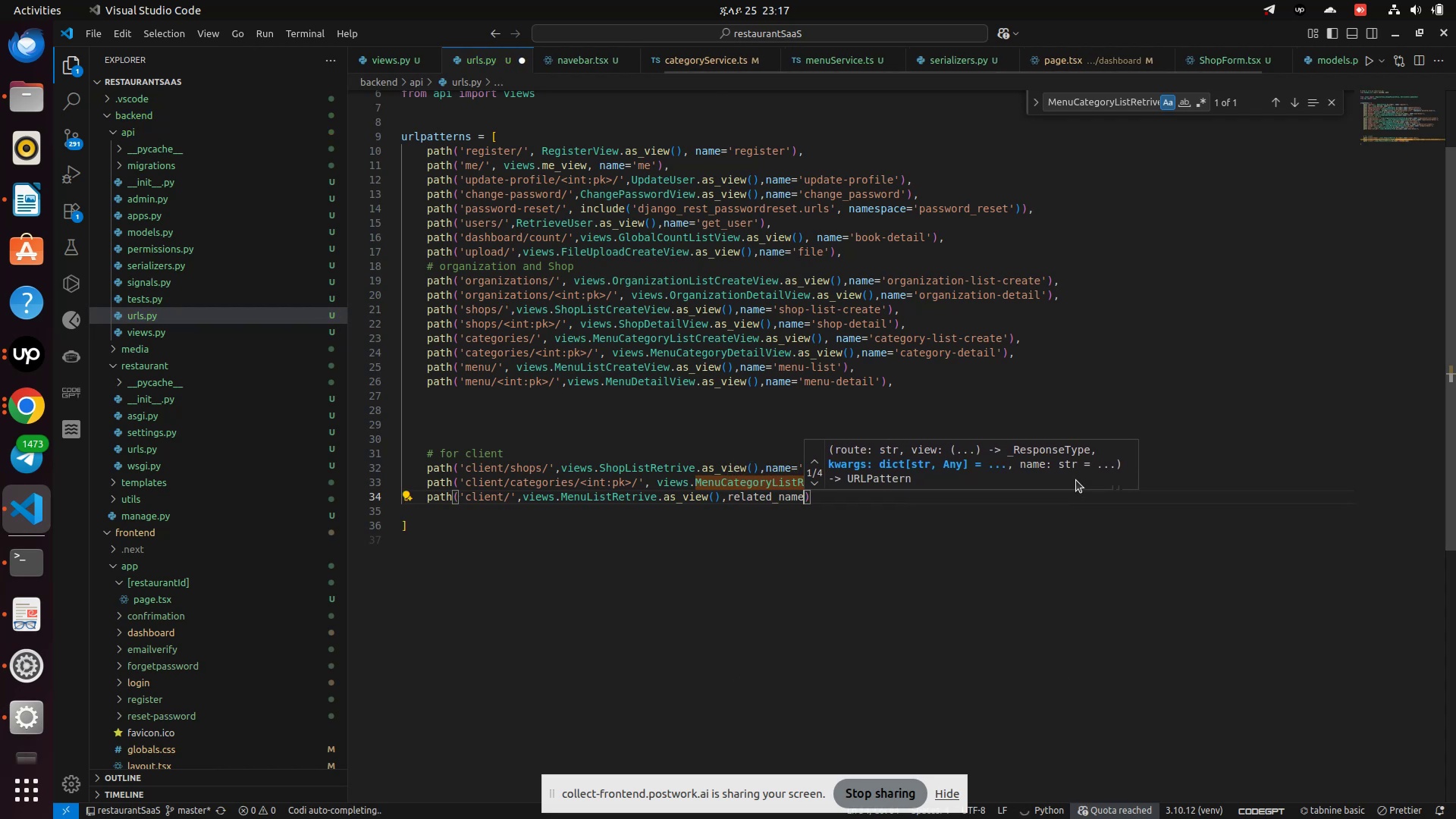 
left_click([1001, 525])
 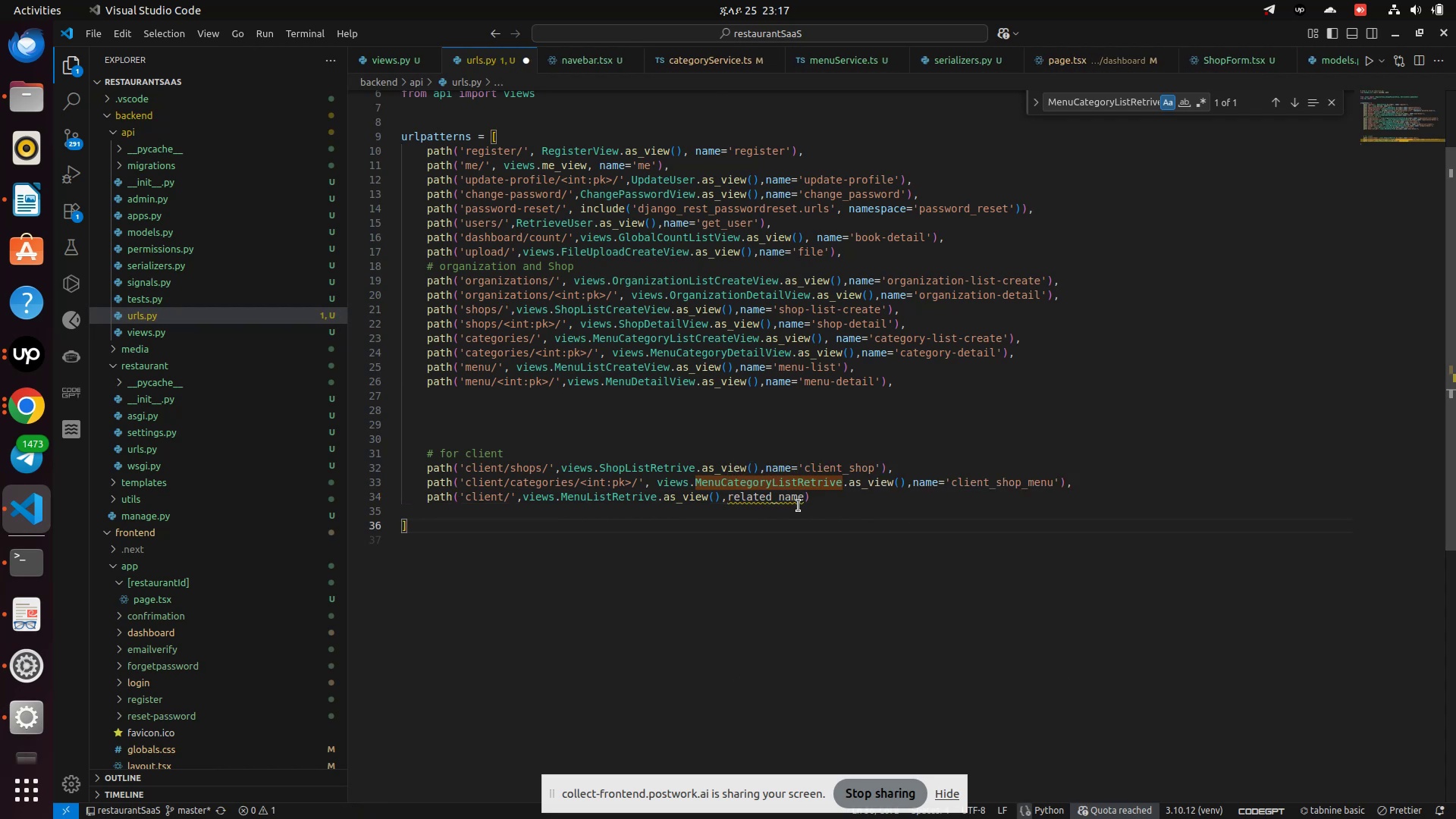 
left_click([787, 502])
 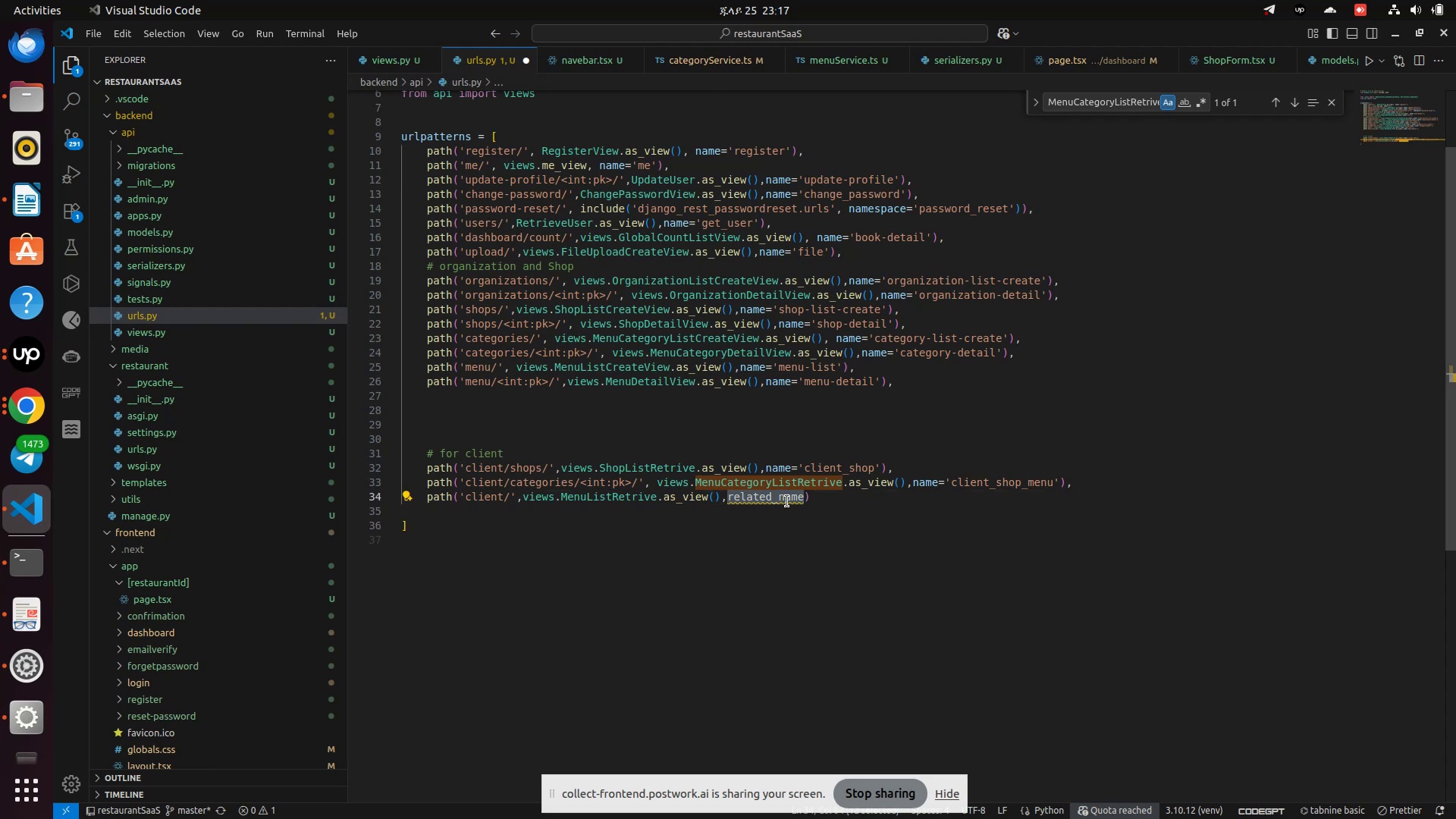 
type(name)
 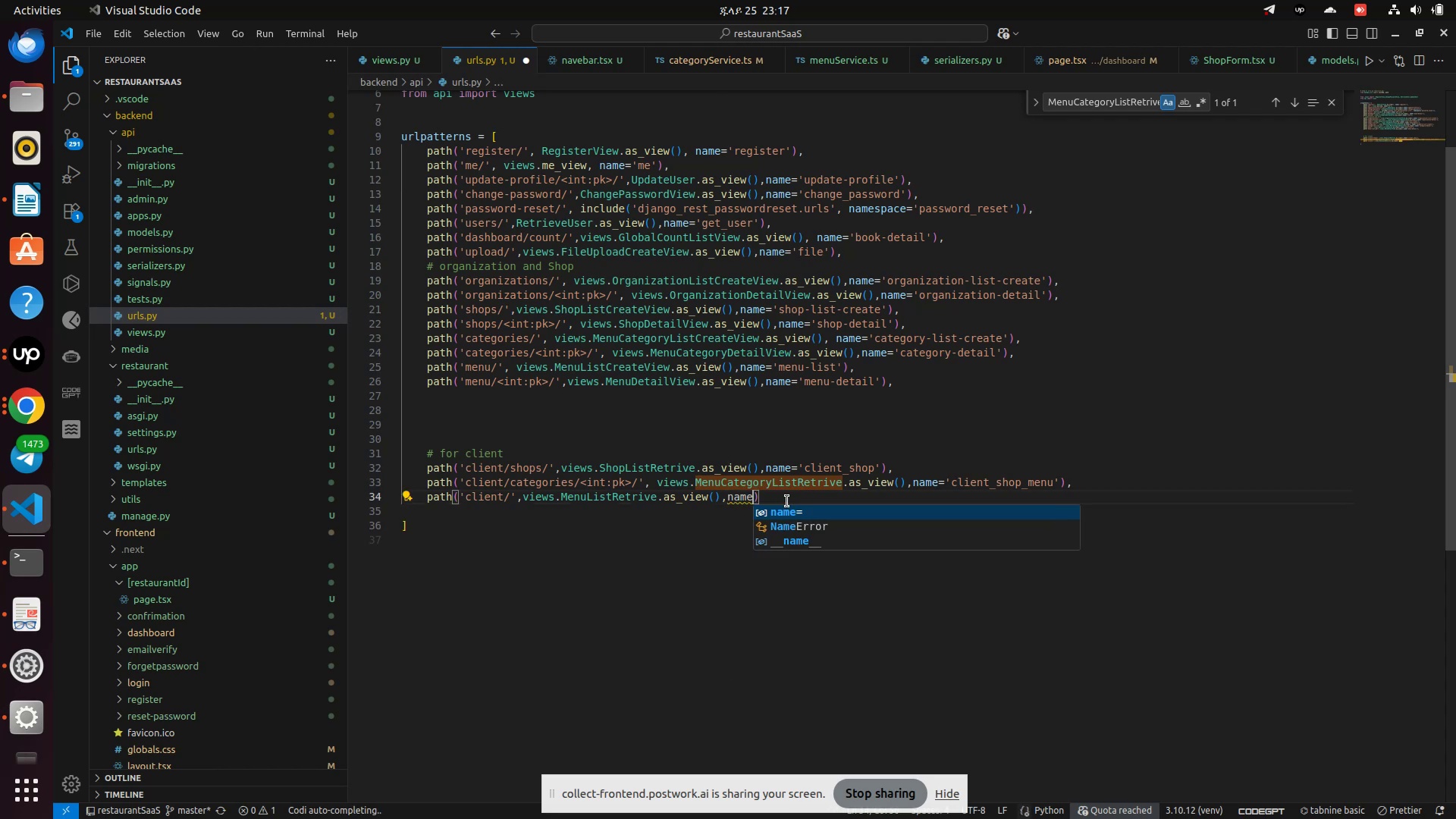 
key(Enter)
 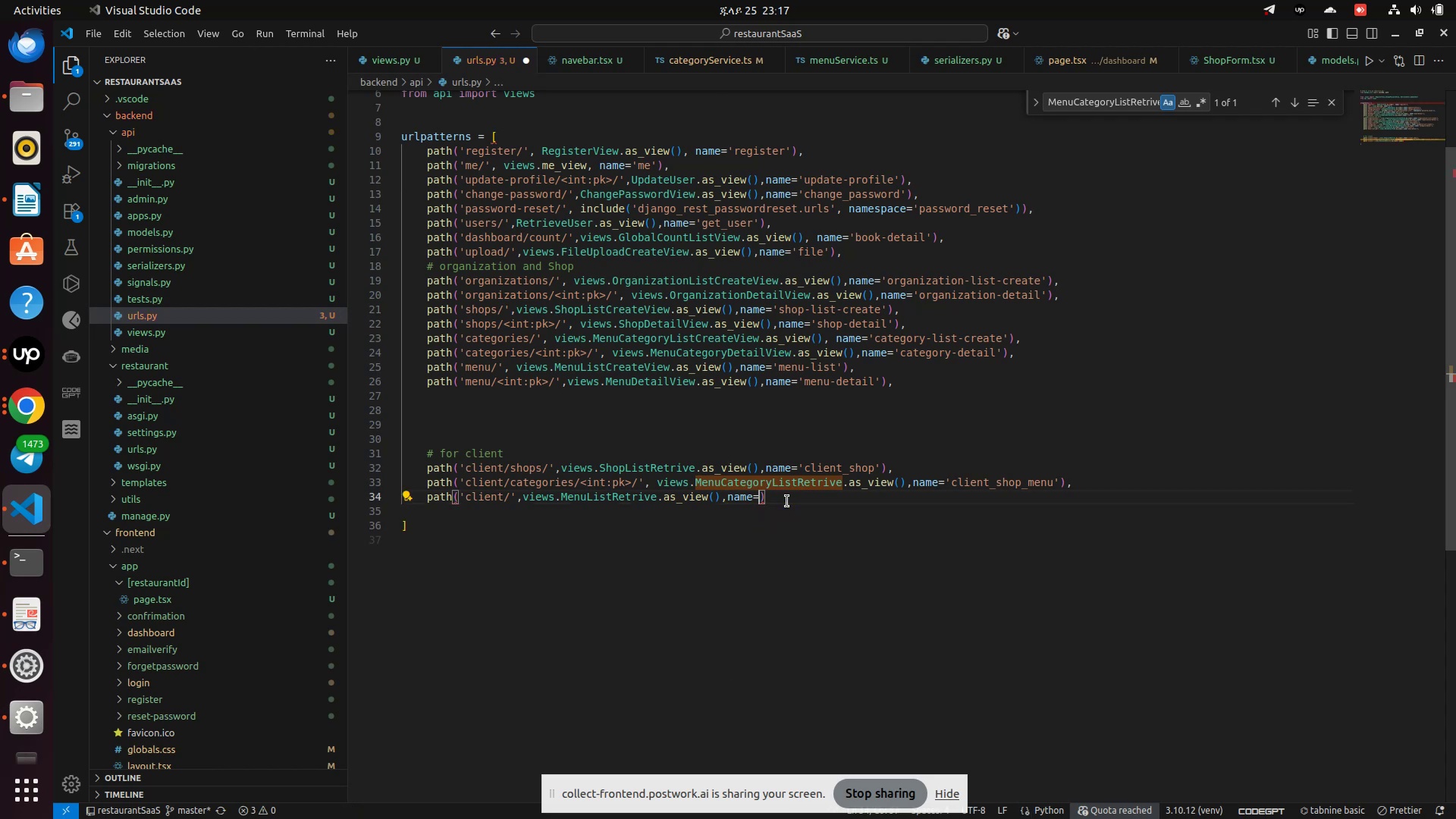 
type('client_shop_menu)
 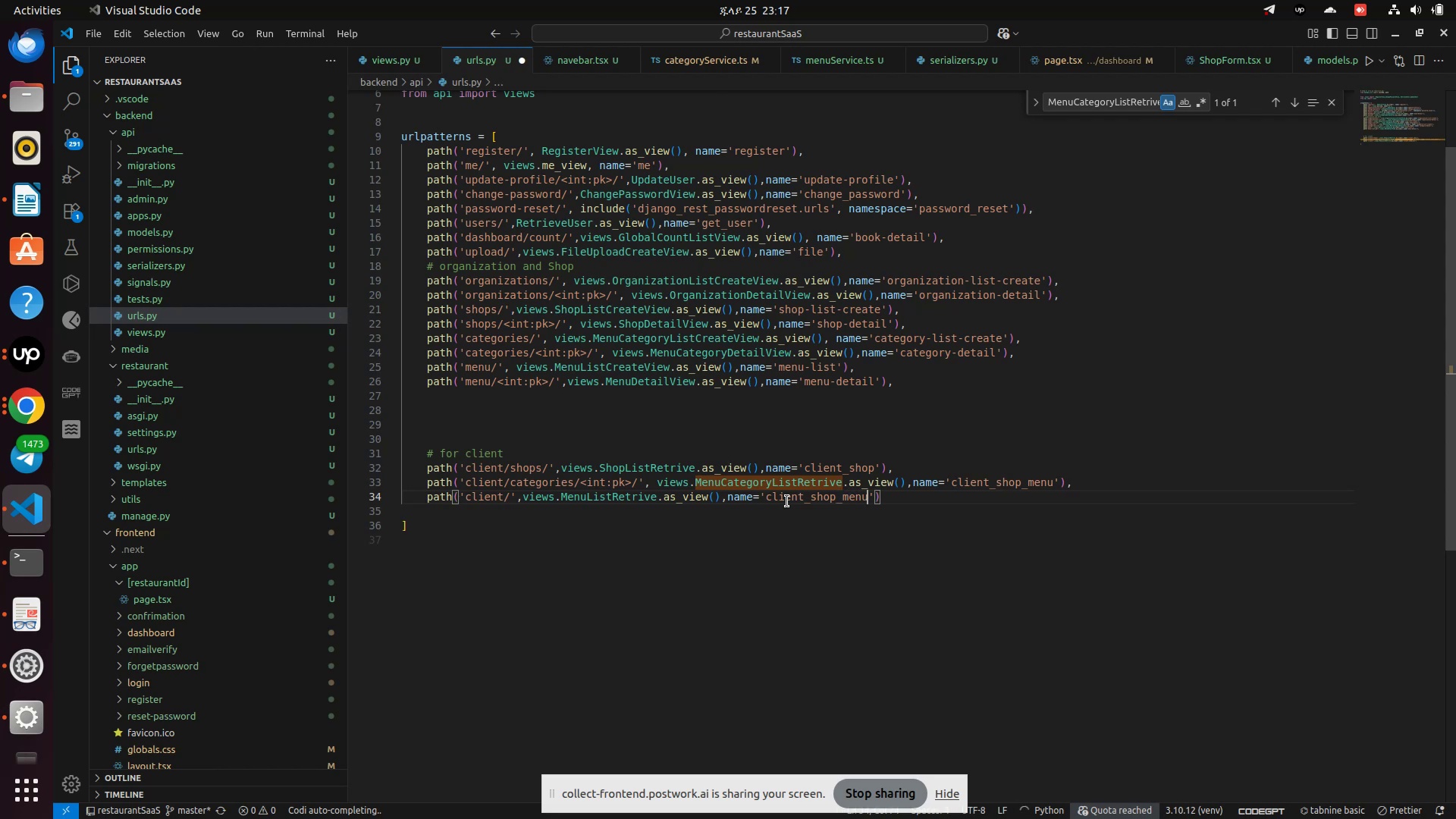 
left_click([509, 492])
 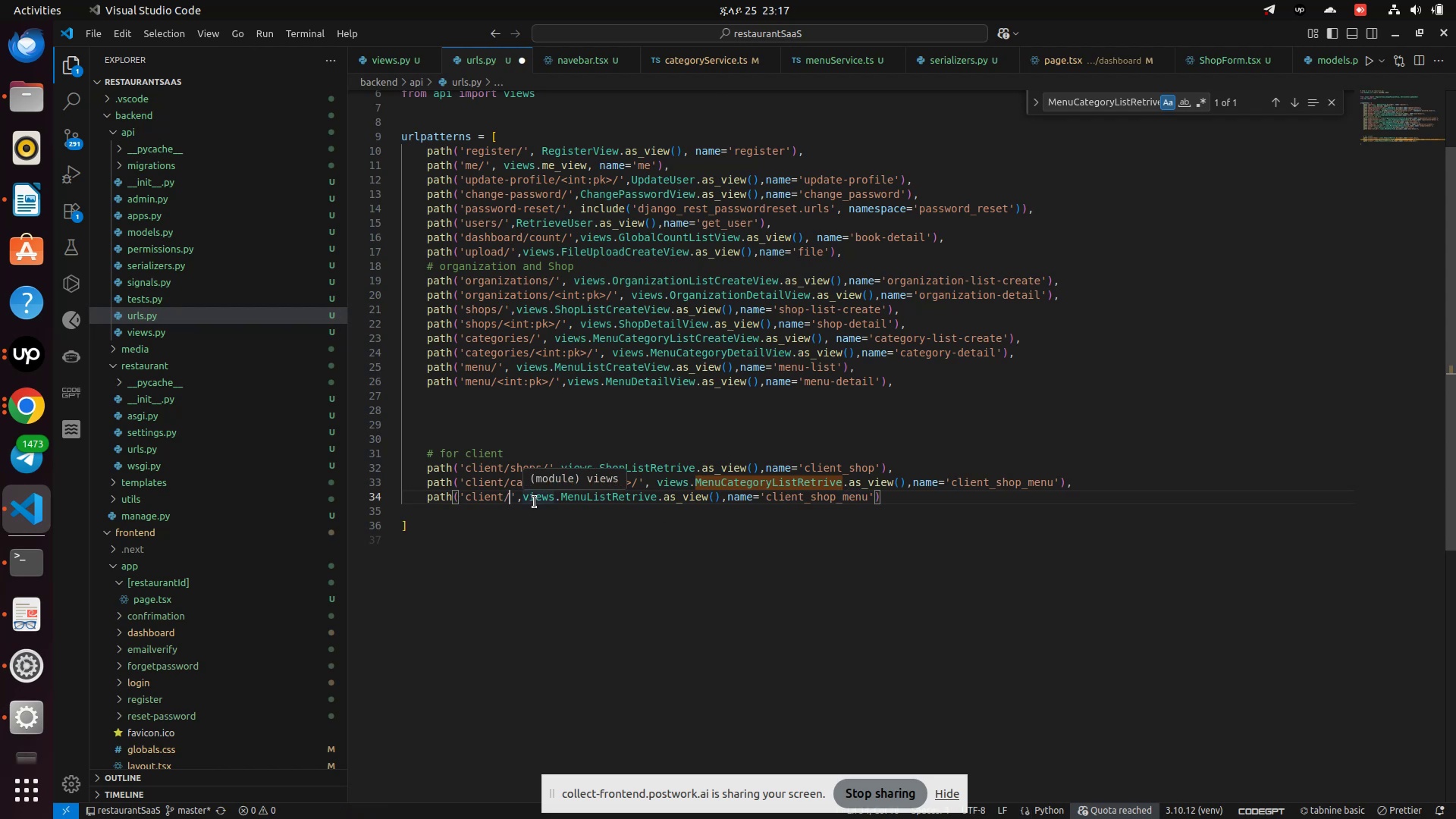 
type(categories)
key(Backspace)
key(Backspace)
key(Backspace)
type(menus/>)
key(Backspace)
type(<intLp)
key(Backspace)
key(Backspace)
type(:pk>/)
 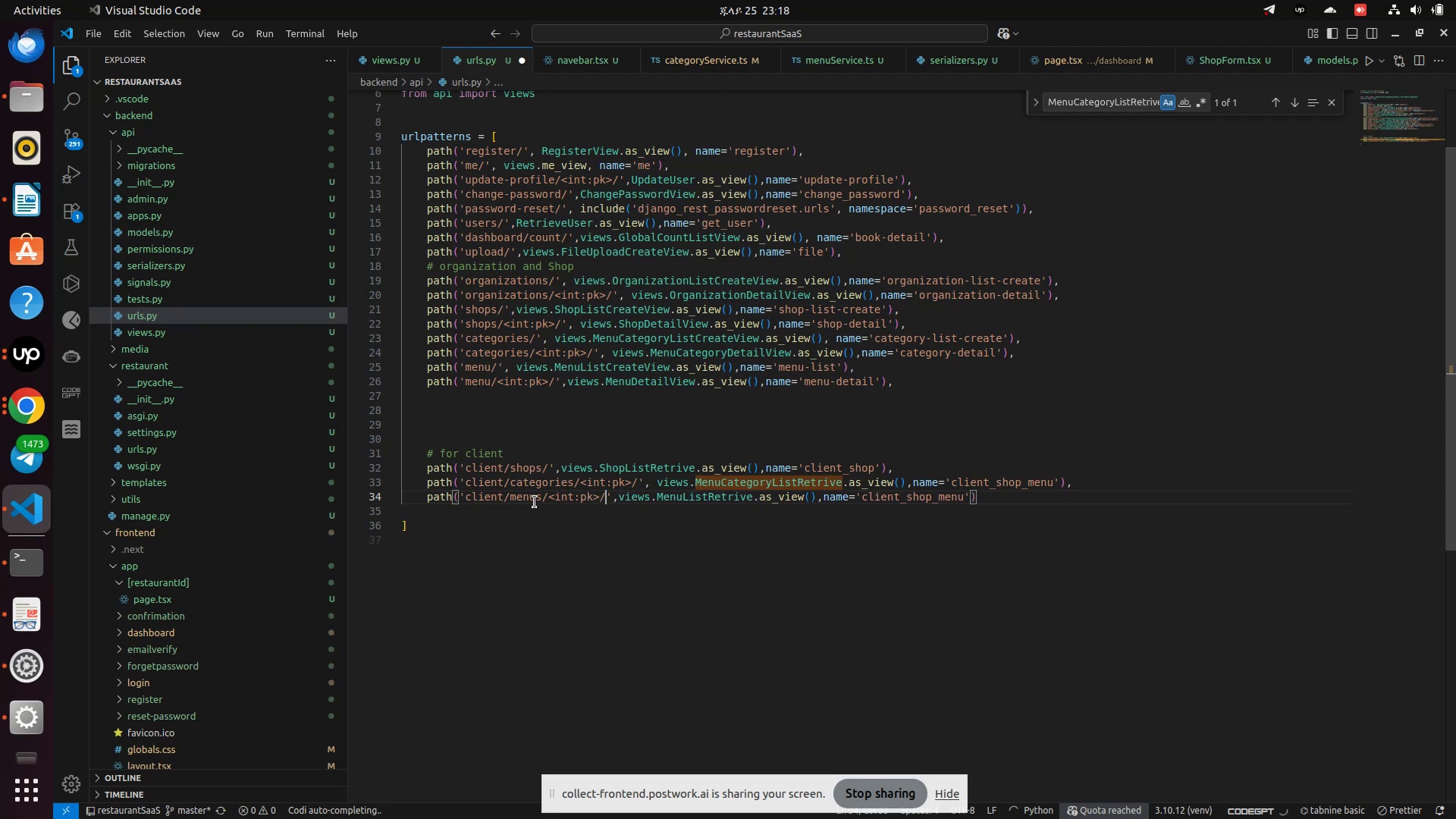 
key(Control+S)
 